 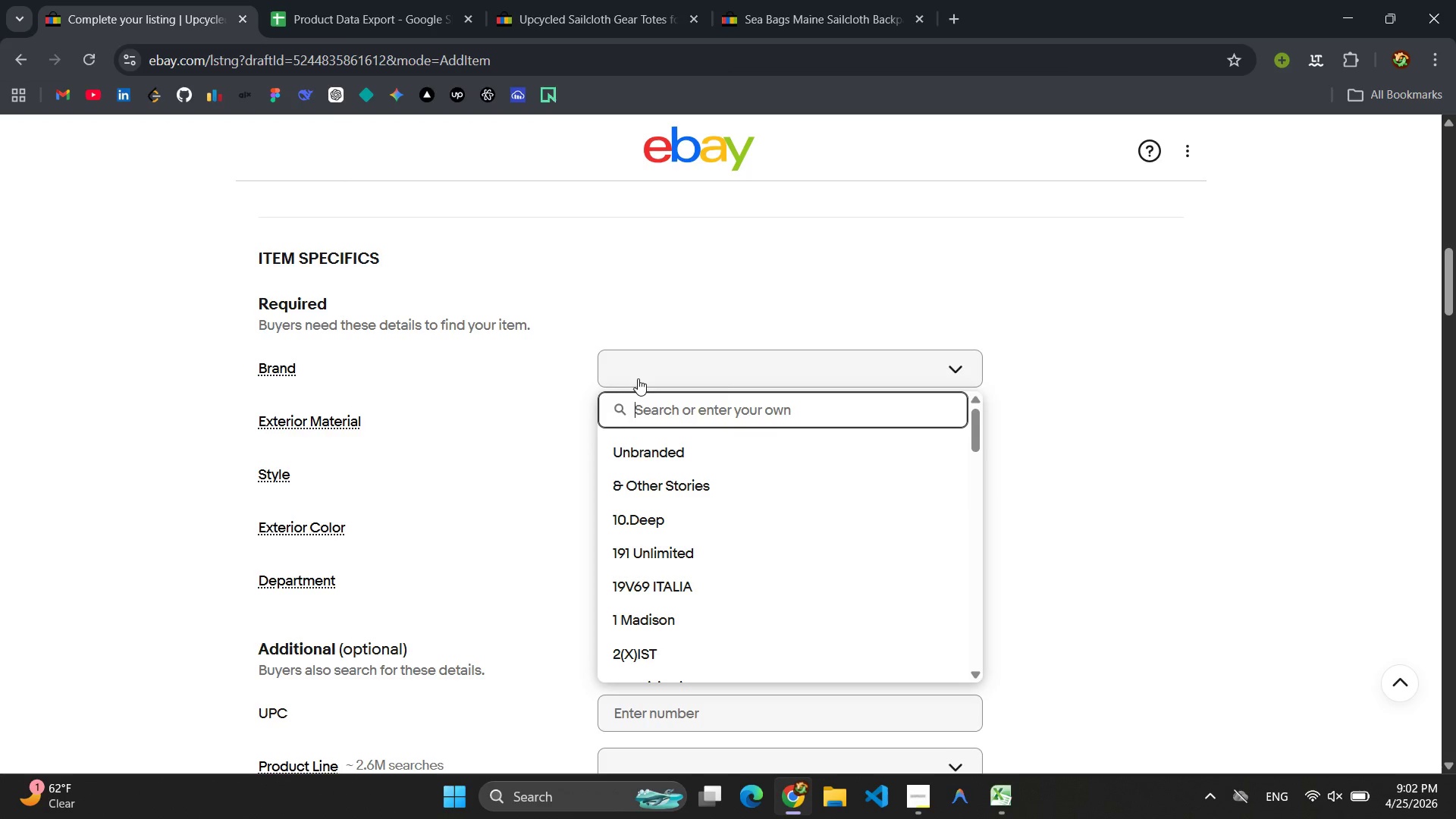 
key(Control+V)
 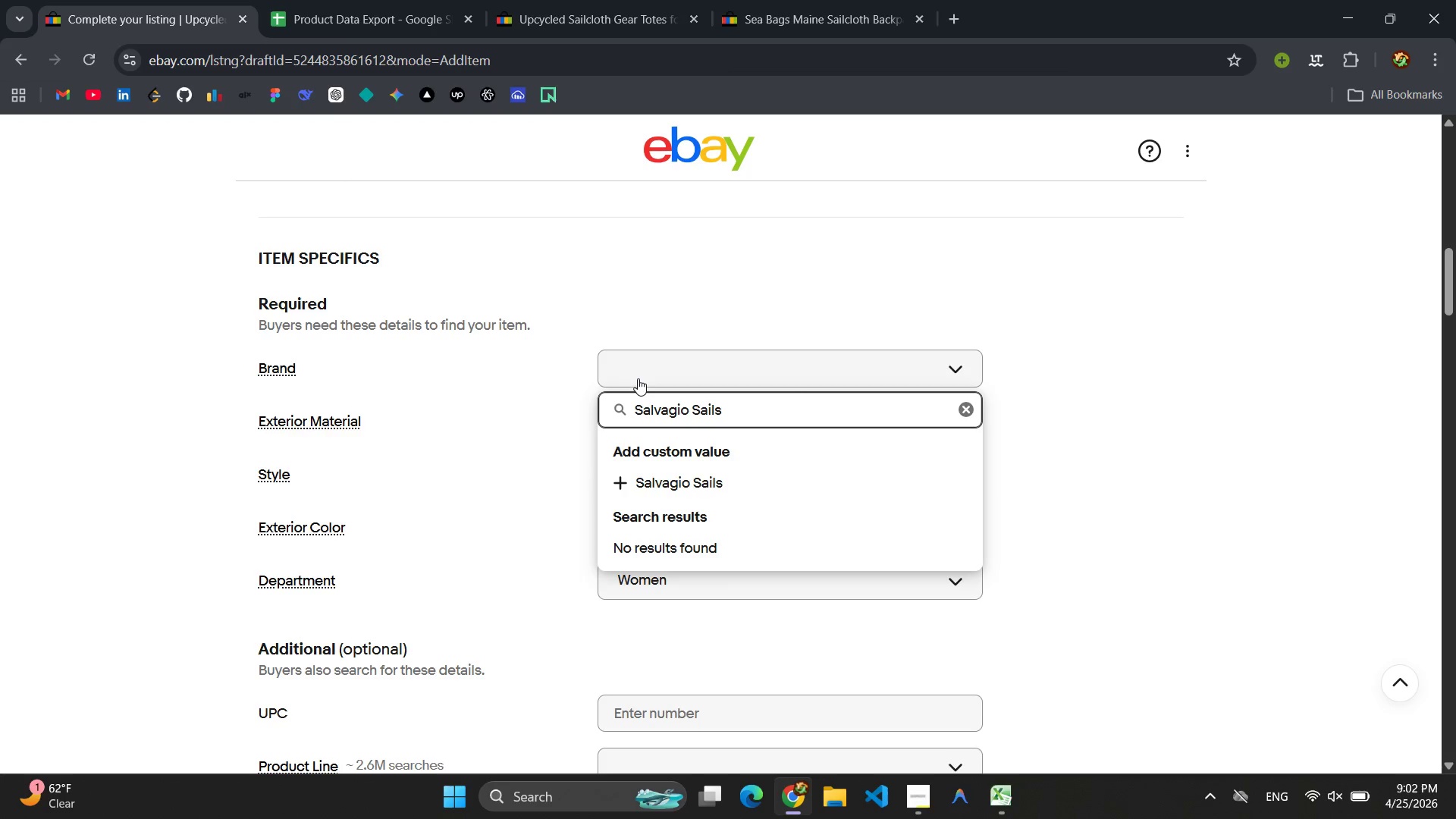 
key(Enter)
 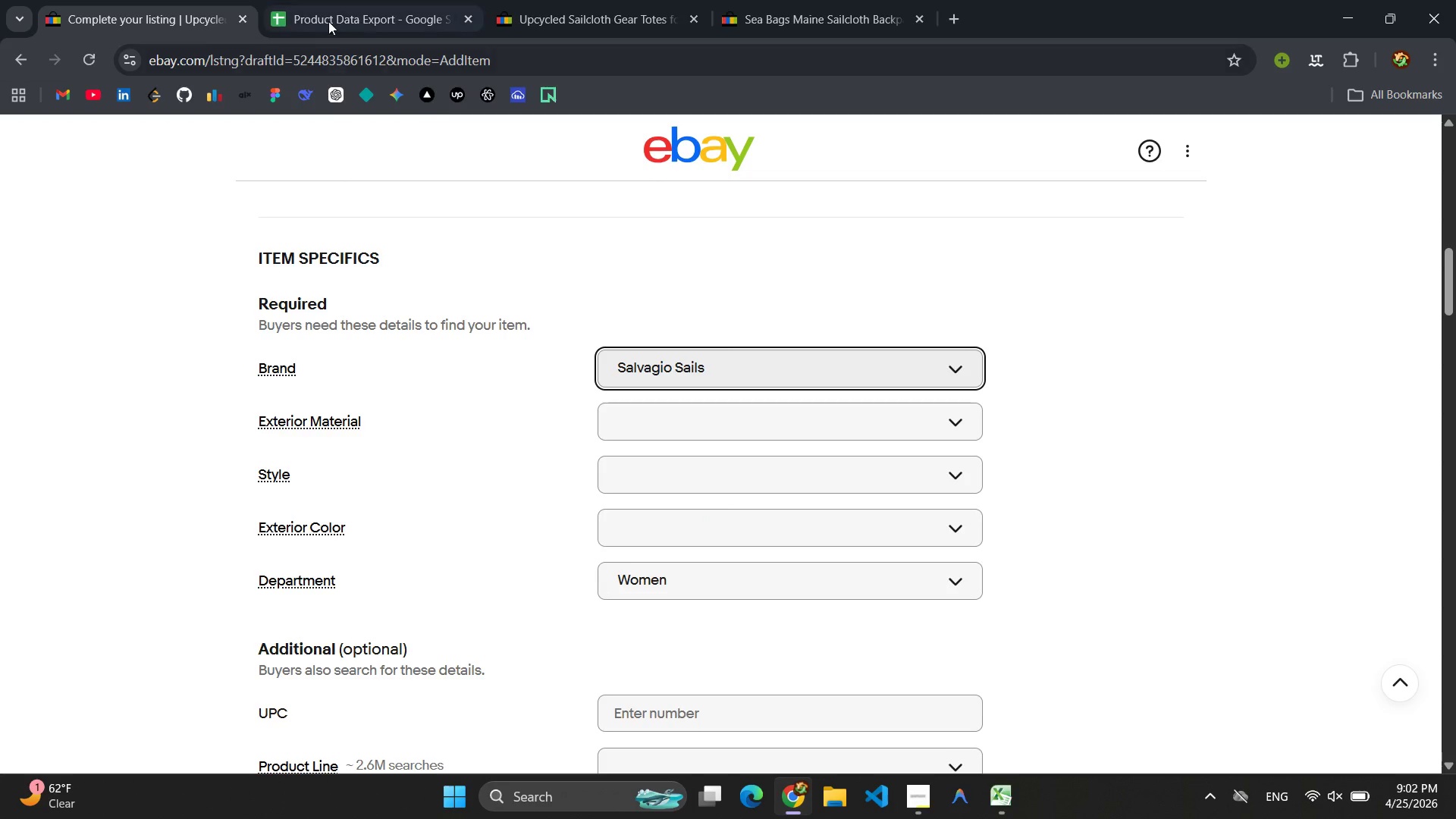 
left_click([333, 17])
 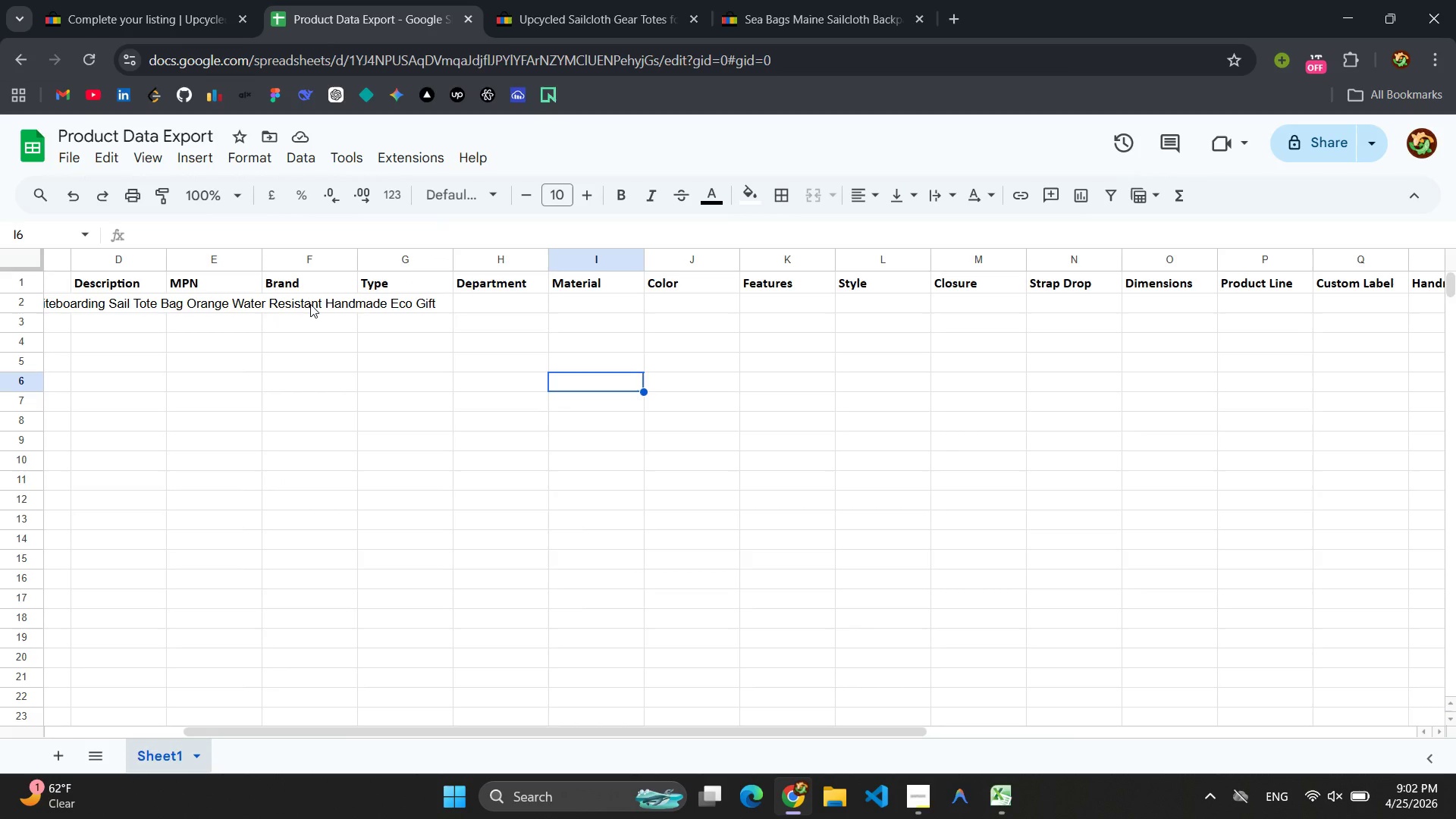 
left_click([310, 298])
 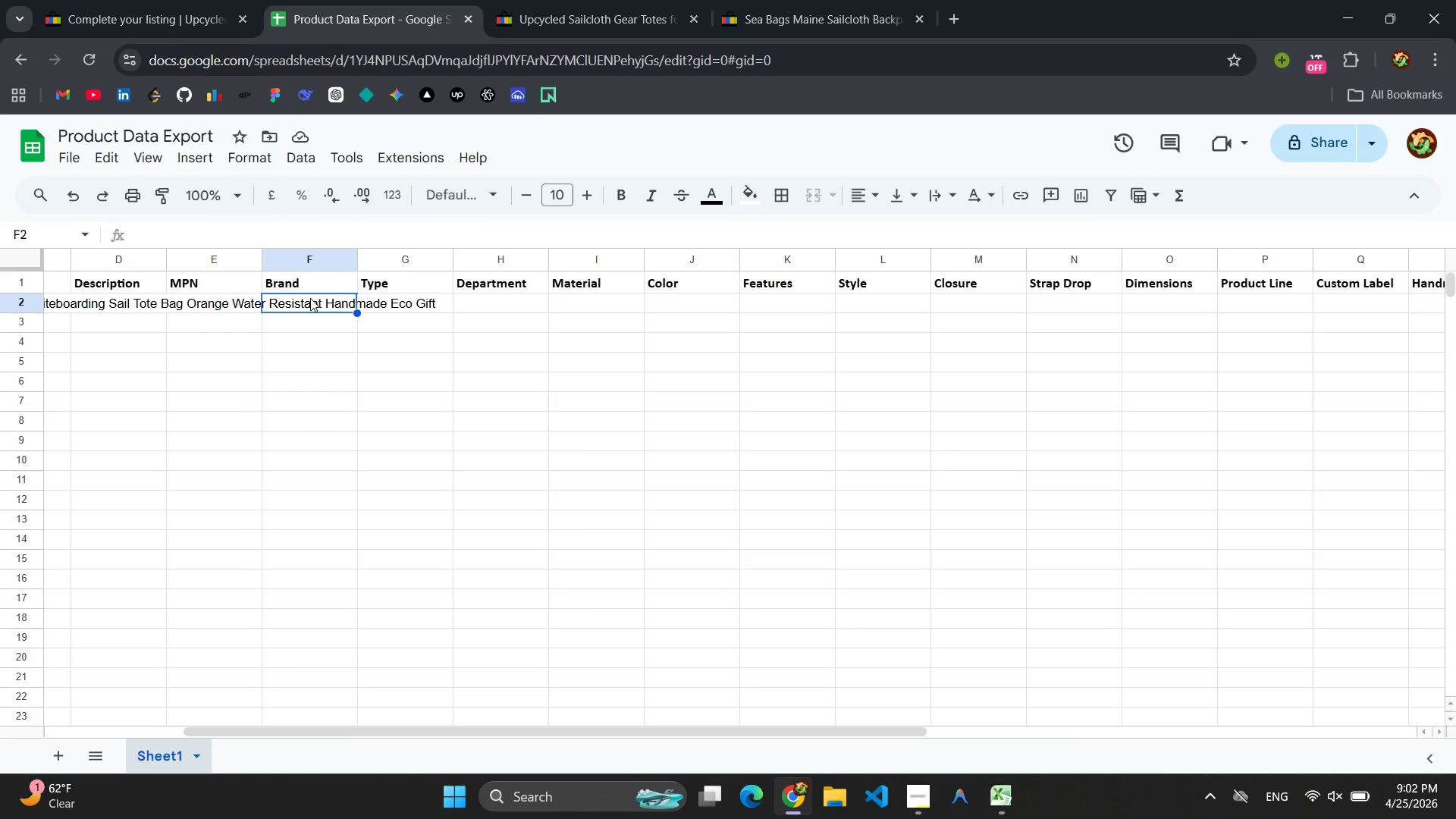 
key(Control+V)
 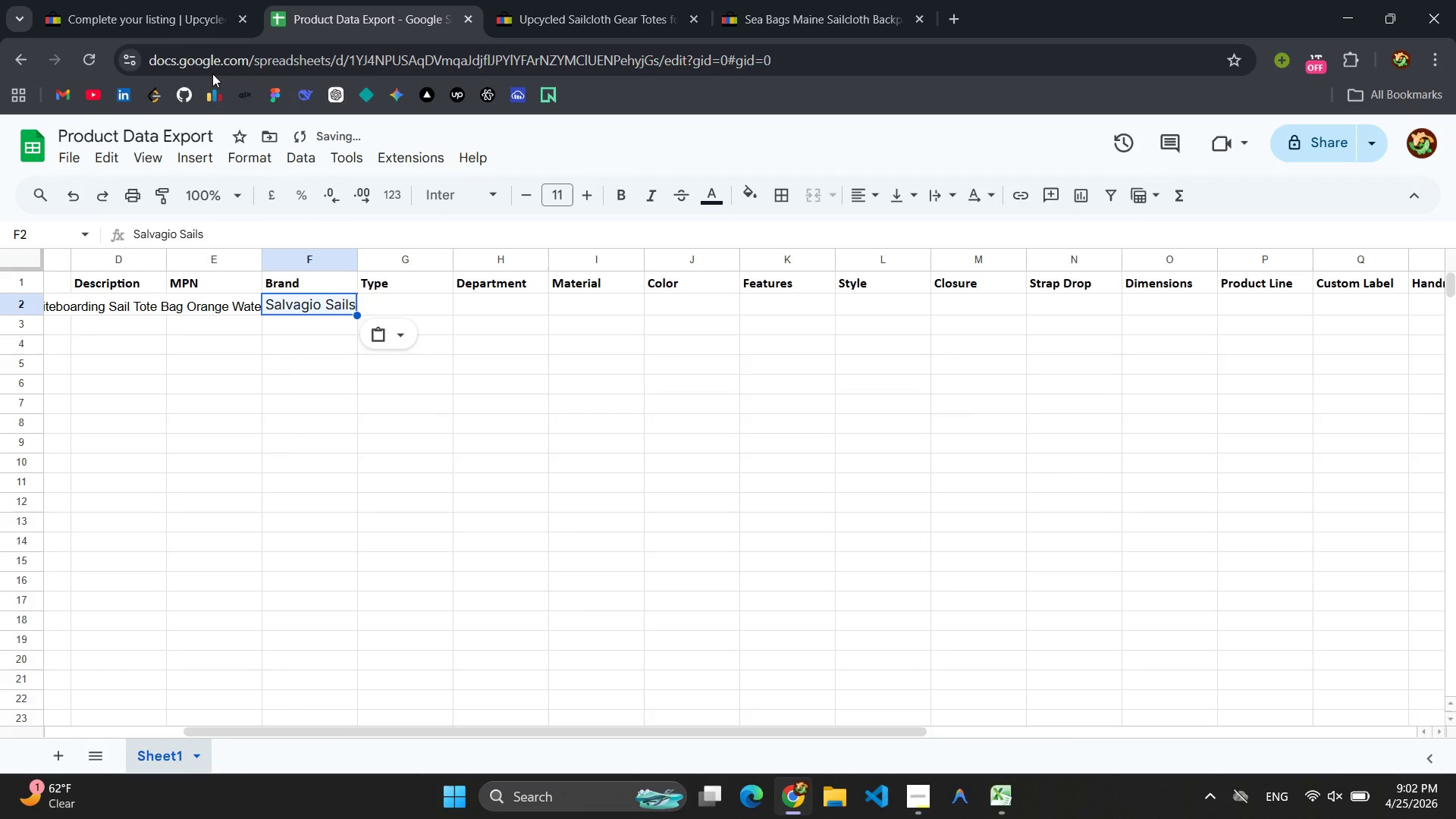 
left_click([142, 20])
 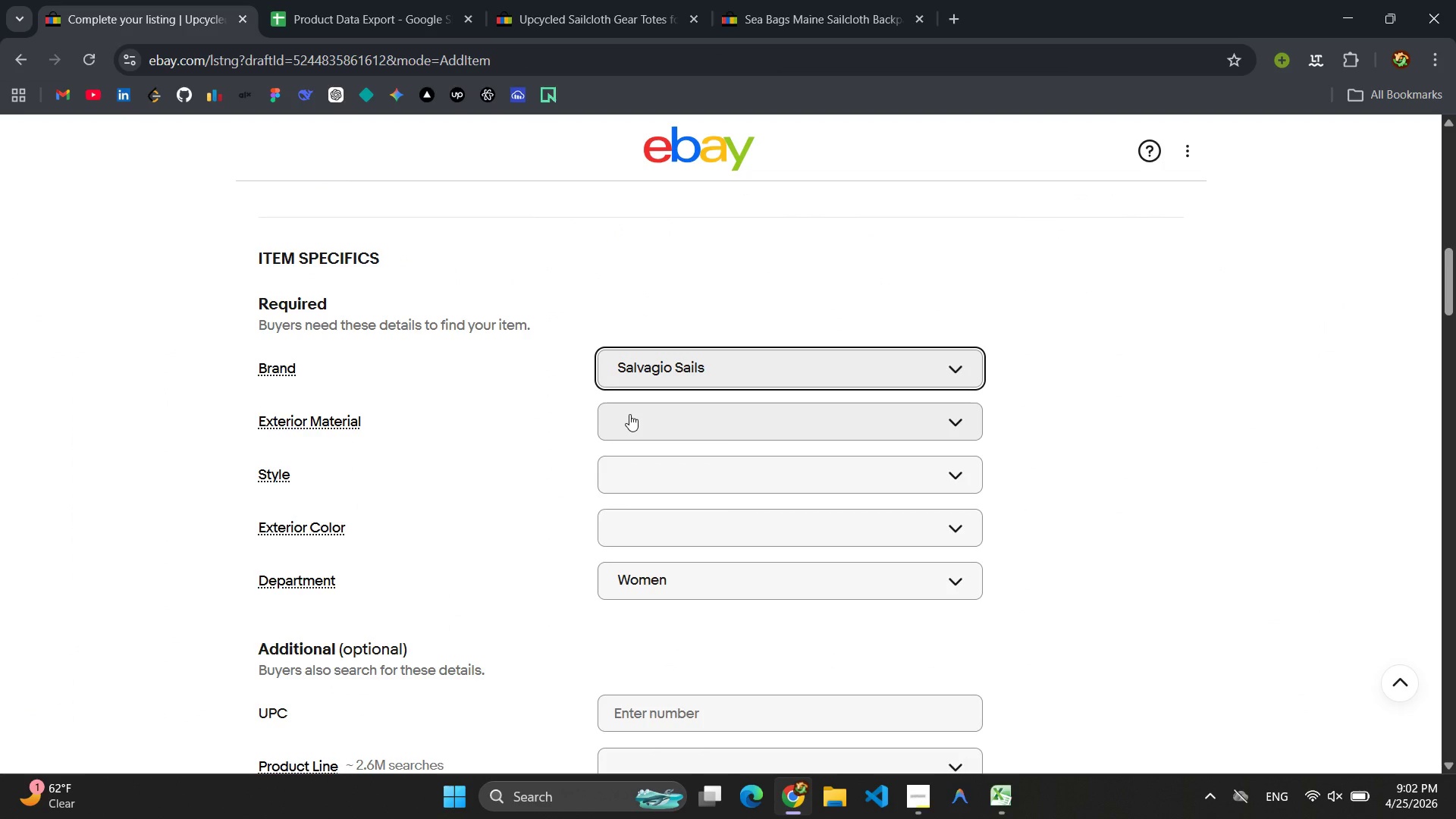 
wait(15.78)
 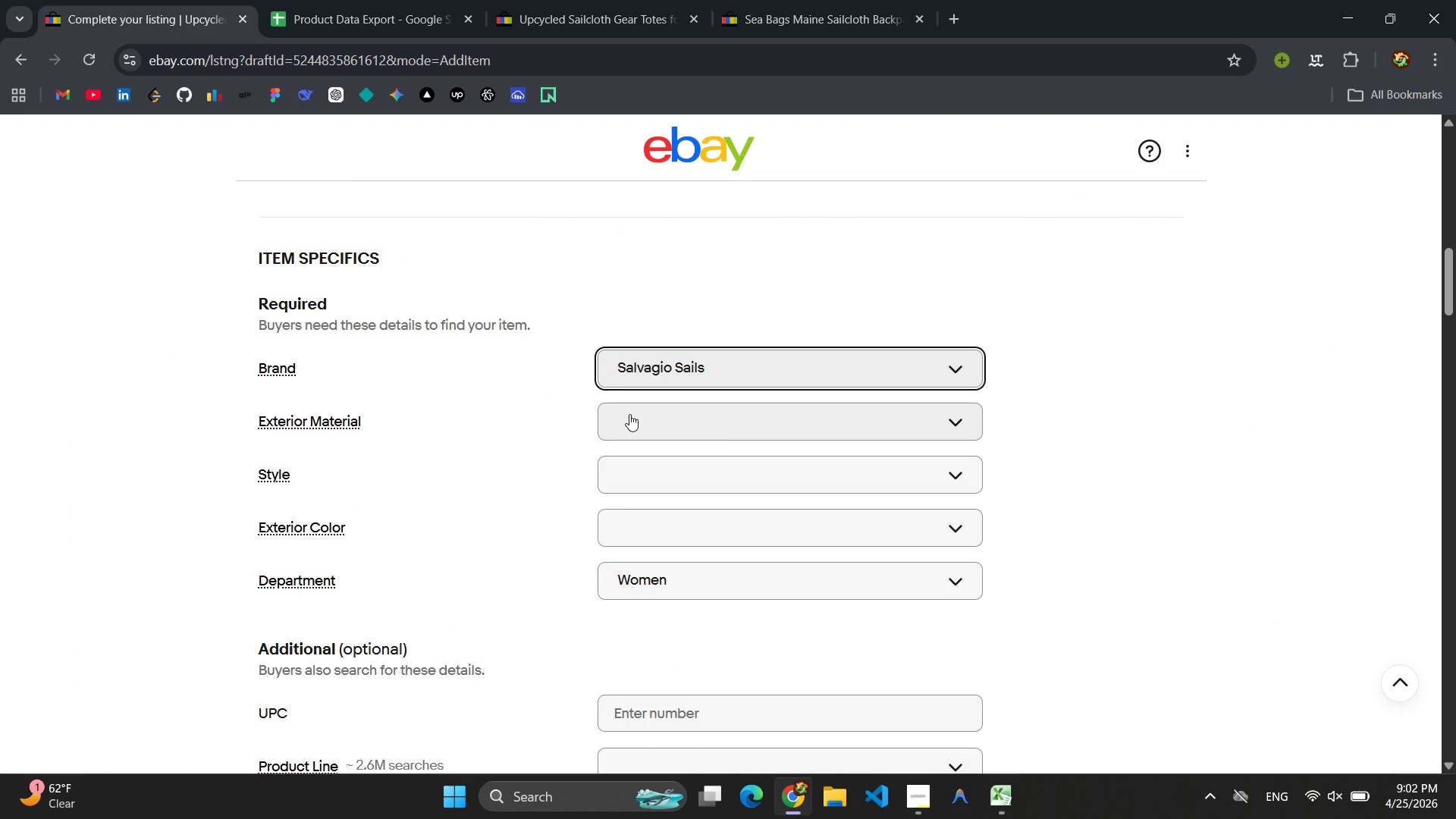 
scroll: coordinate [643, 429], scroll_direction: down, amount: 3.0
 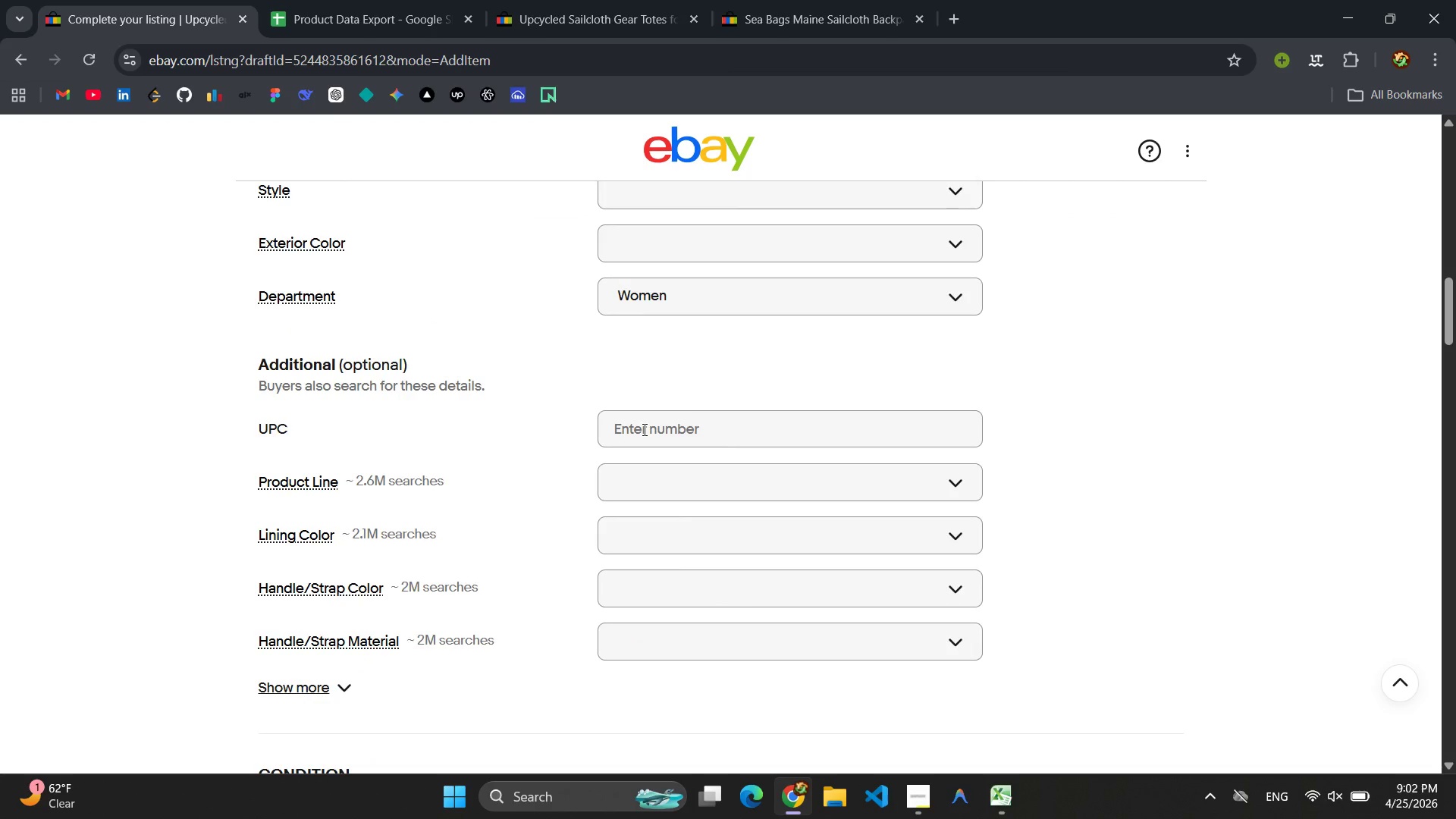 
left_click([643, 429])
 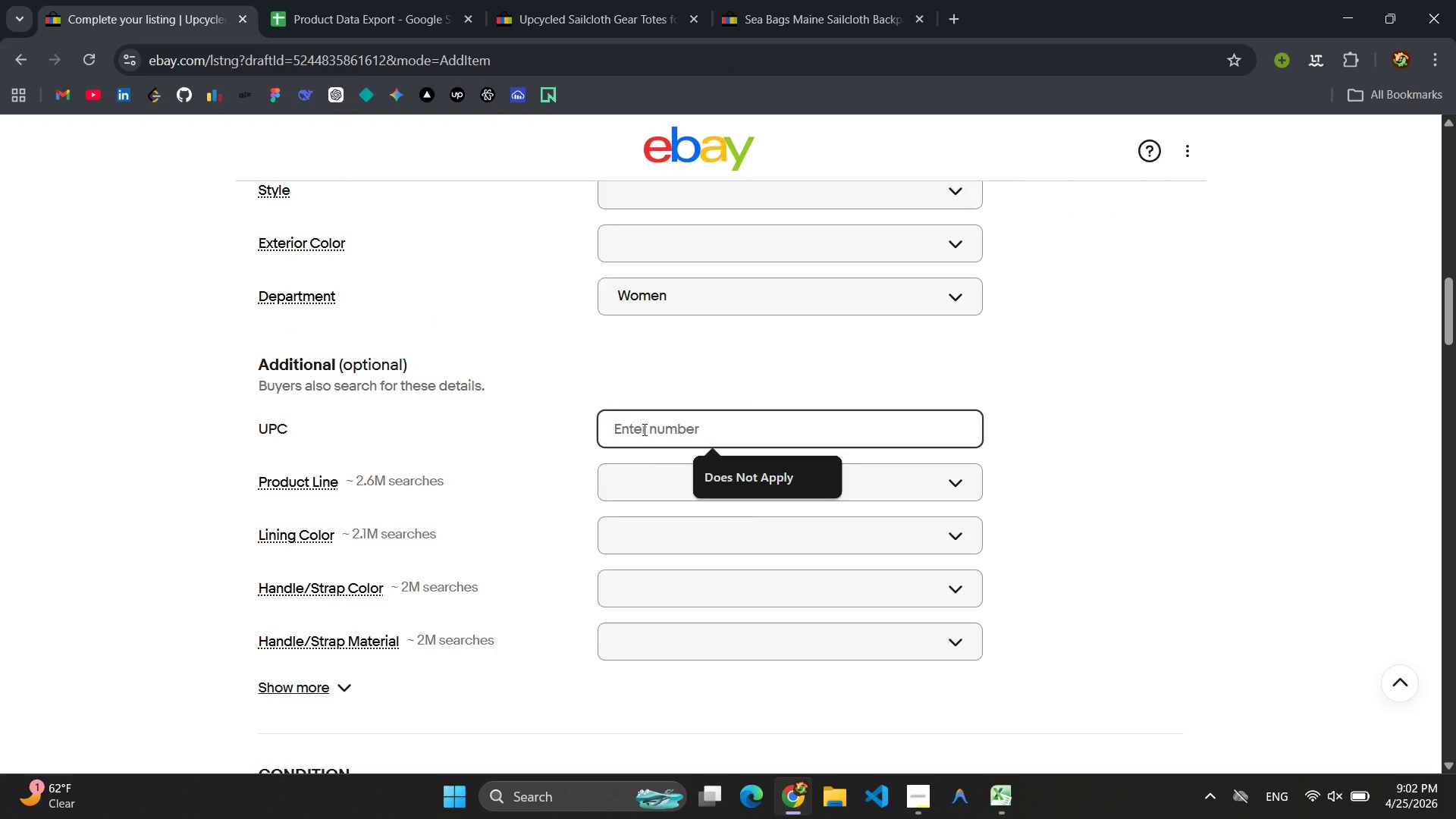 
wait(7.61)
 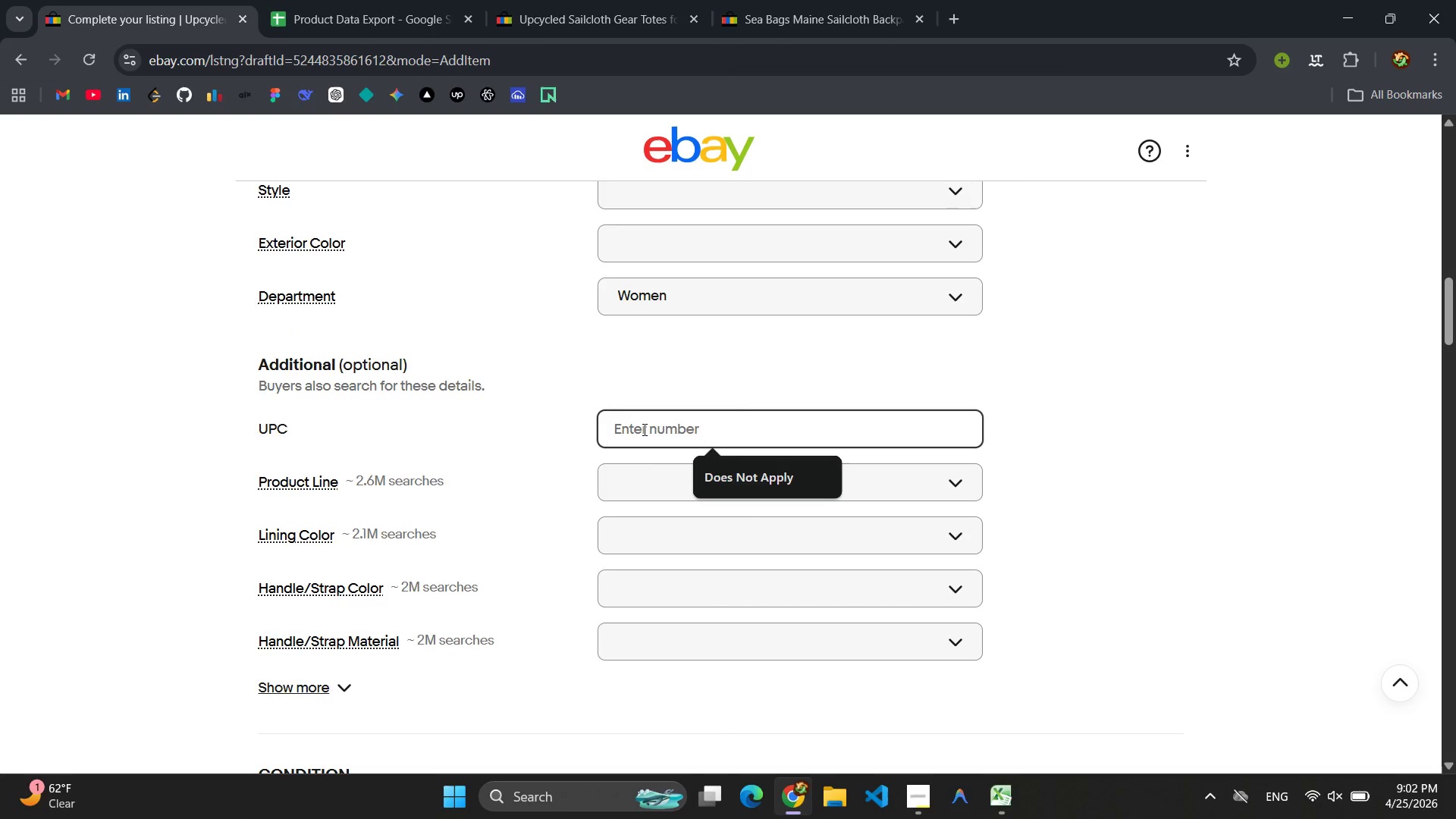 
left_click([742, 475])
 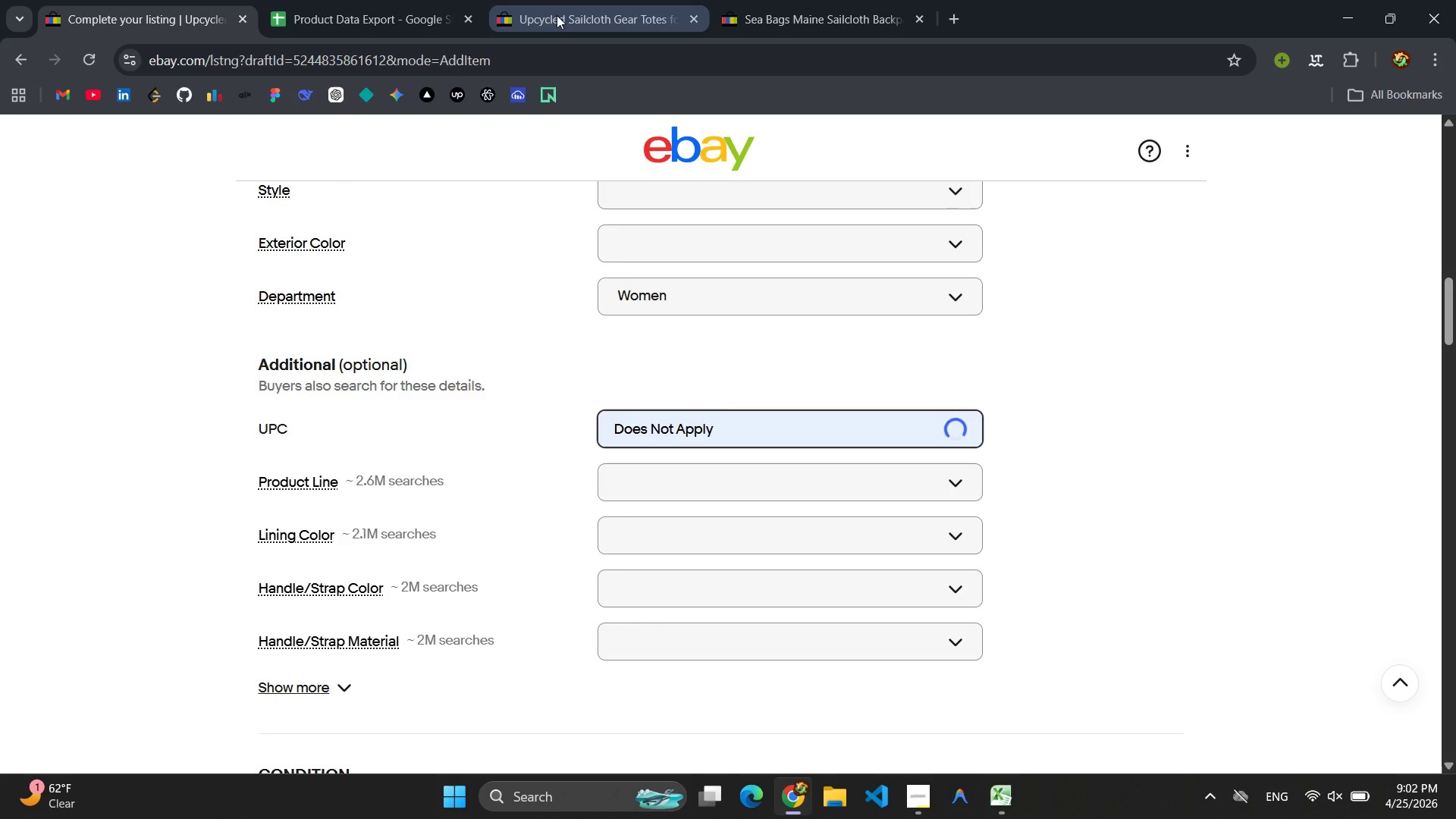 
left_click([369, 5])
 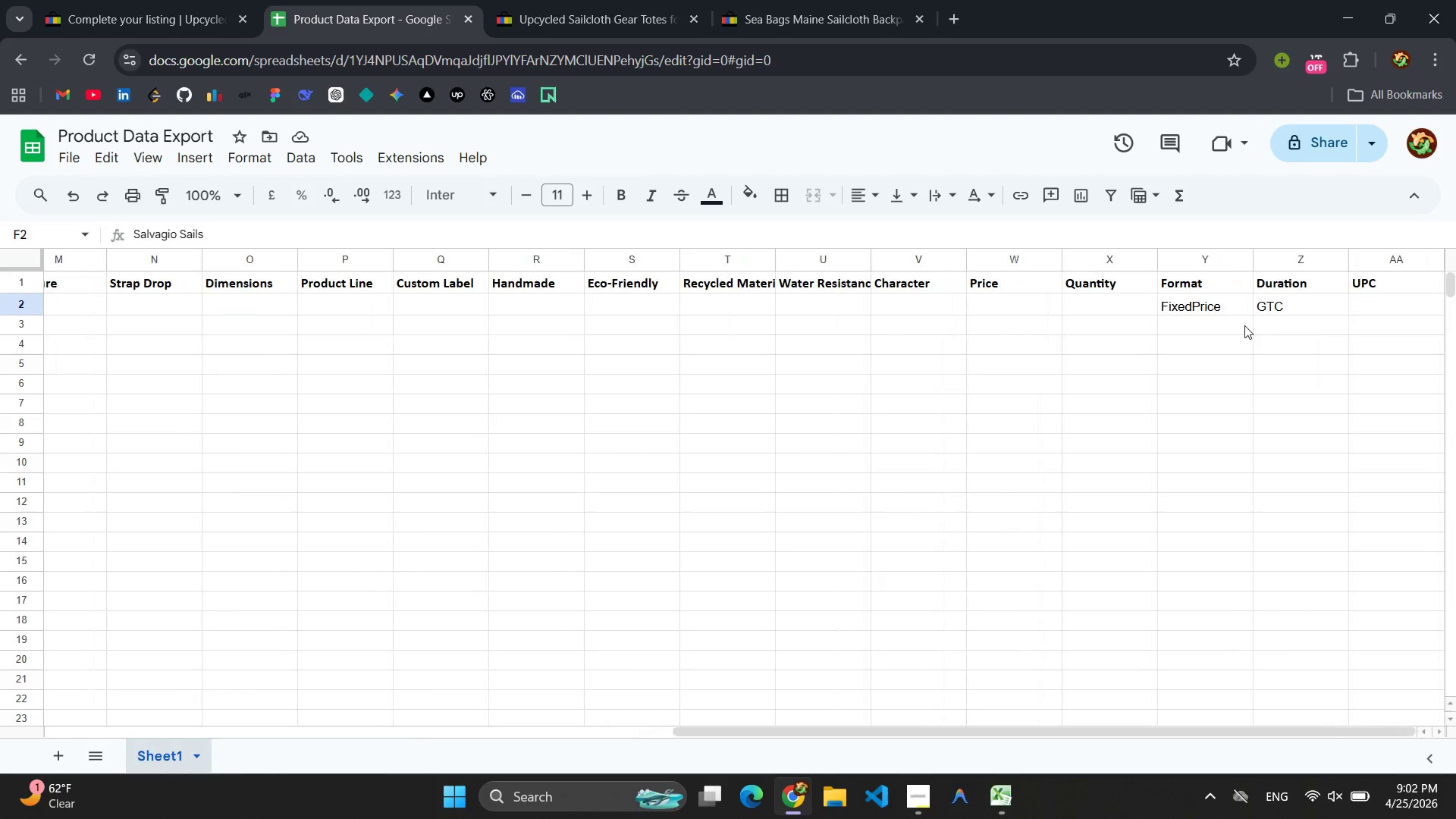 
key(Control+V)
 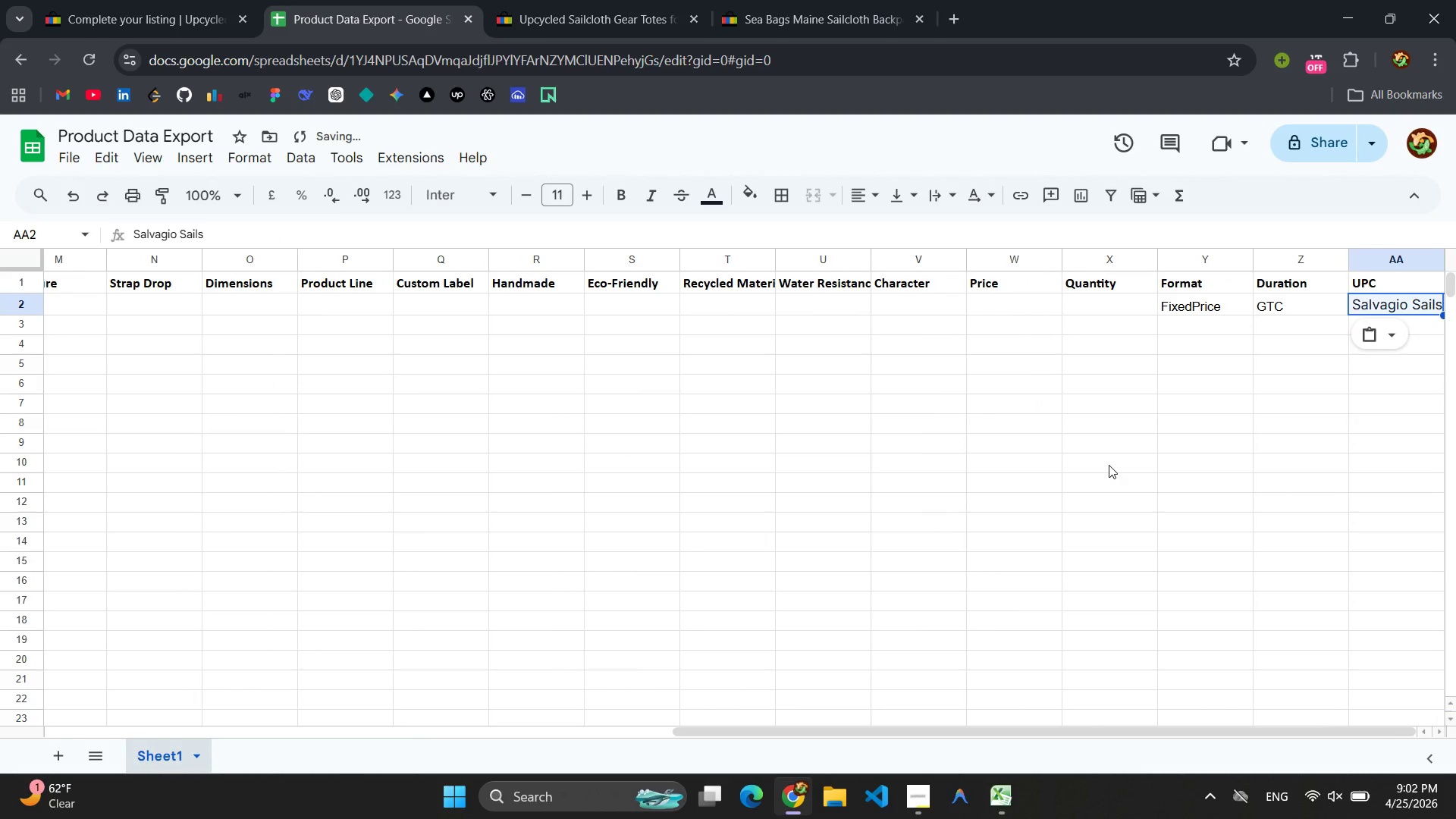 
left_click([1105, 466])
 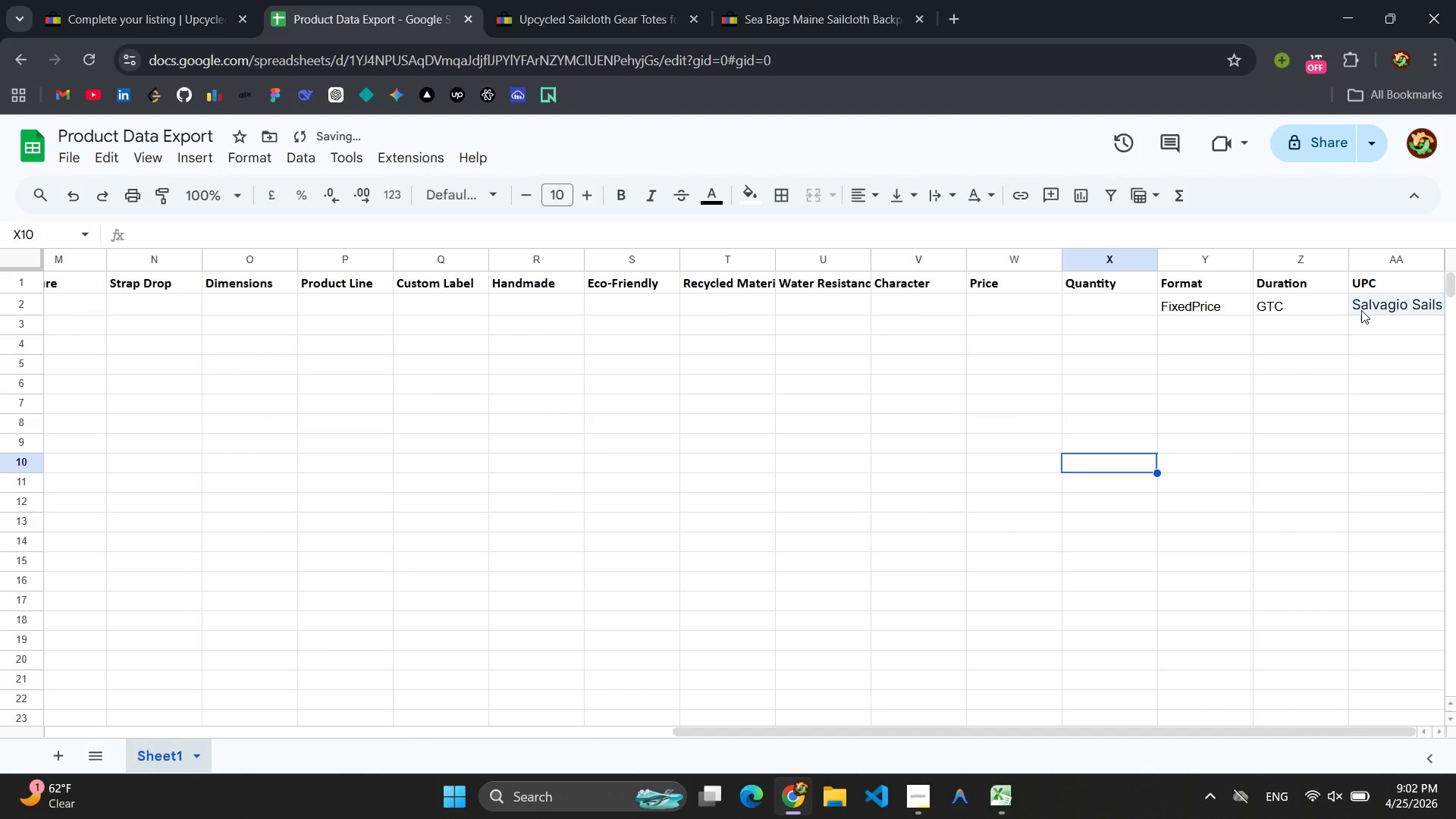 
left_click([1393, 303])
 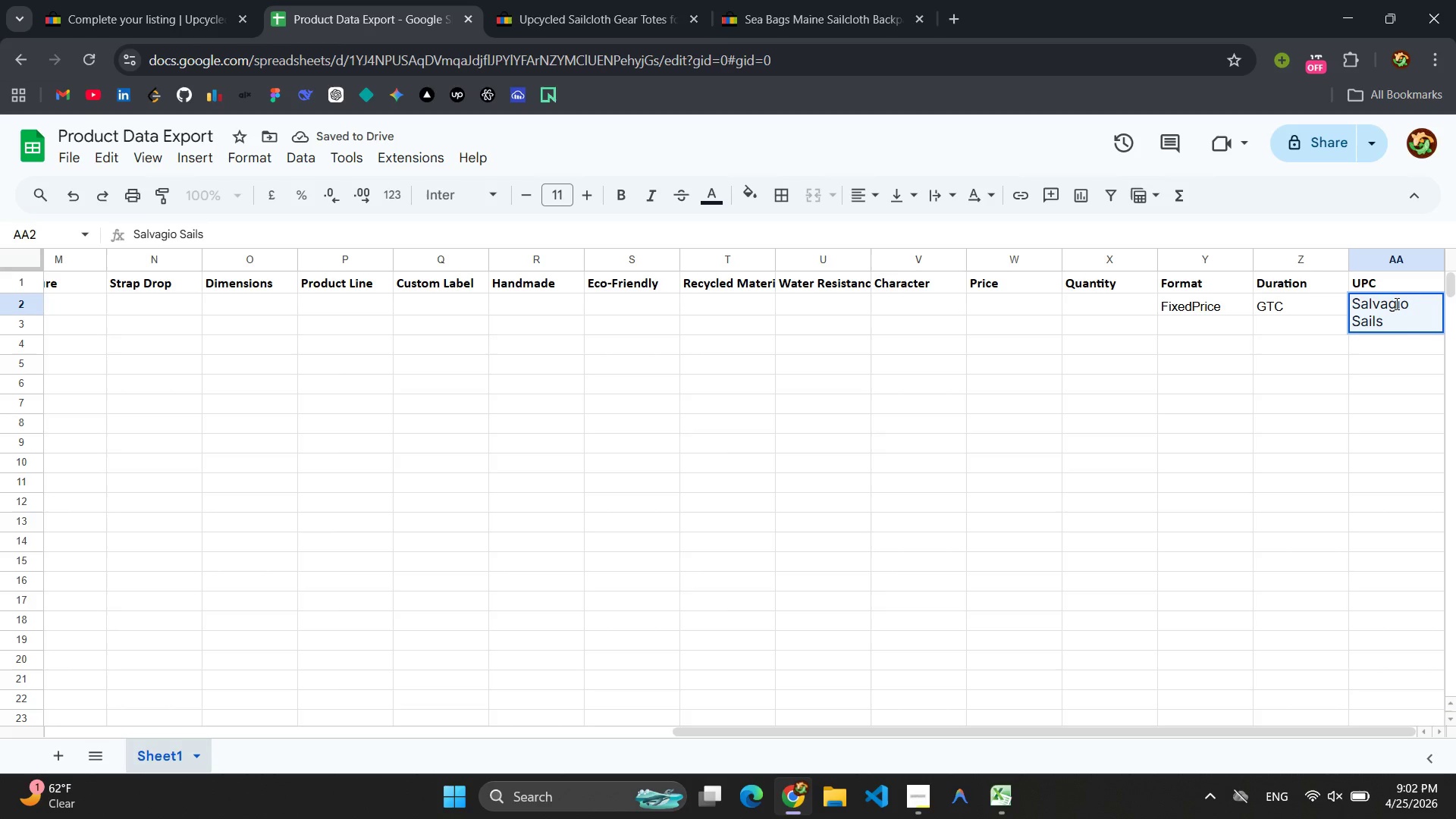 
hold_key(key=Backspace, duration=1.22)
 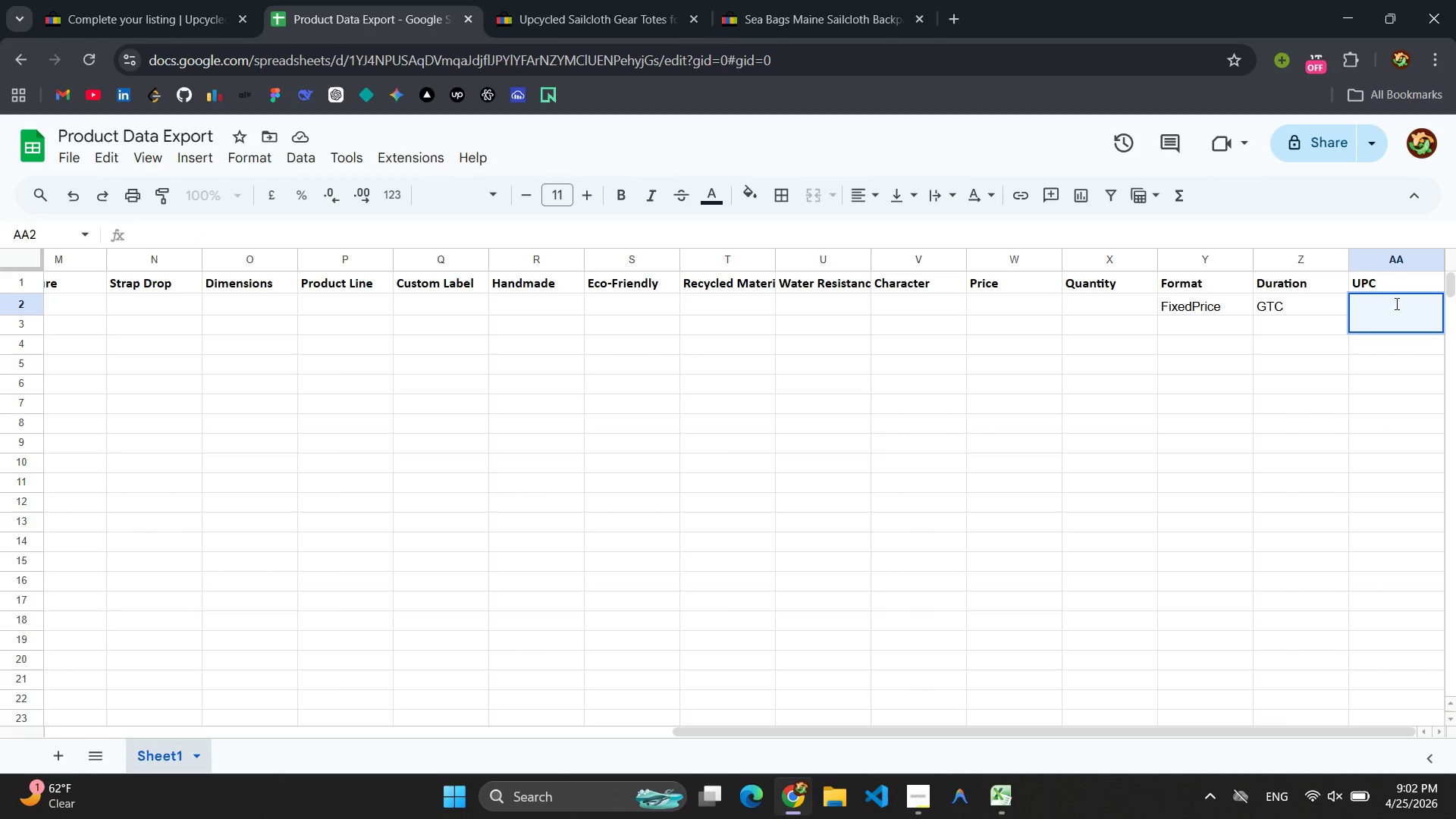 
key(Backspace)
 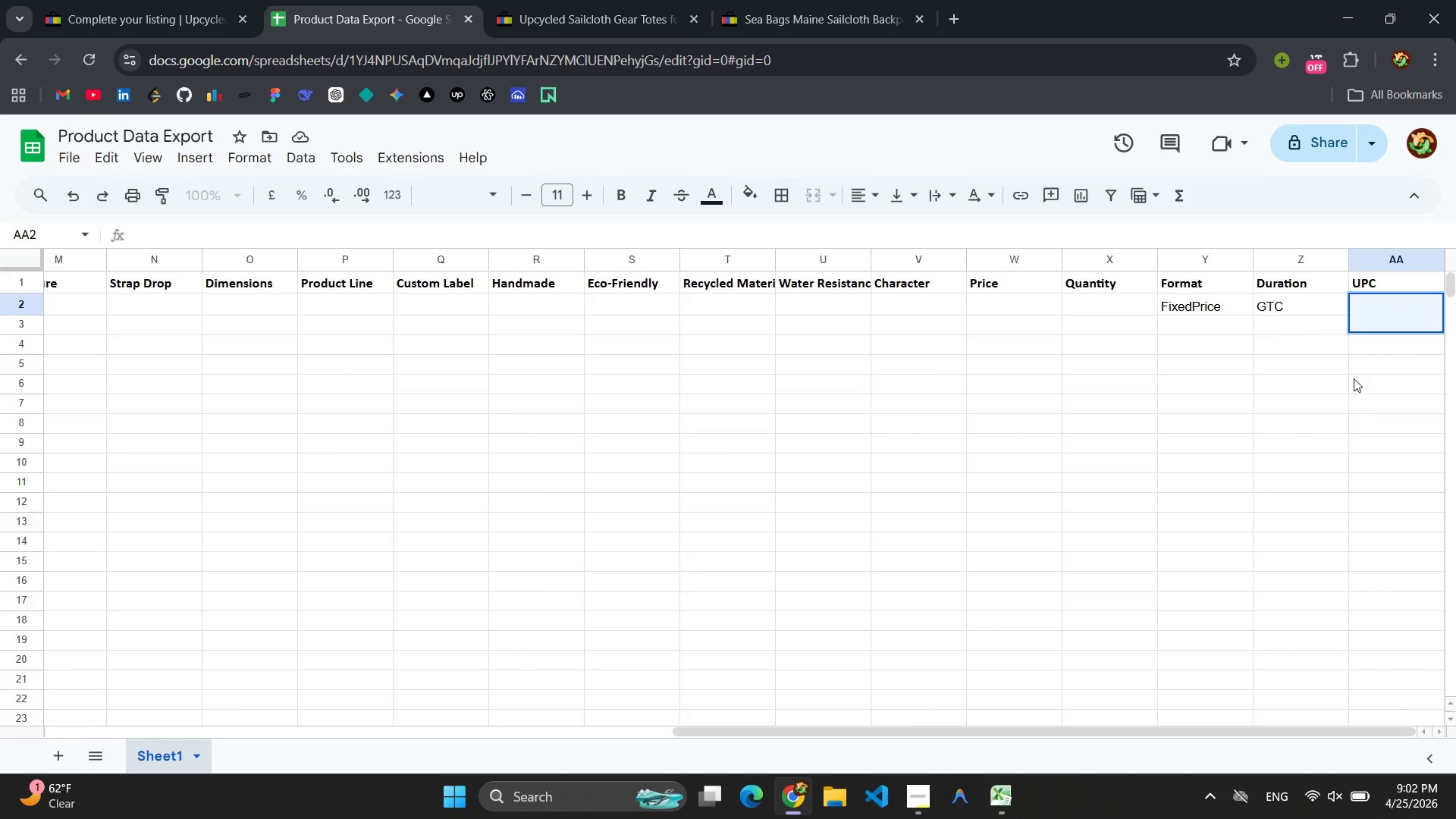 
left_click([1276, 415])
 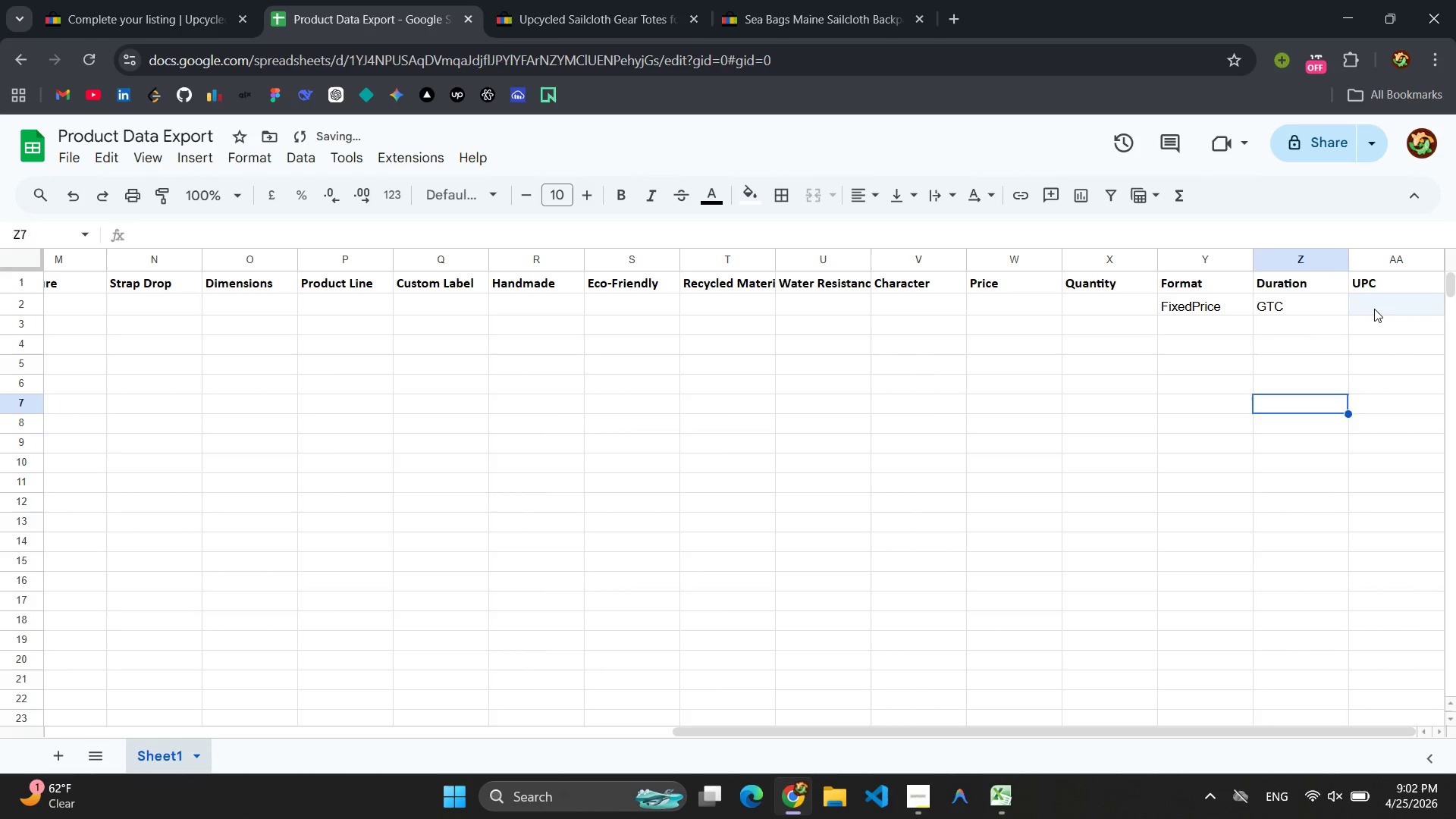 
left_click([1375, 305])
 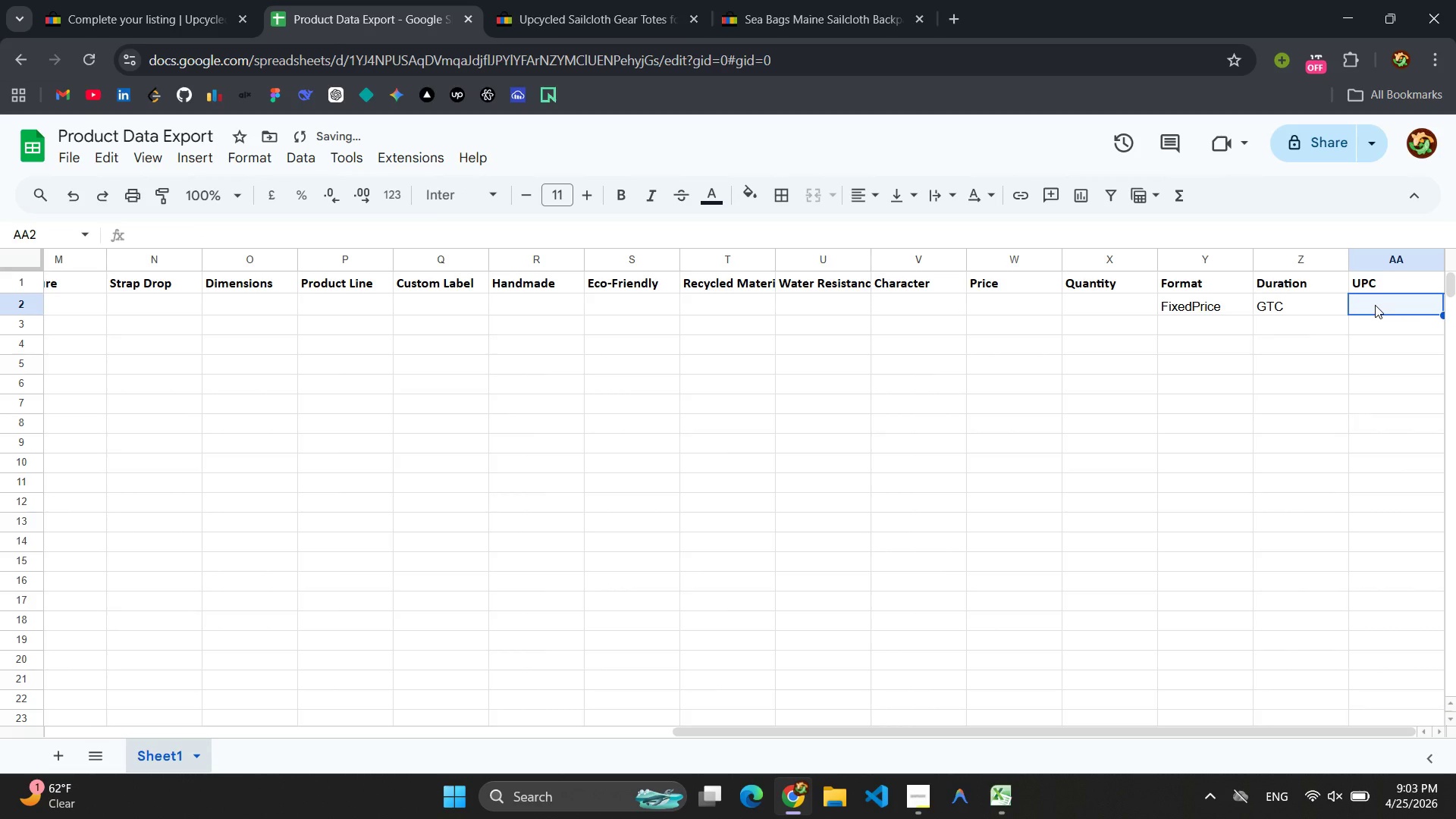 
type(Does Note )
key(Backspace)
key(Backspace)
type( APply)
key(Backspace)
key(Backspace)
key(Backspace)
key(Backspace)
type(pply)
 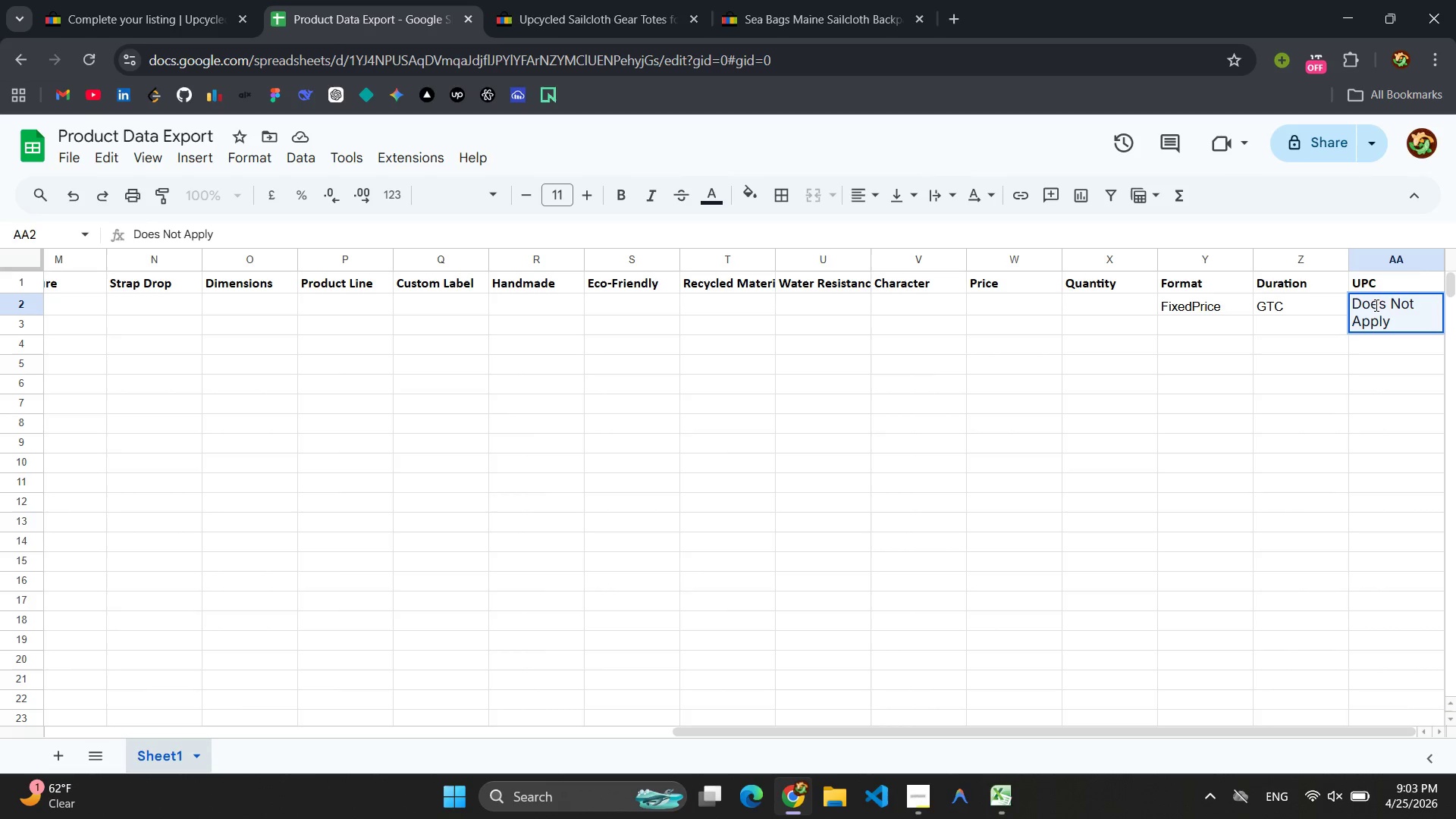 
wait(19.22)
 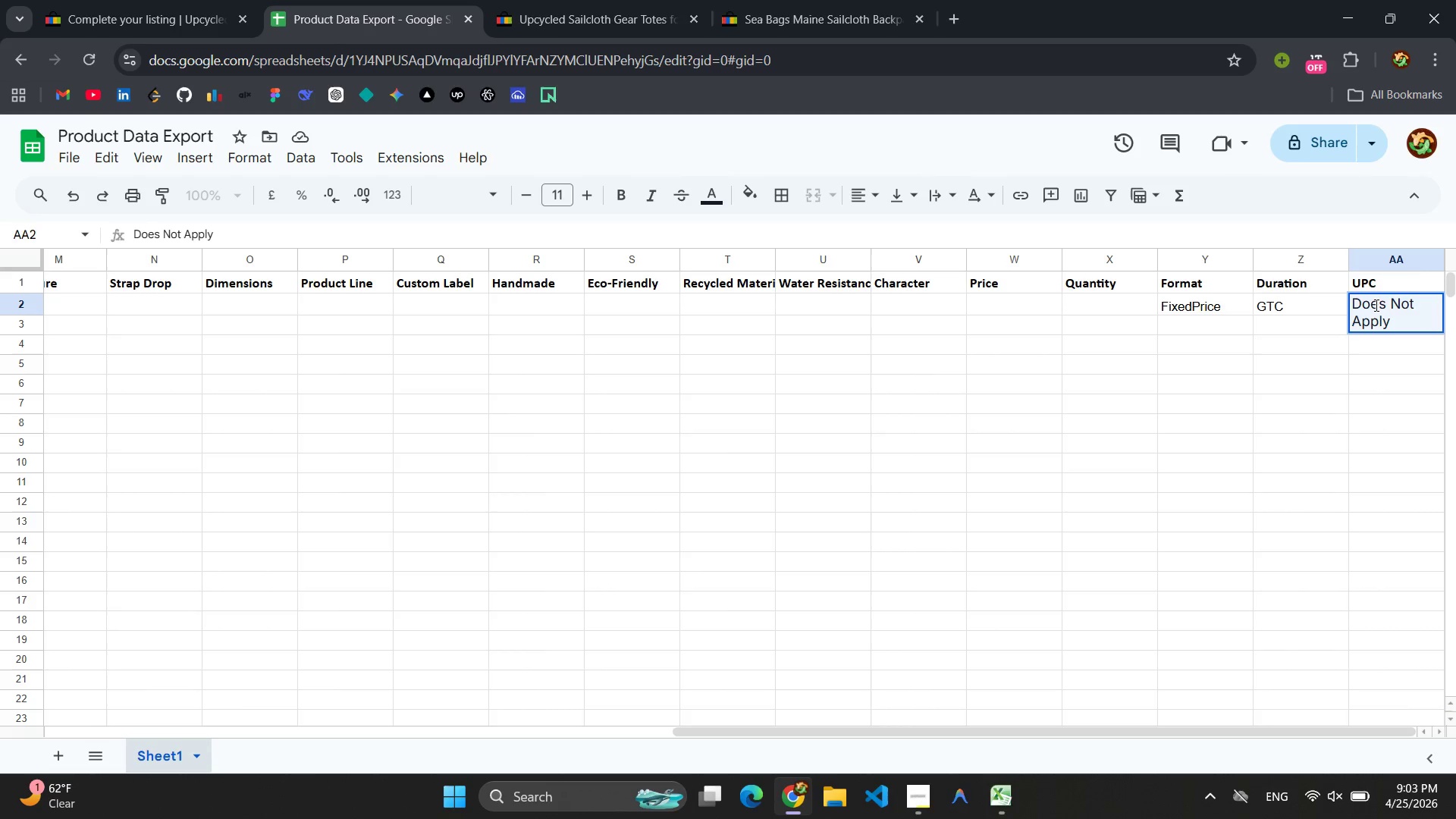 
left_click([124, 0])
 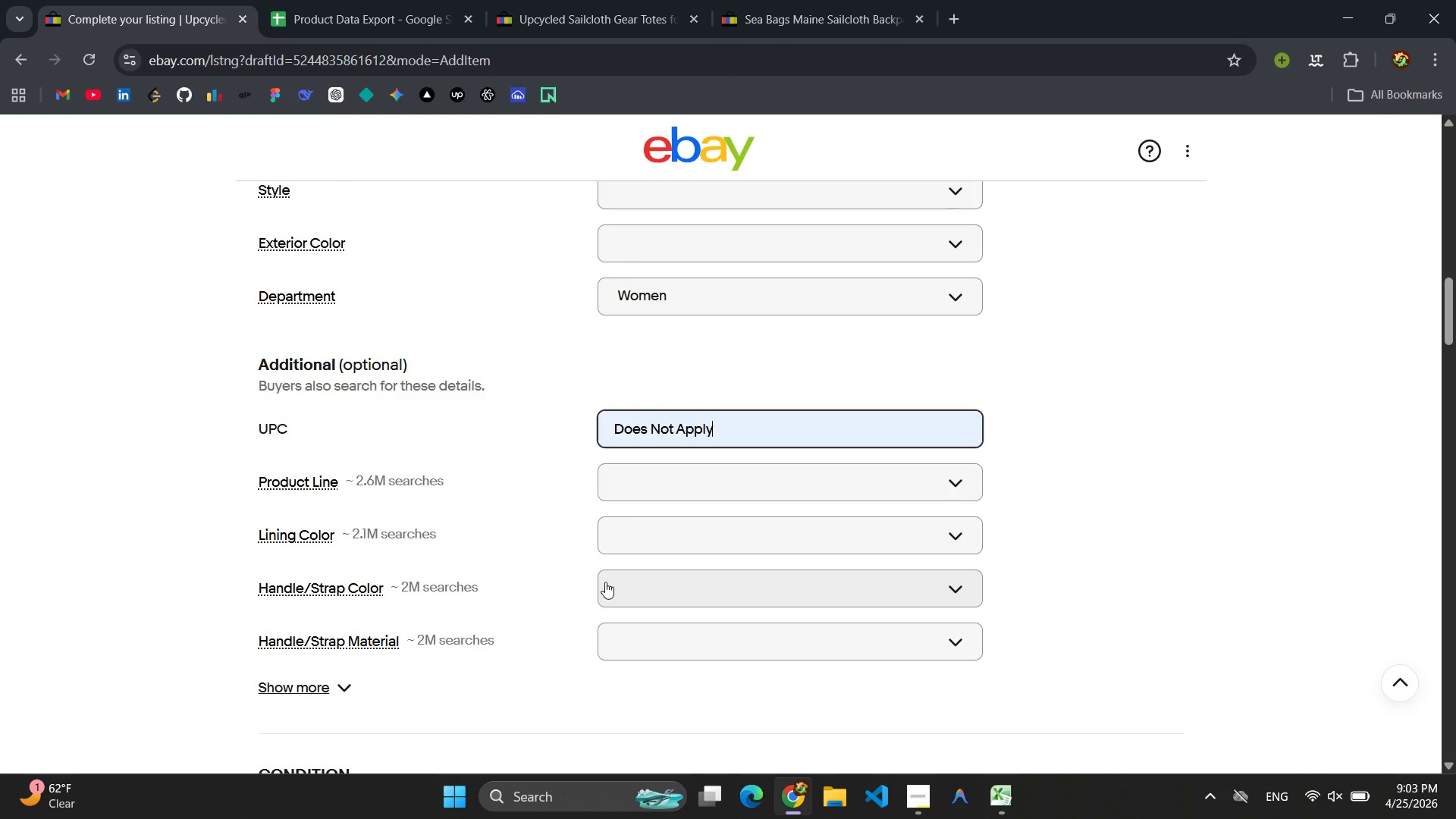 
wait(24.33)
 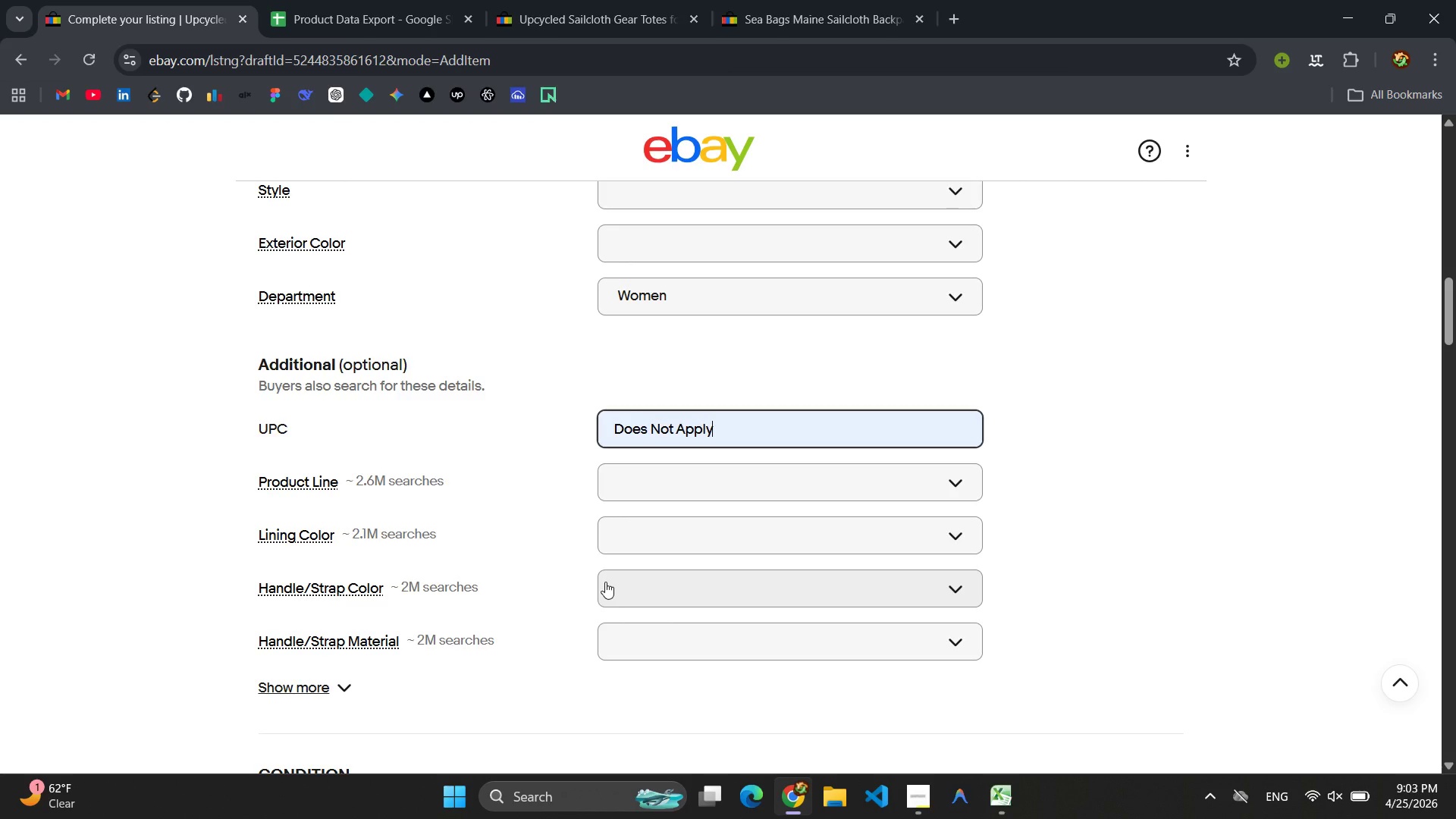 
scroll: coordinate [726, 711], scroll_direction: down, amount: 2.0
 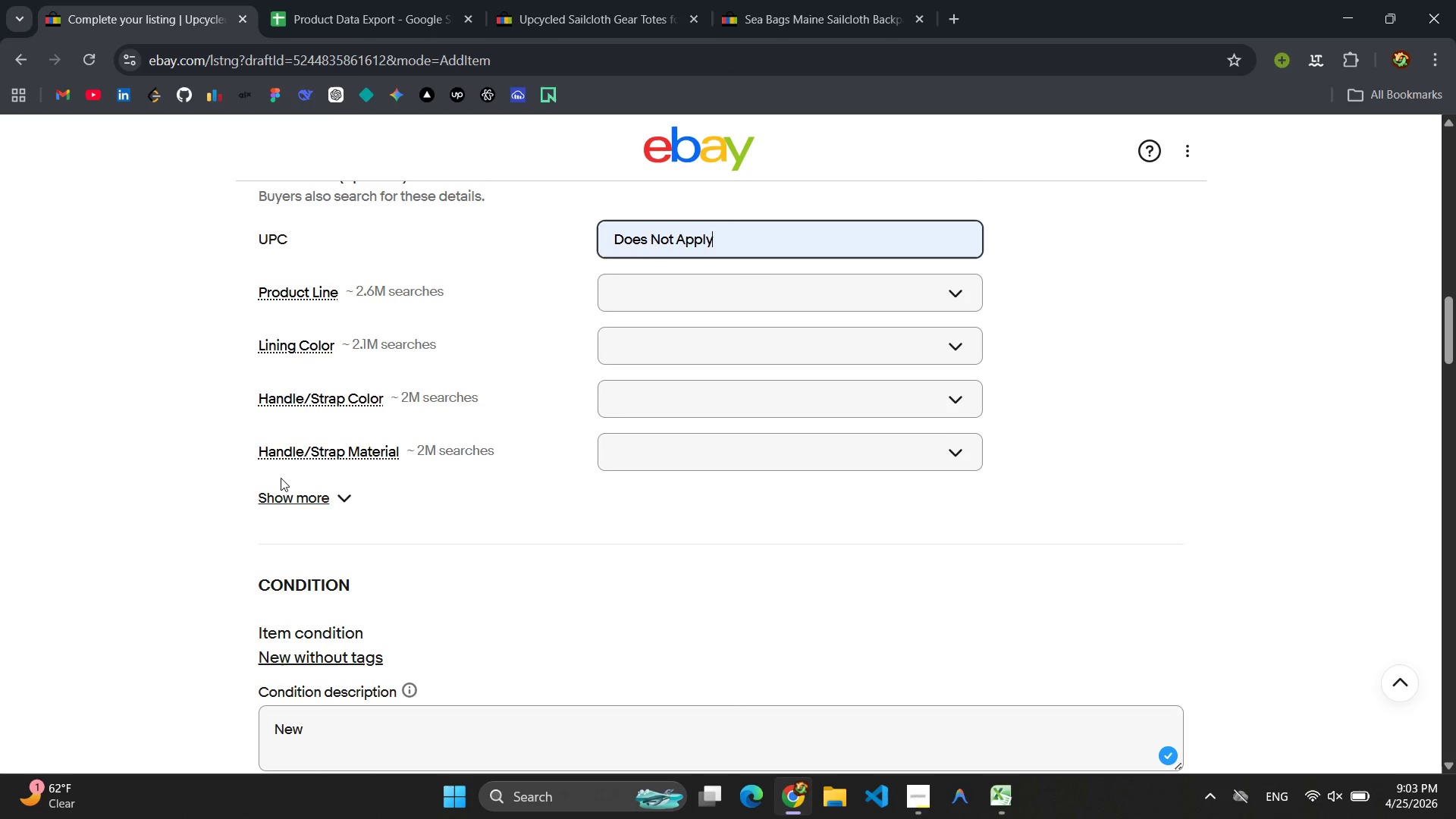 
left_click([353, 504])
 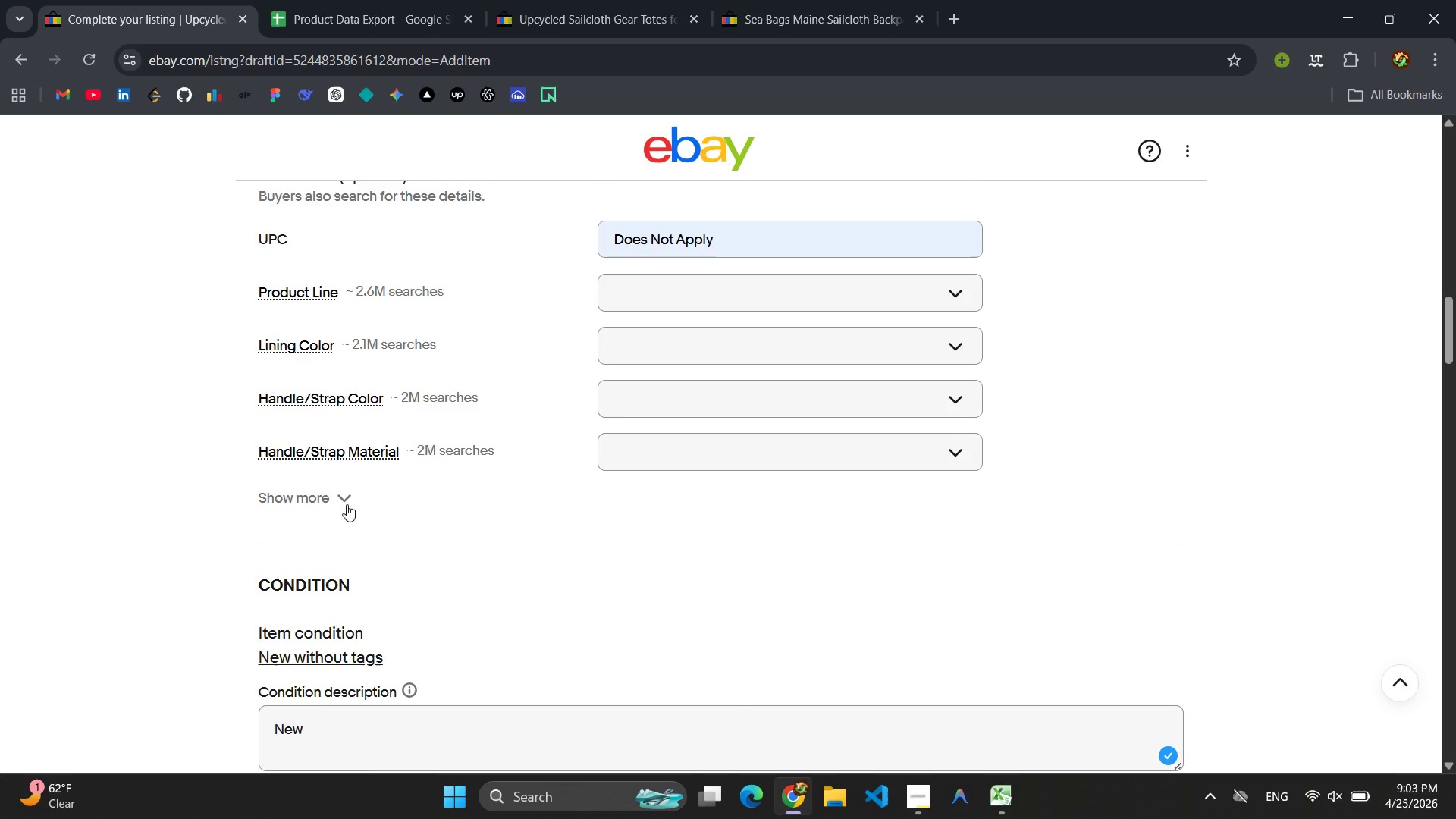 
left_click([343, 499])
 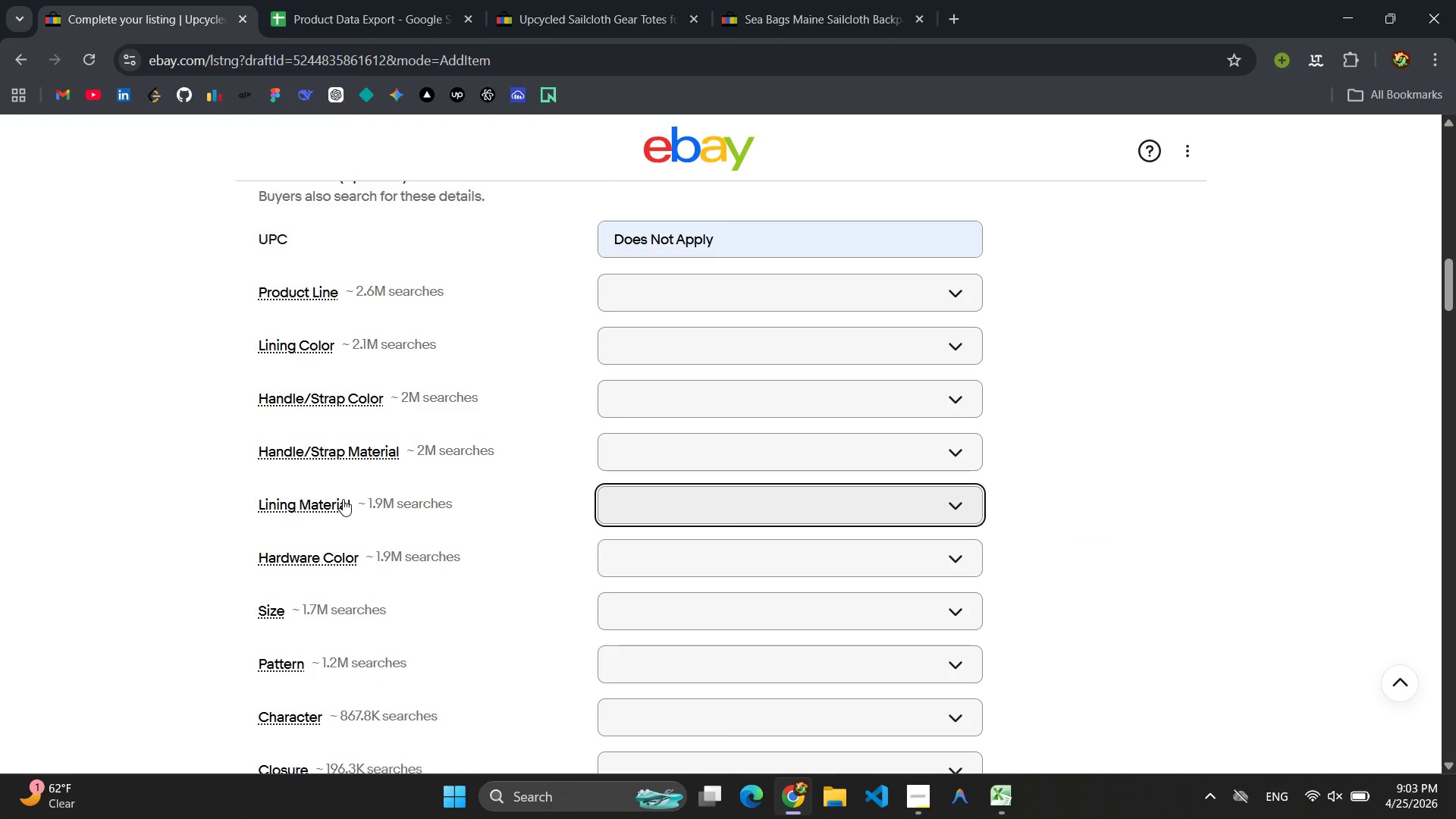 
scroll: coordinate [485, 500], scroll_direction: down, amount: 13.0
 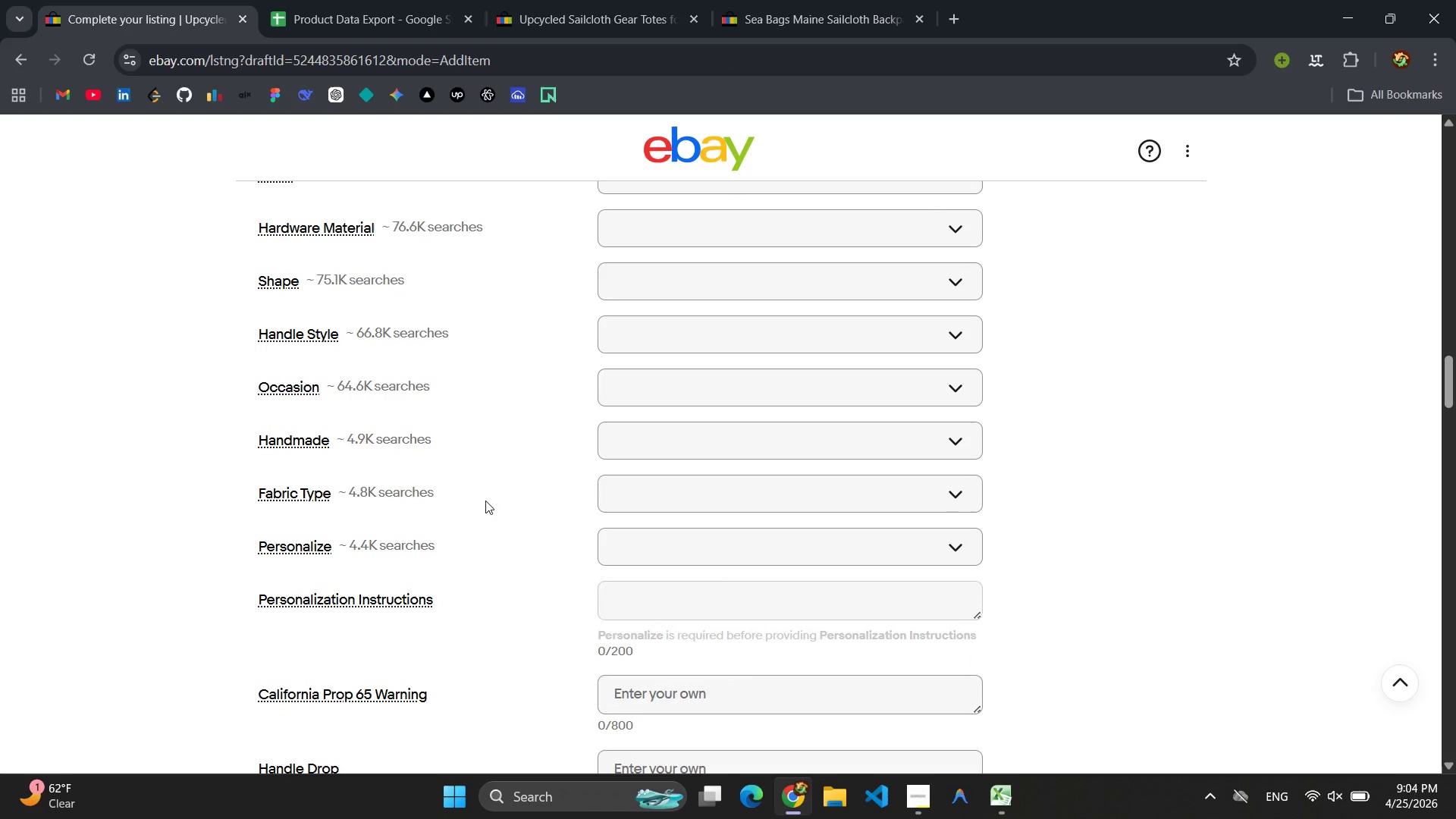 
wait(23.77)
 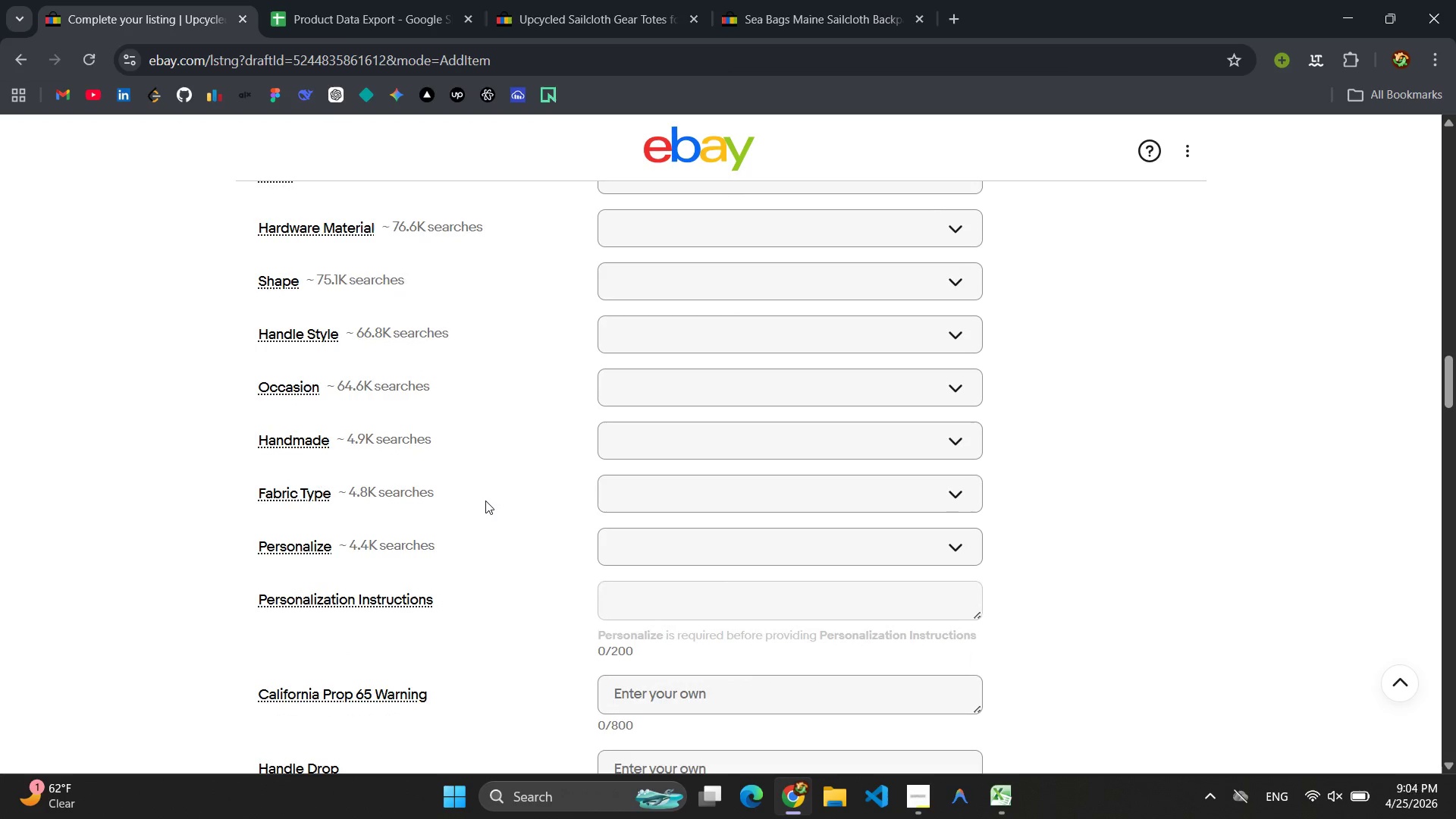 
scroll: coordinate [645, 435], scroll_direction: down, amount: 6.0
 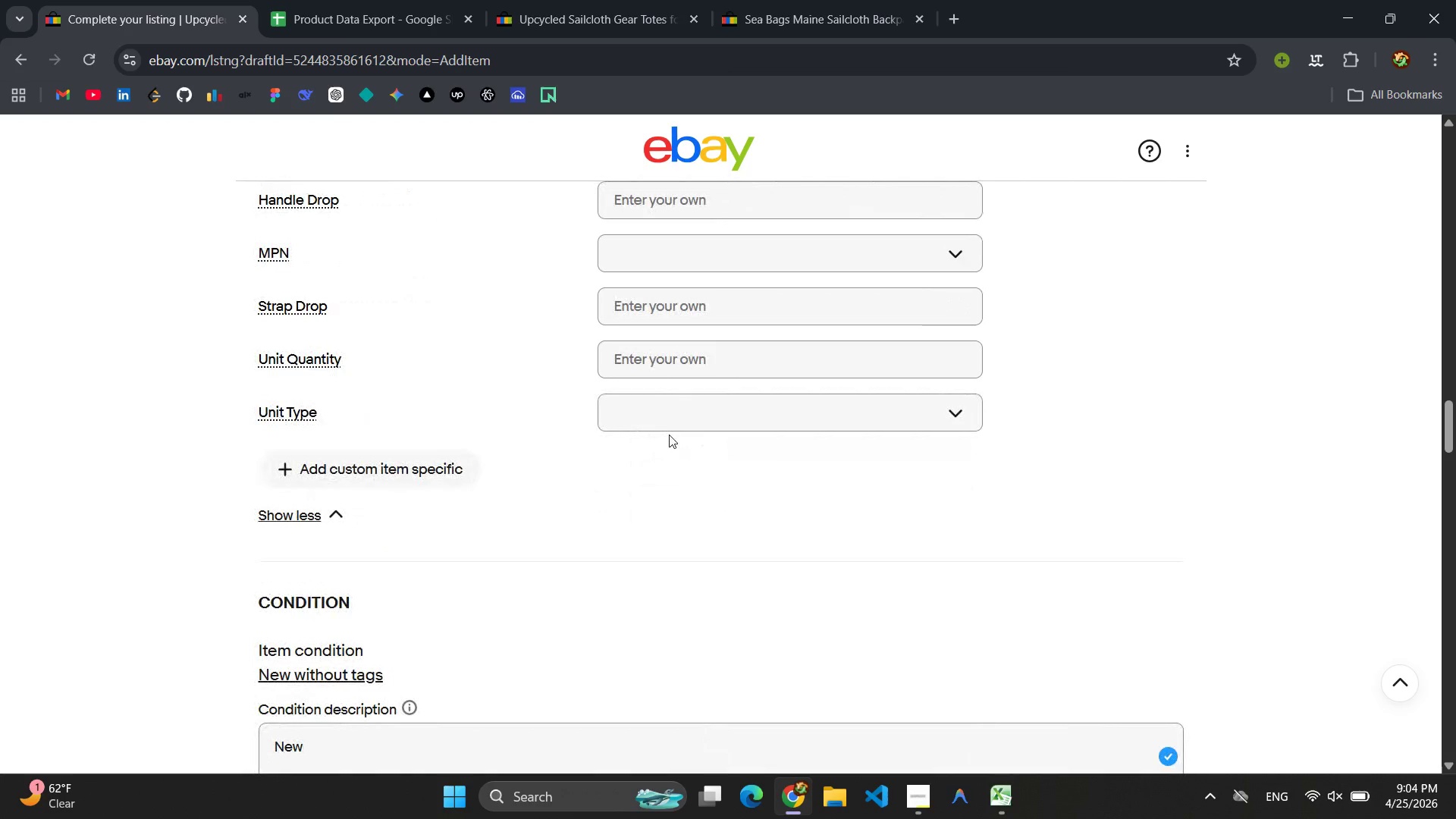 
left_click([651, 238])
 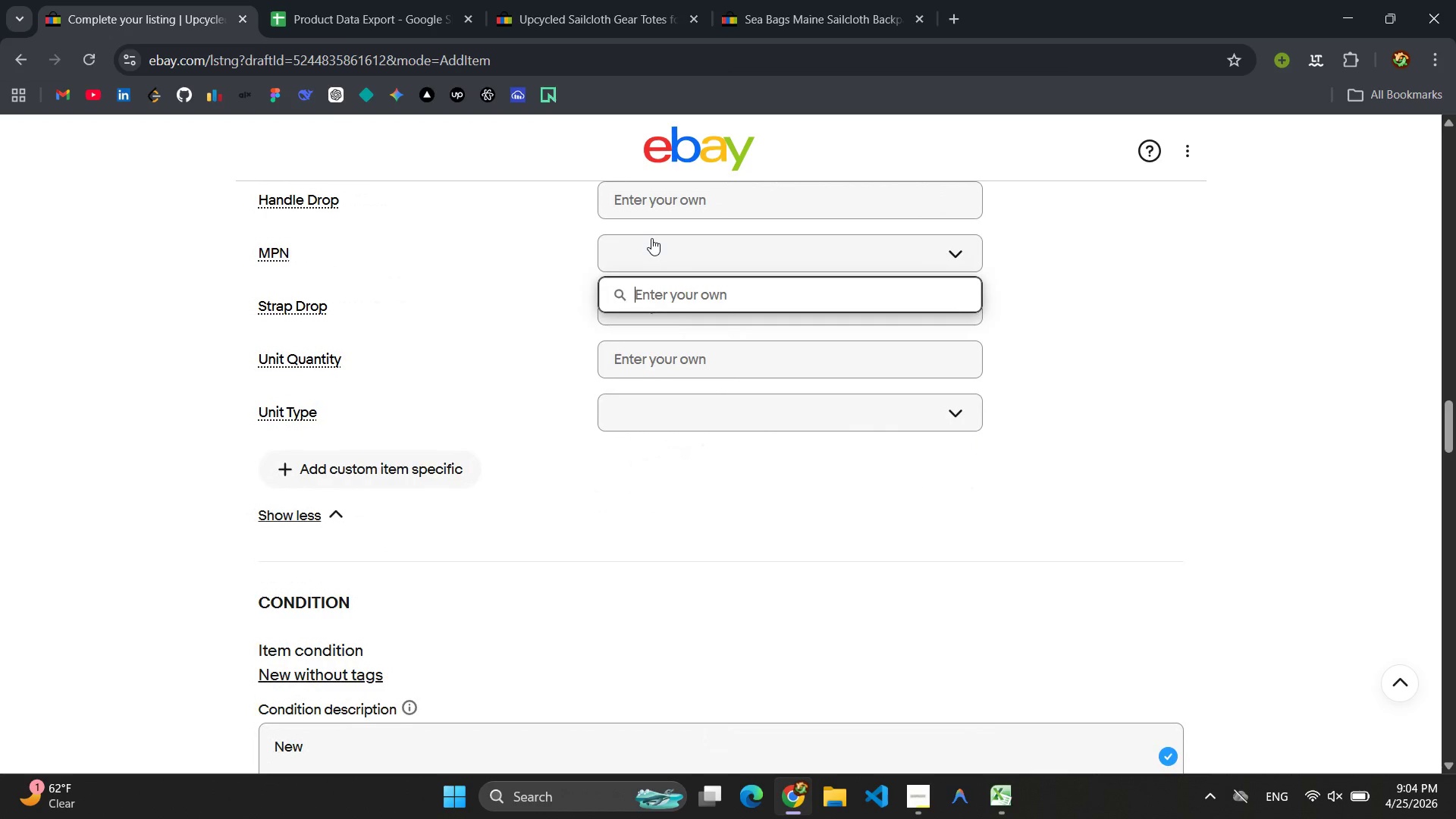 
type(SF)
key(Backspace)
type(G-C)
key(Backspace)
type(OCN-ORG-01)
 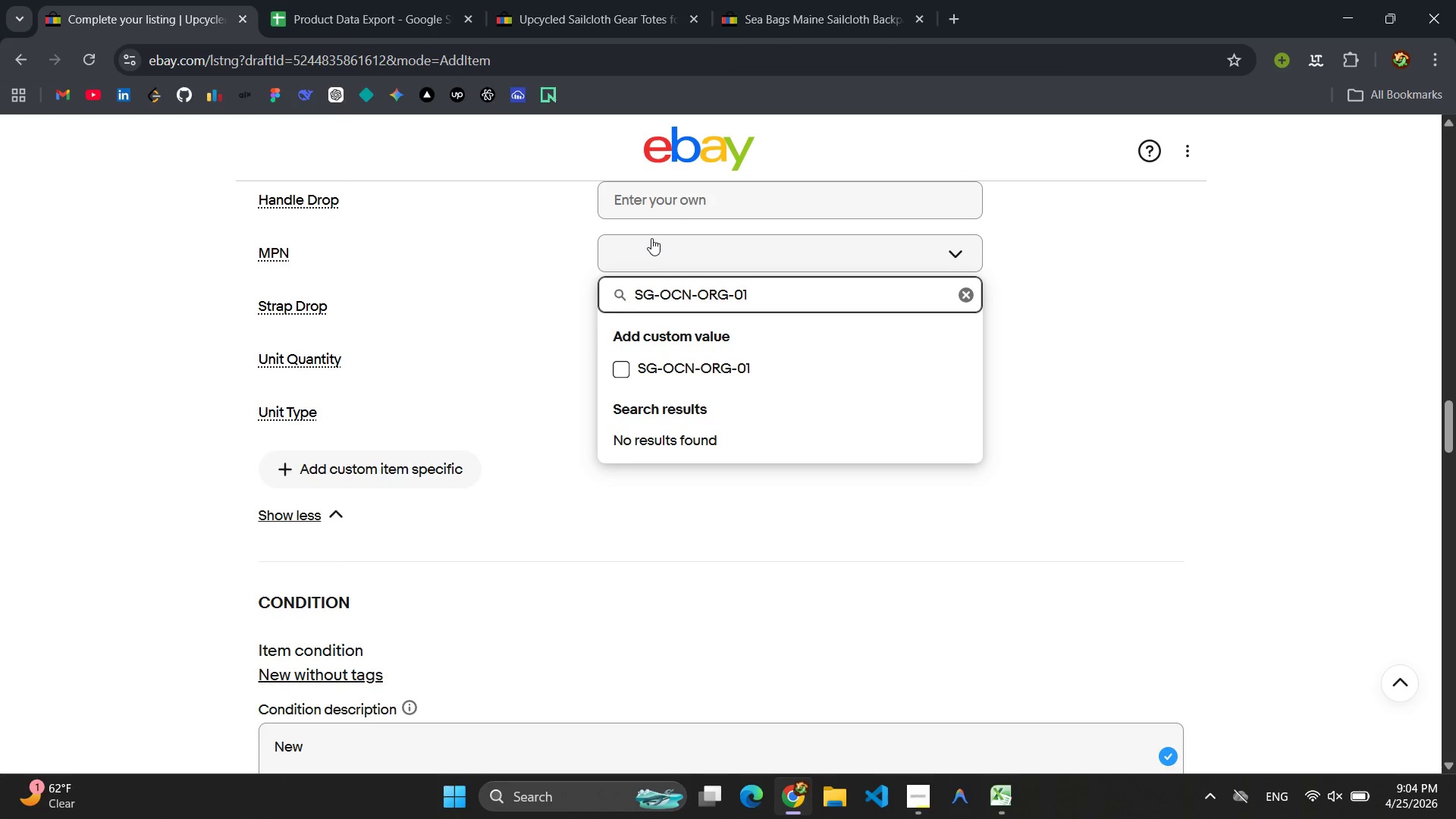 
key(Control+ControlLeft)
 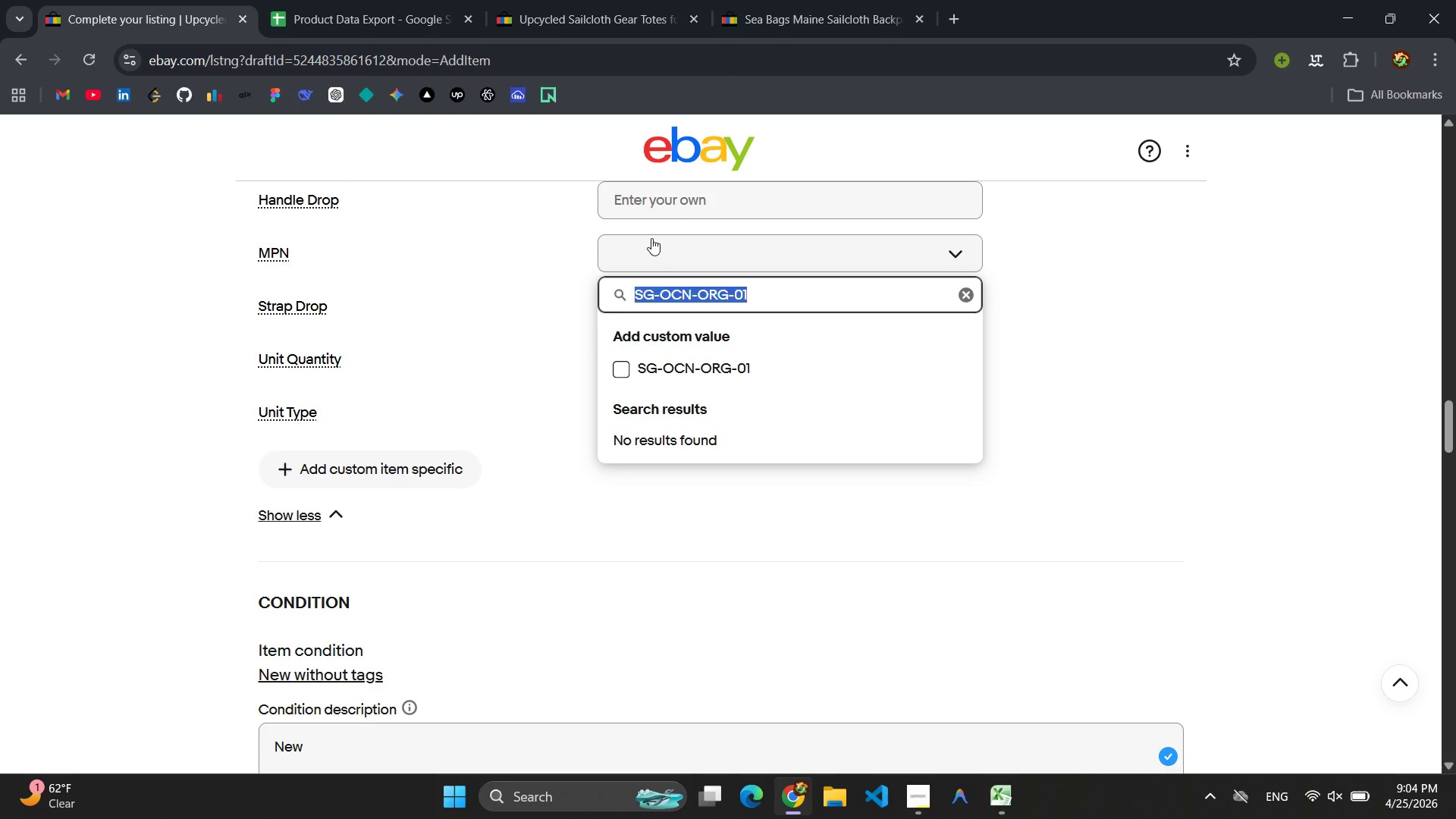 
key(Control+A)
 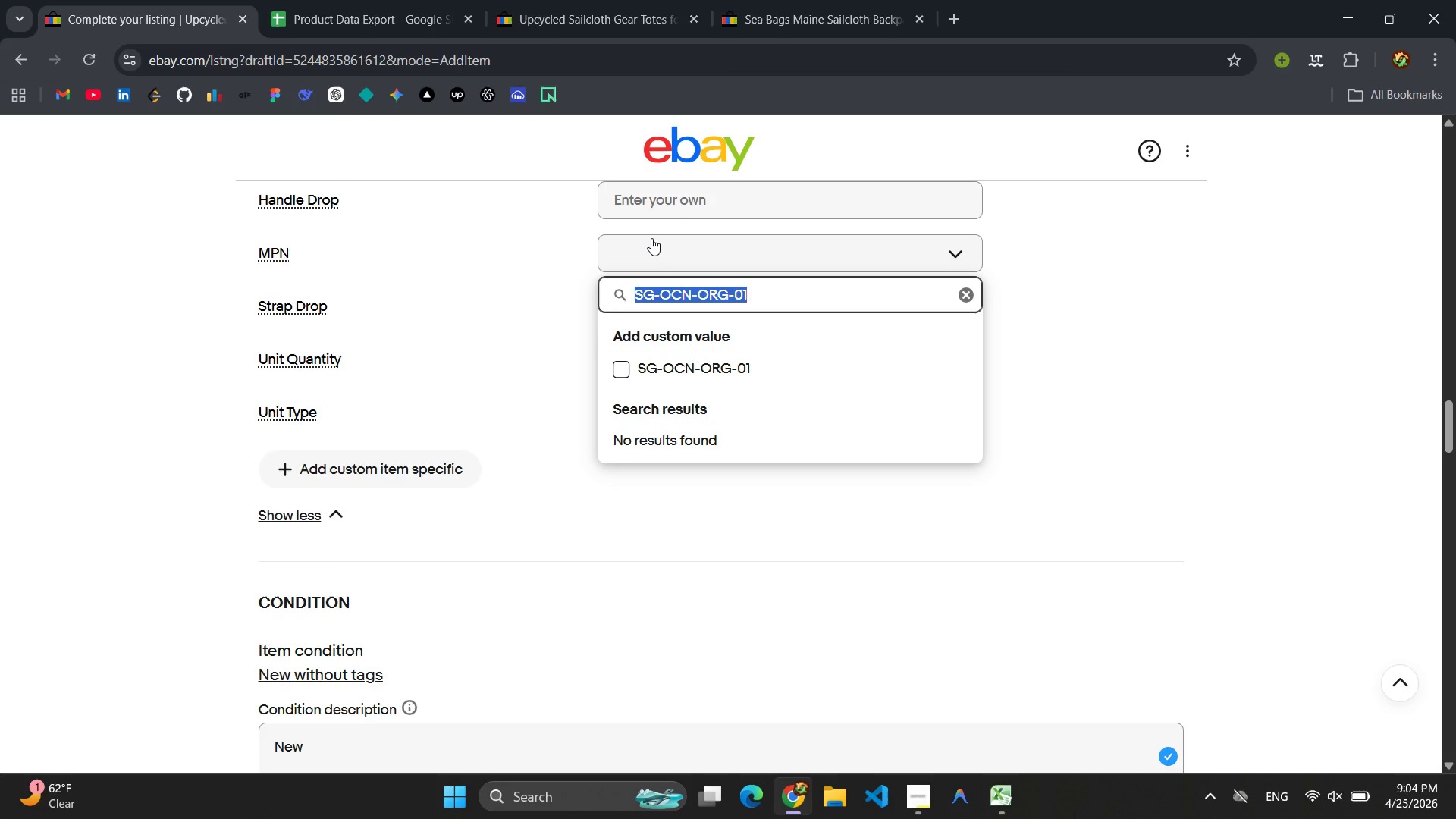 
key(Control+C)
 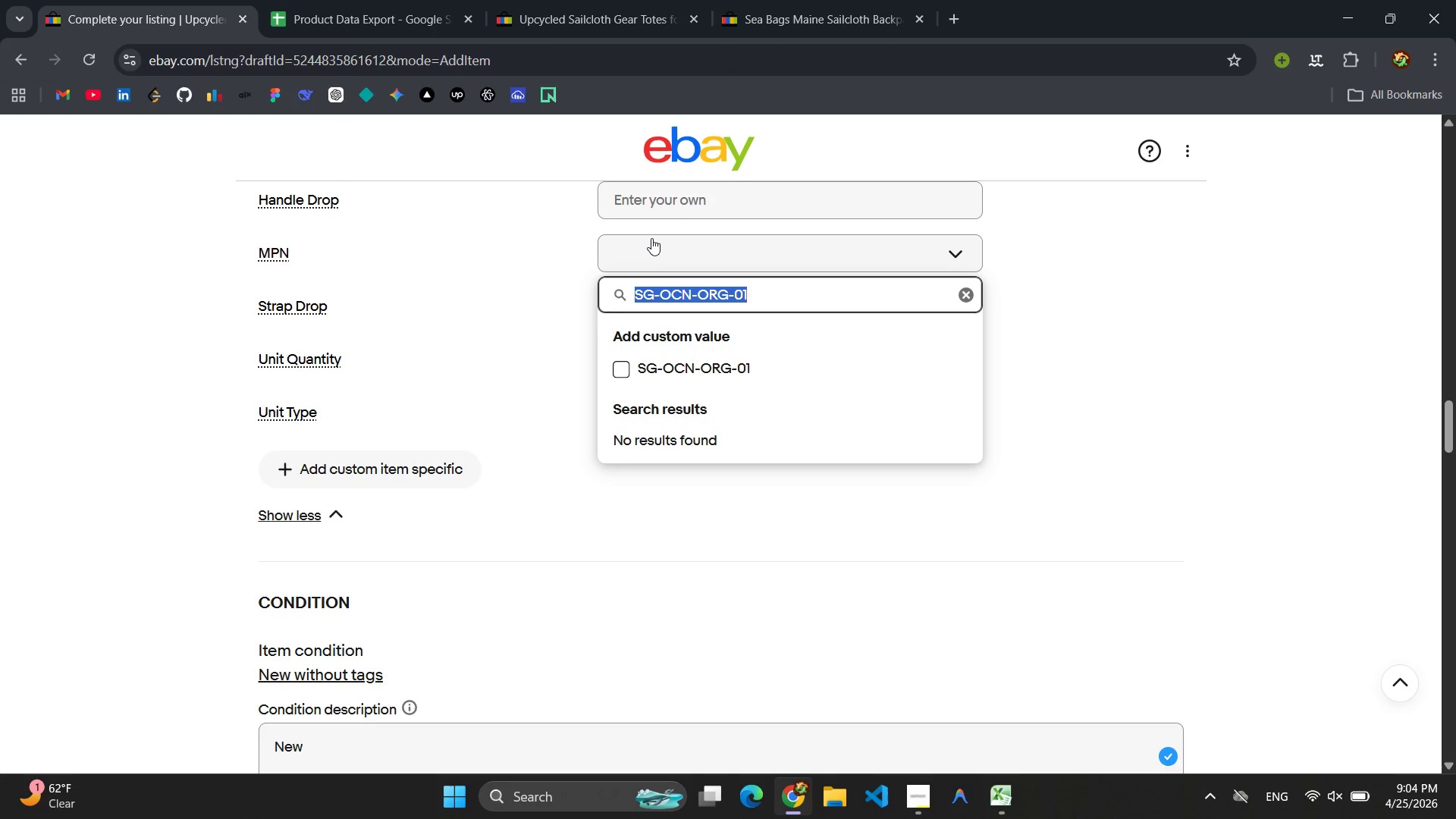 
key(Enter)
 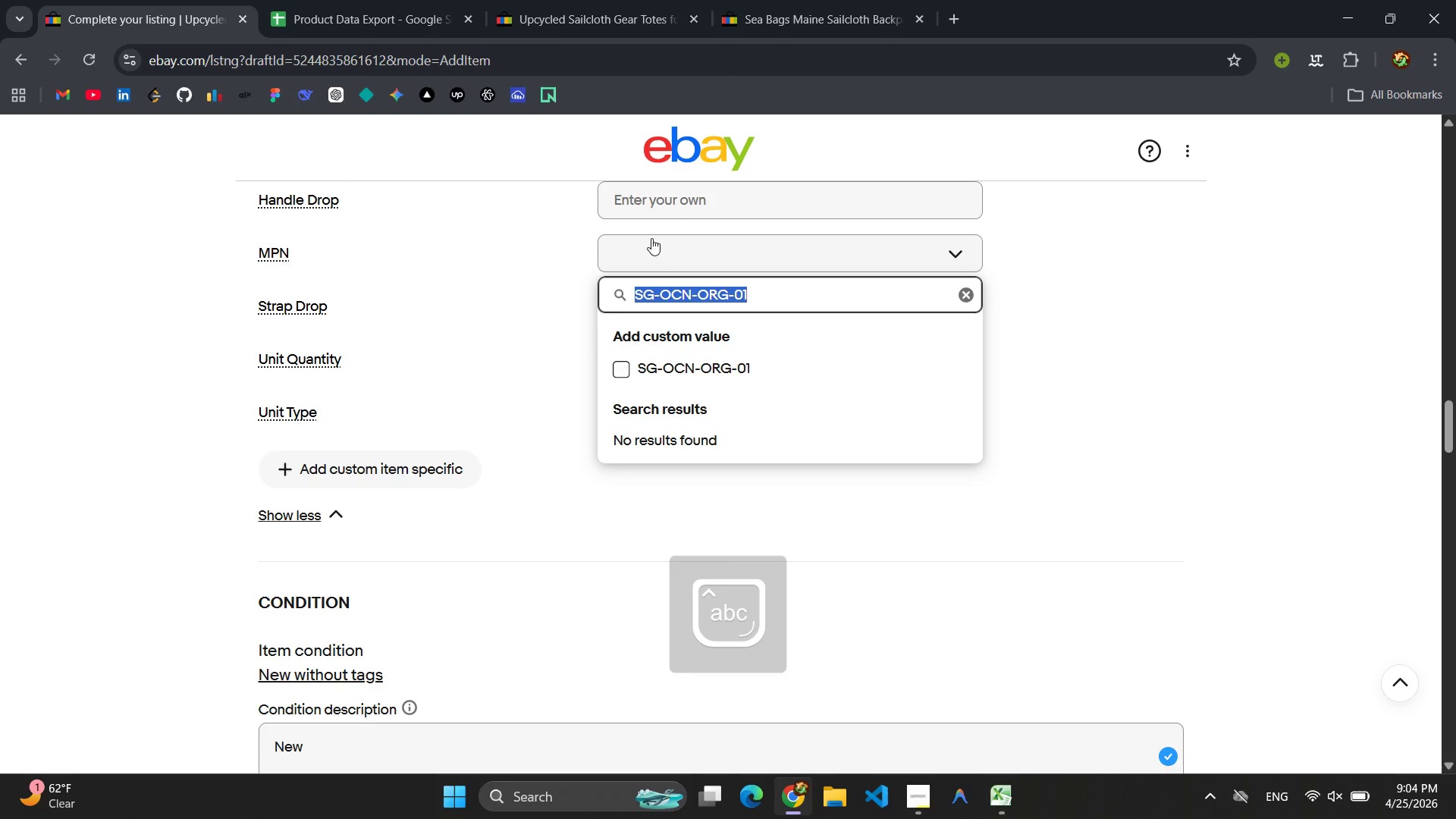 
key(CapsLock)
 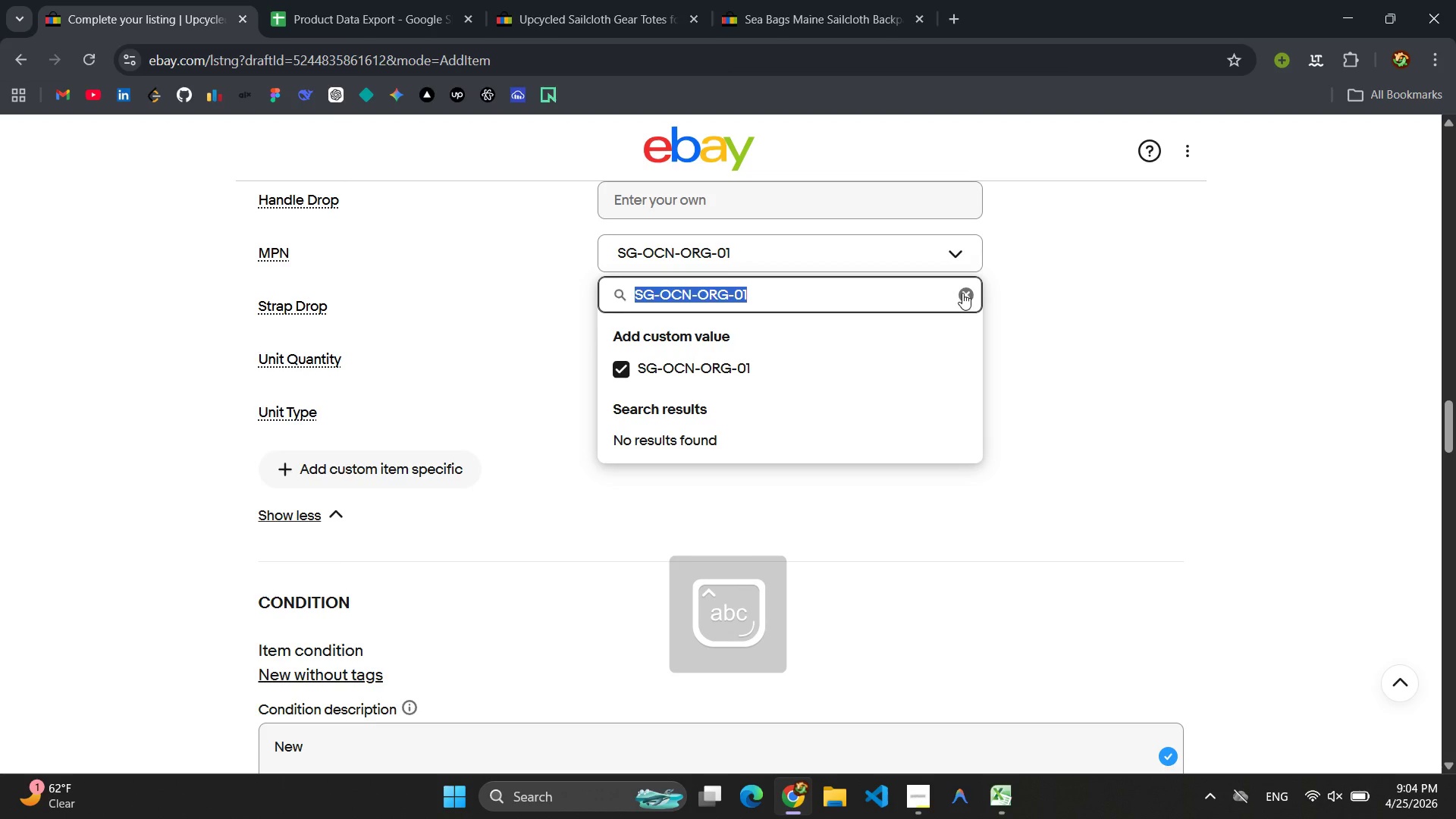 
left_click([1187, 366])
 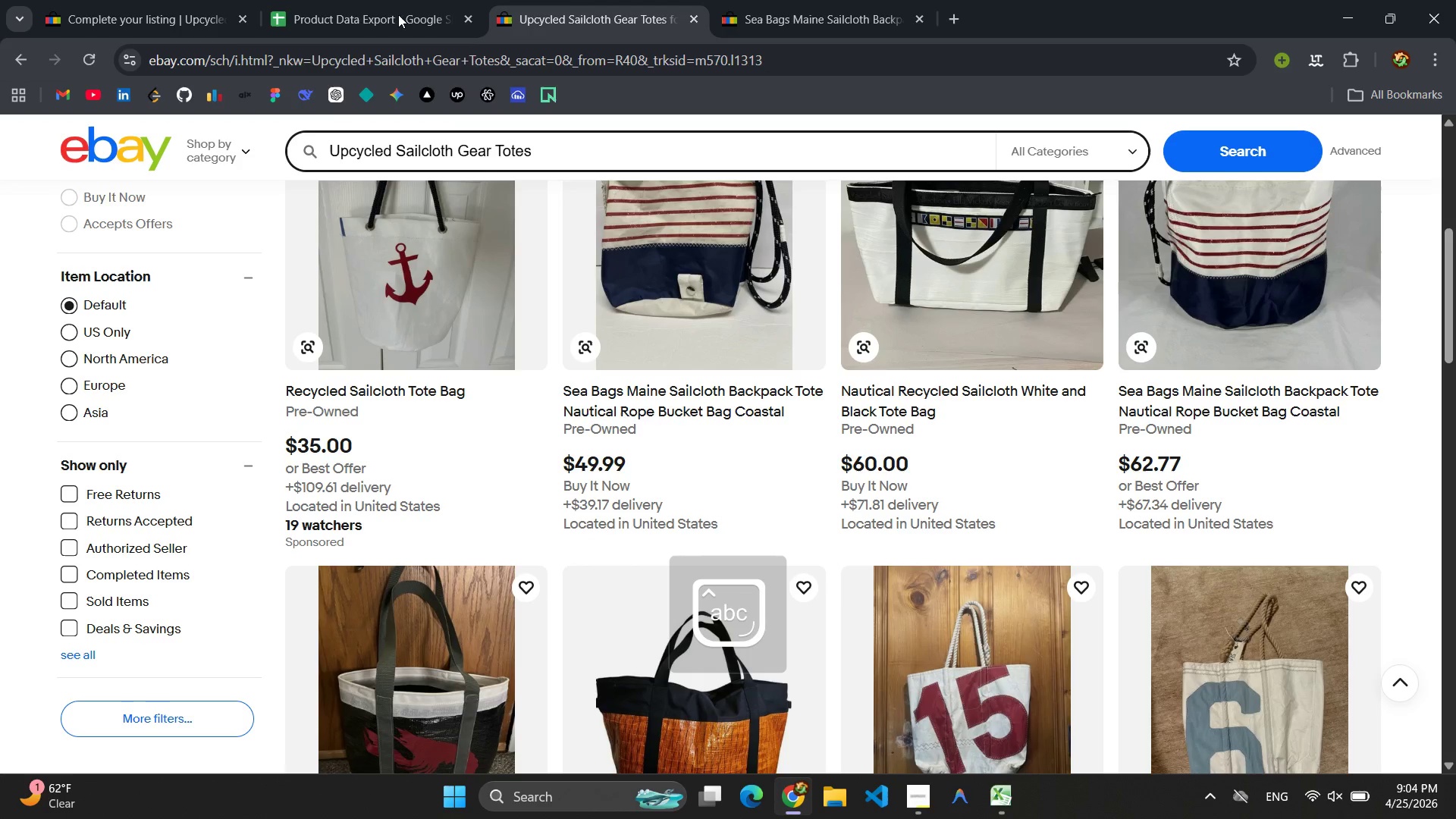 
double_click([303, 14])
 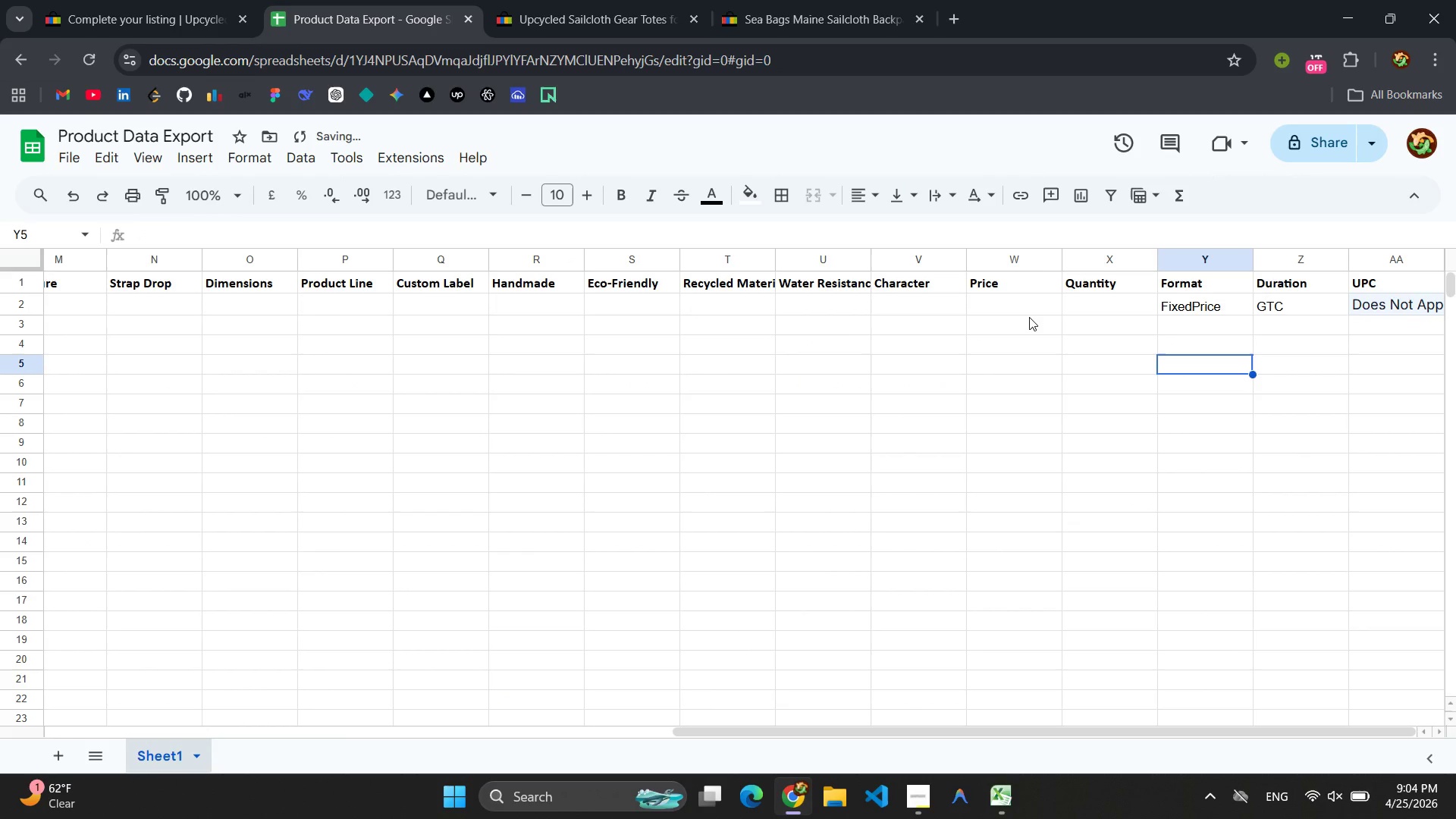 
wait(8.27)
 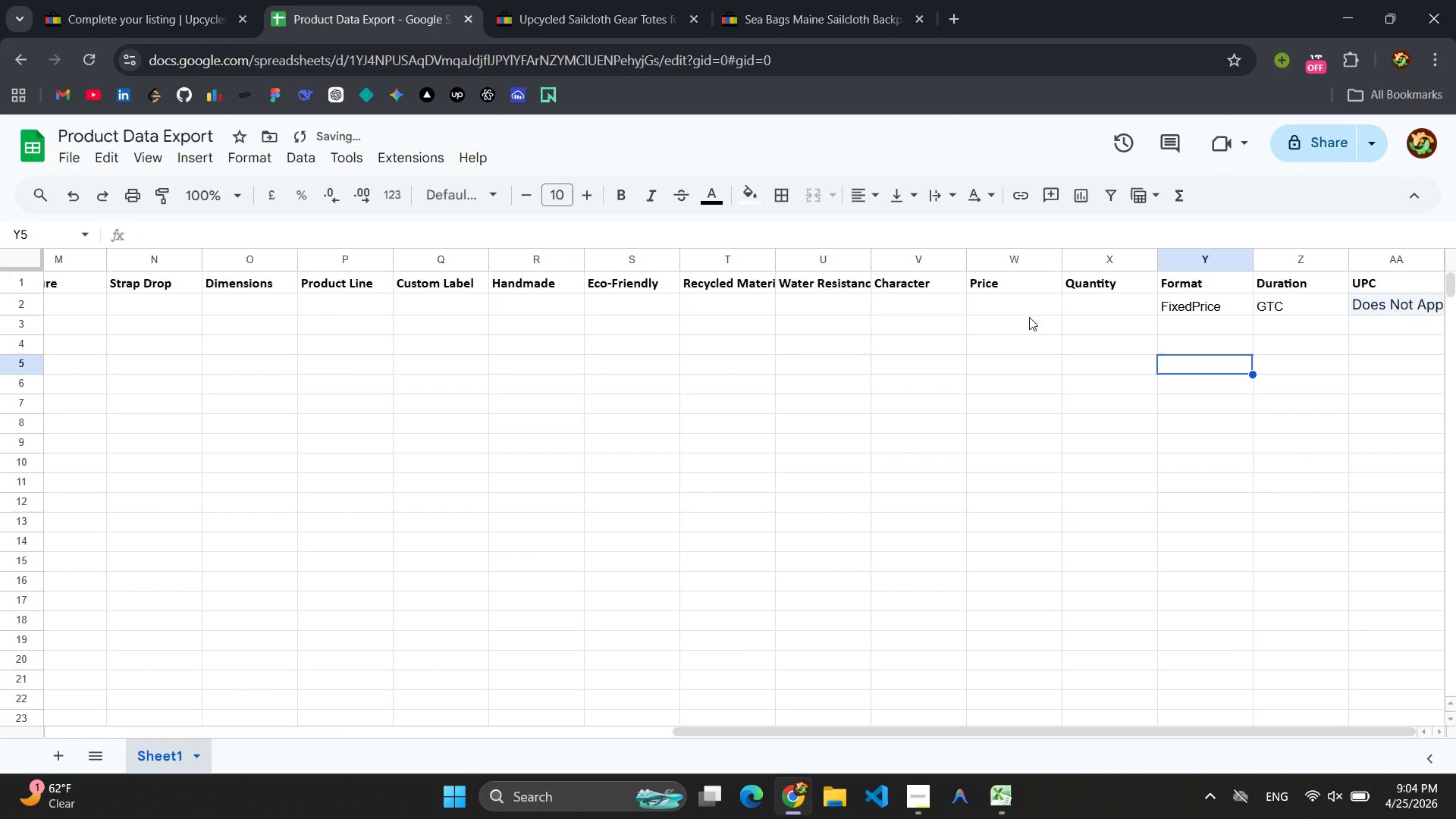 
left_click([486, 306])
 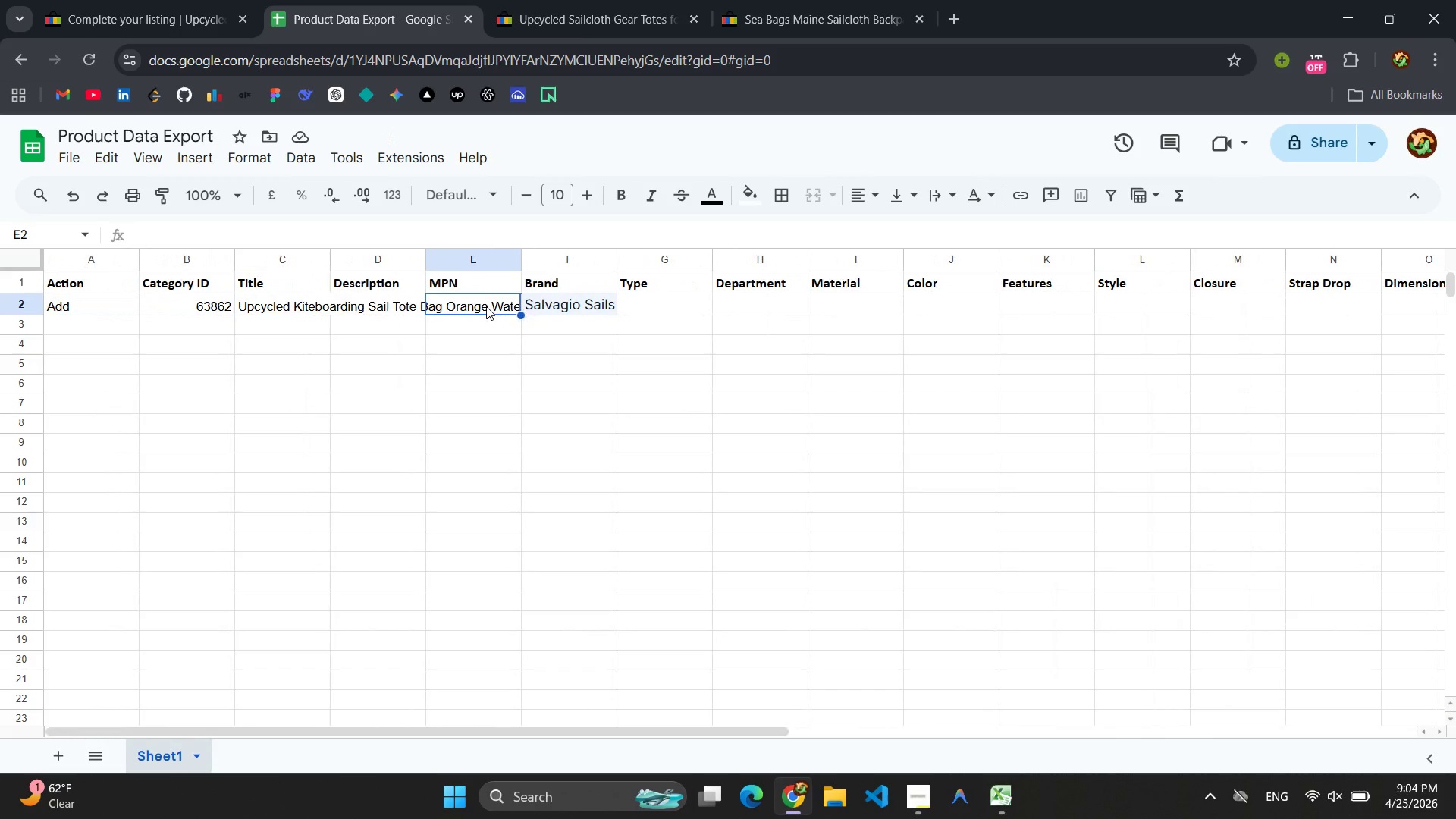 
key(Control+V)
 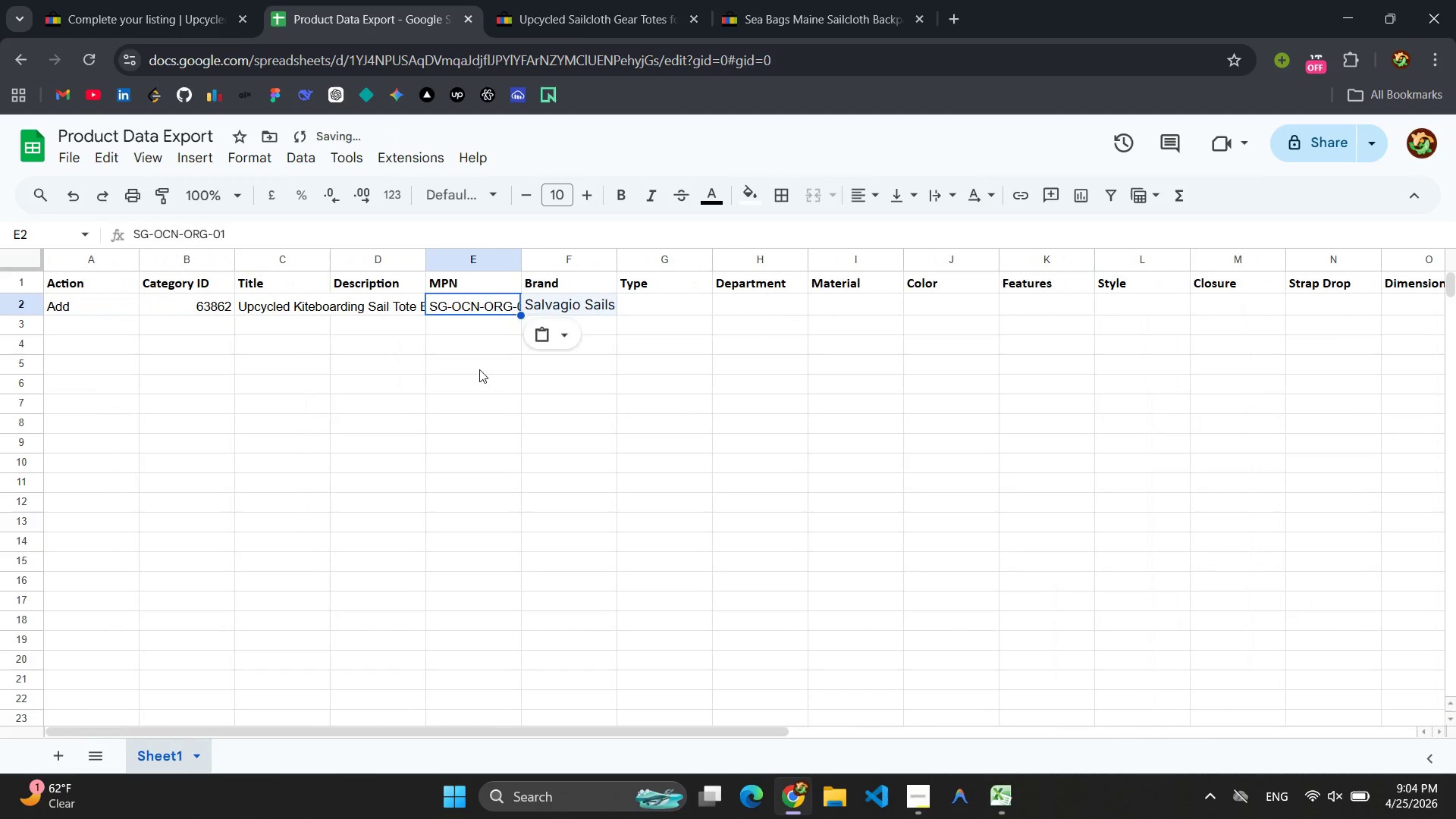 
left_click([479, 369])
 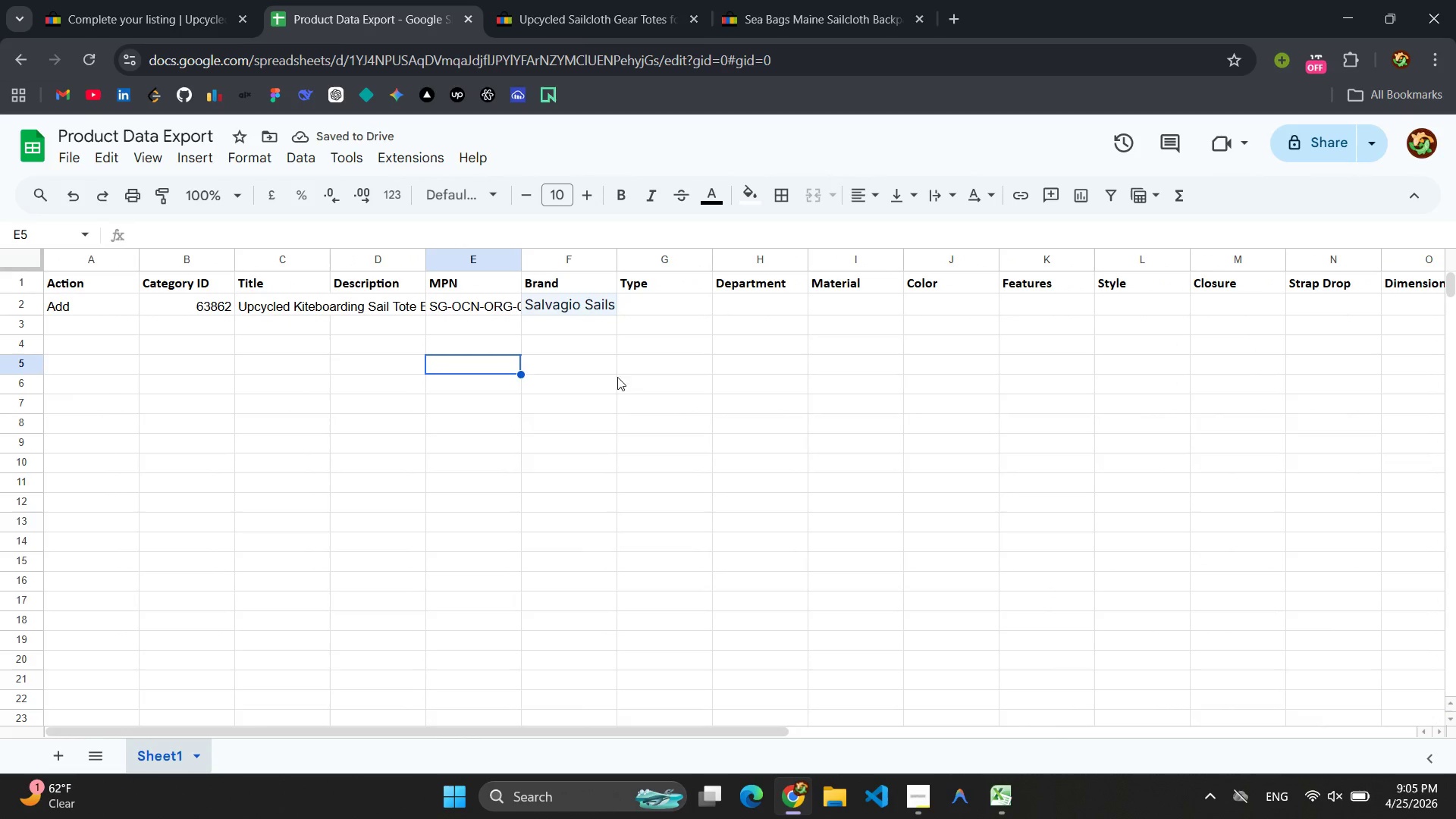 
left_click([125, 5])
 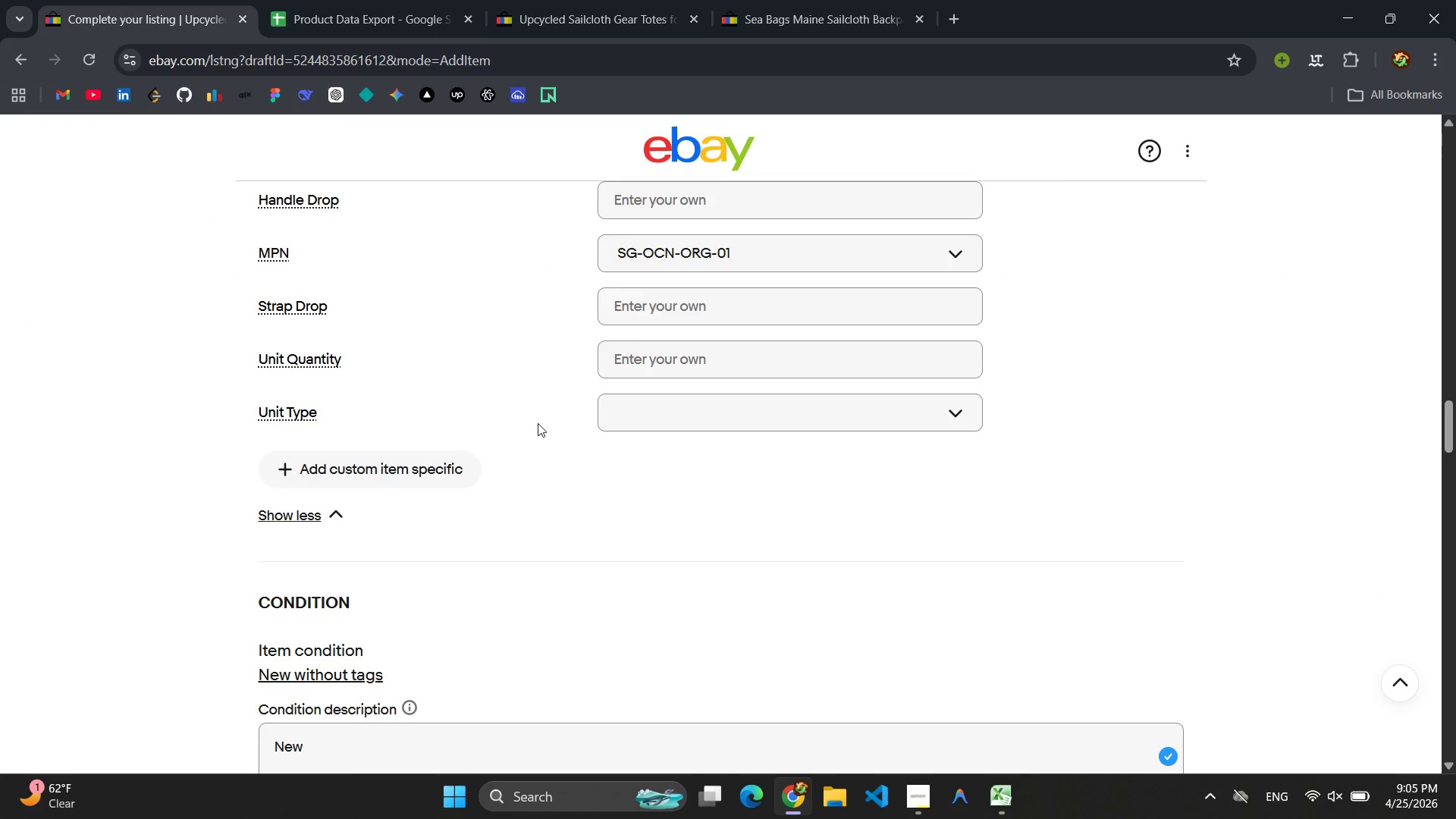 
scroll: coordinate [538, 423], scroll_direction: up, amount: 2.0
 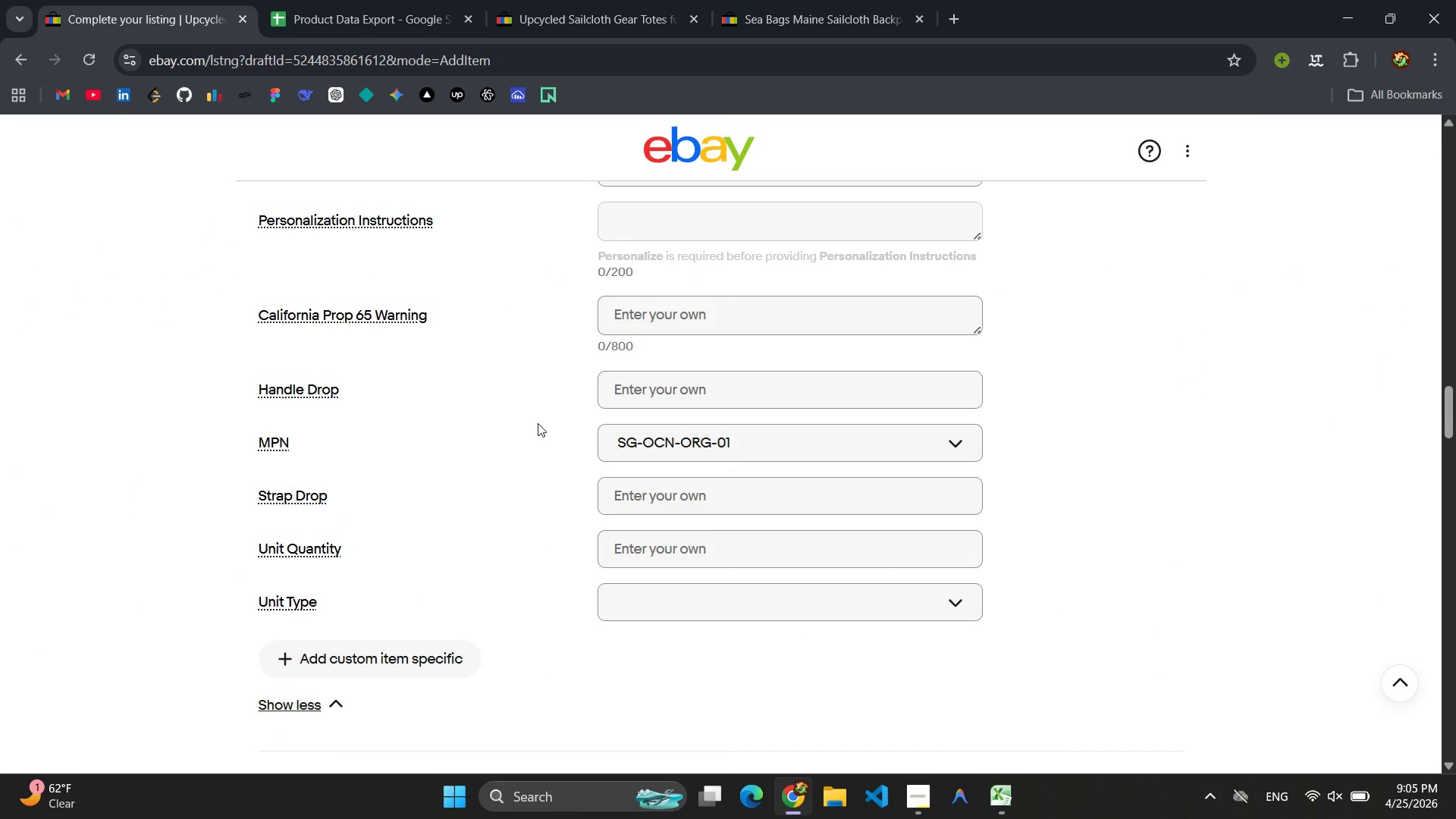 
wait(7.88)
 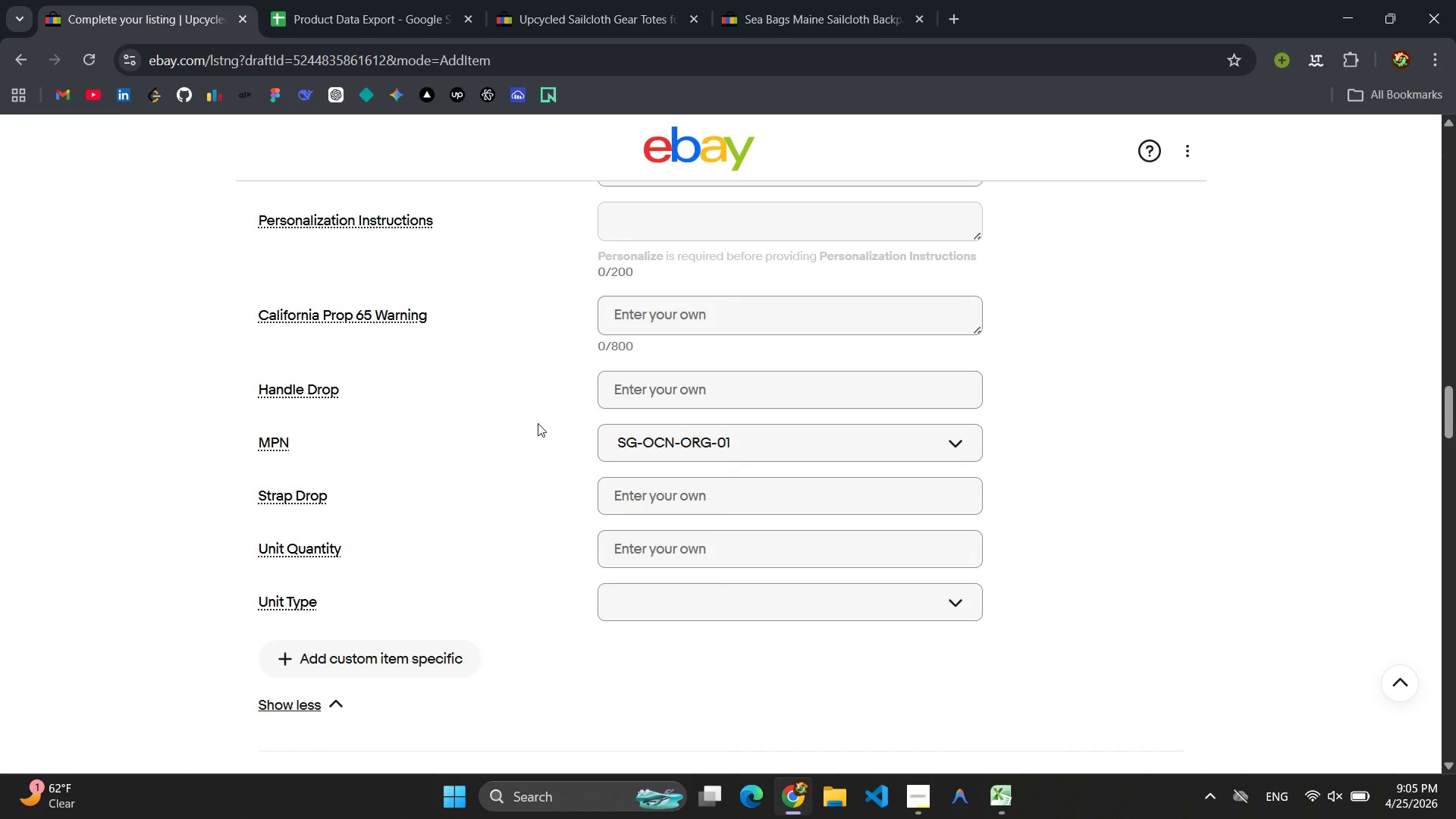 
scroll: coordinate [595, 429], scroll_direction: up, amount: 7.0
 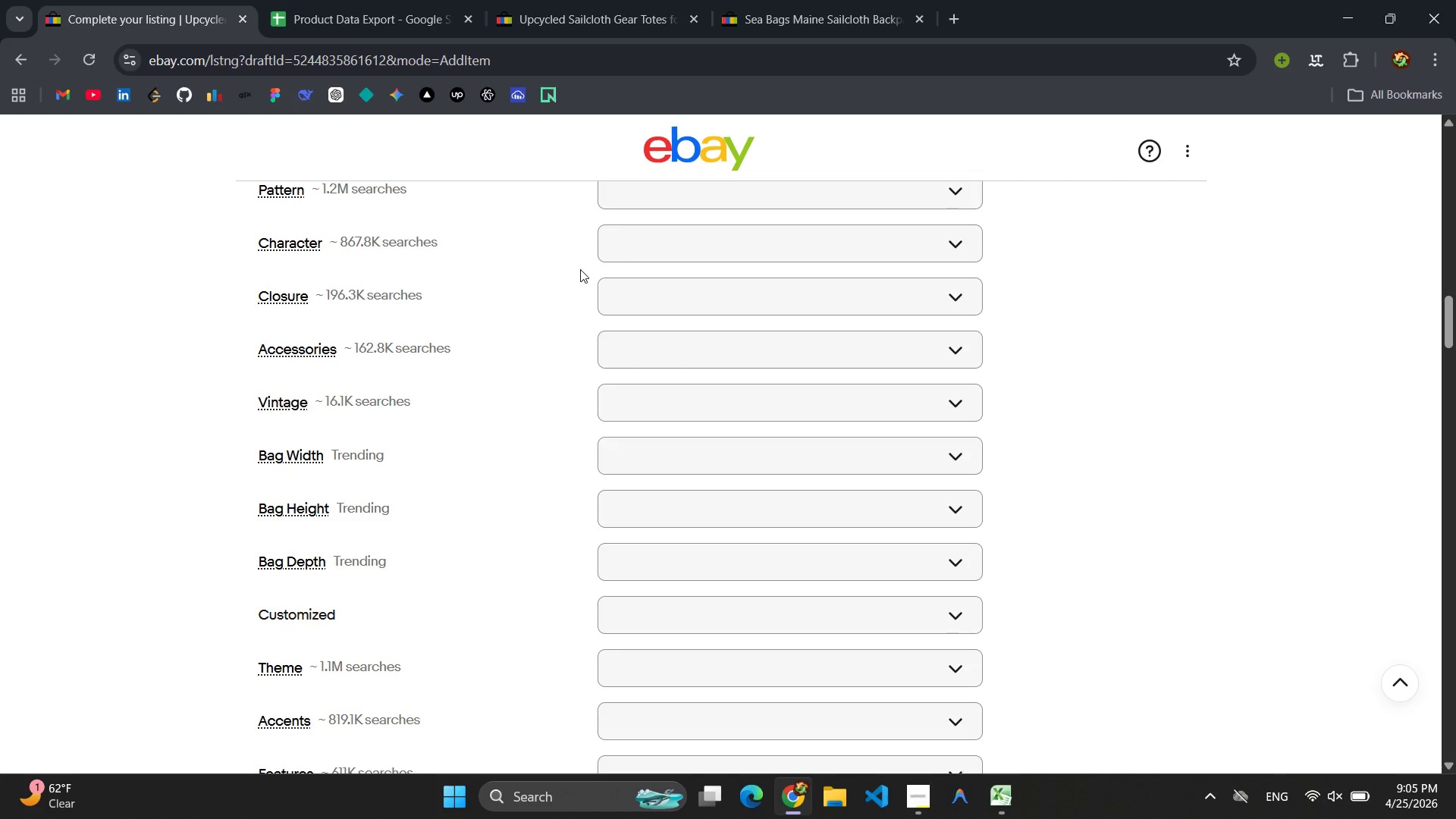 
left_click([586, 0])
 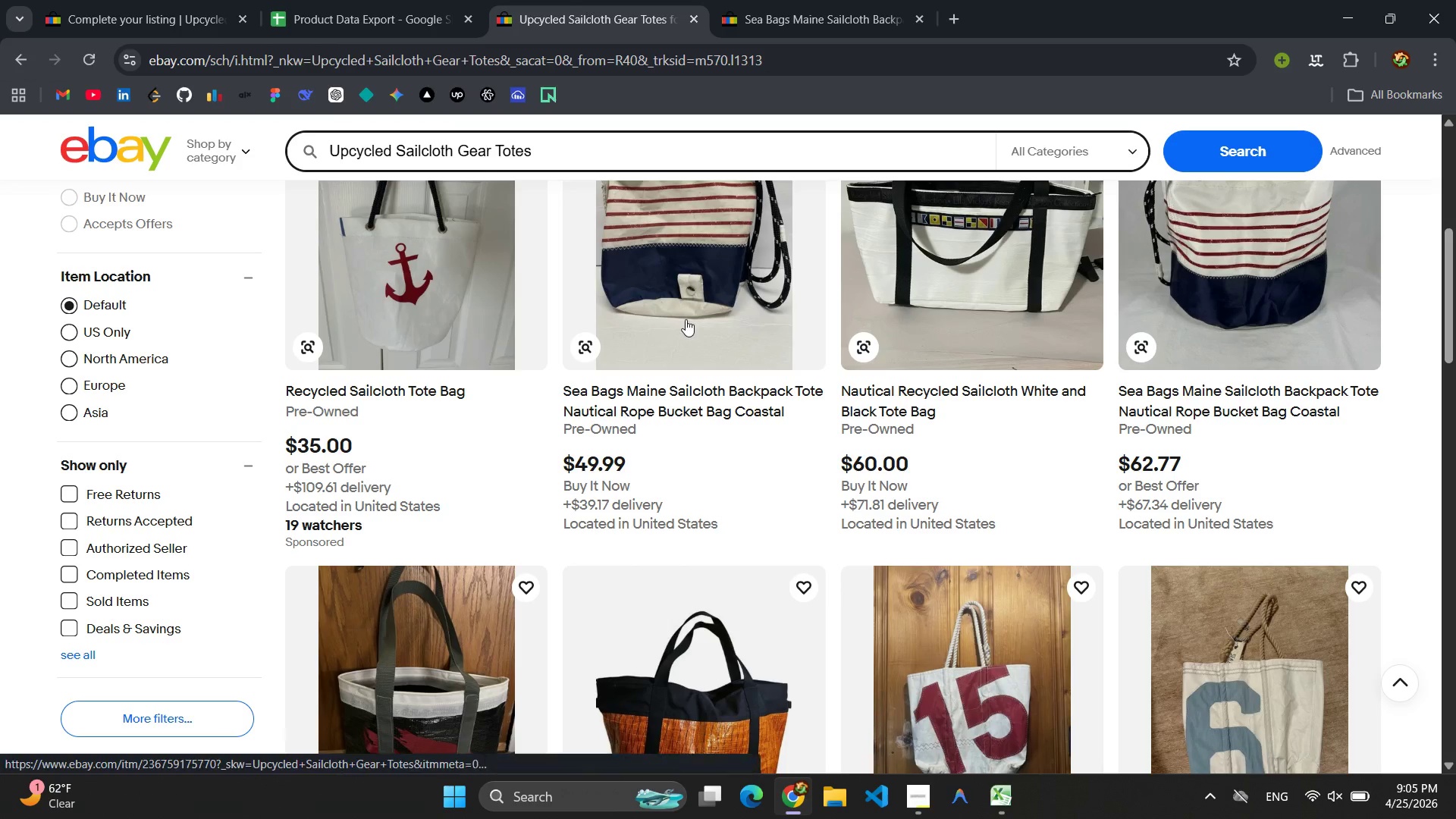 
left_click([726, 0])
 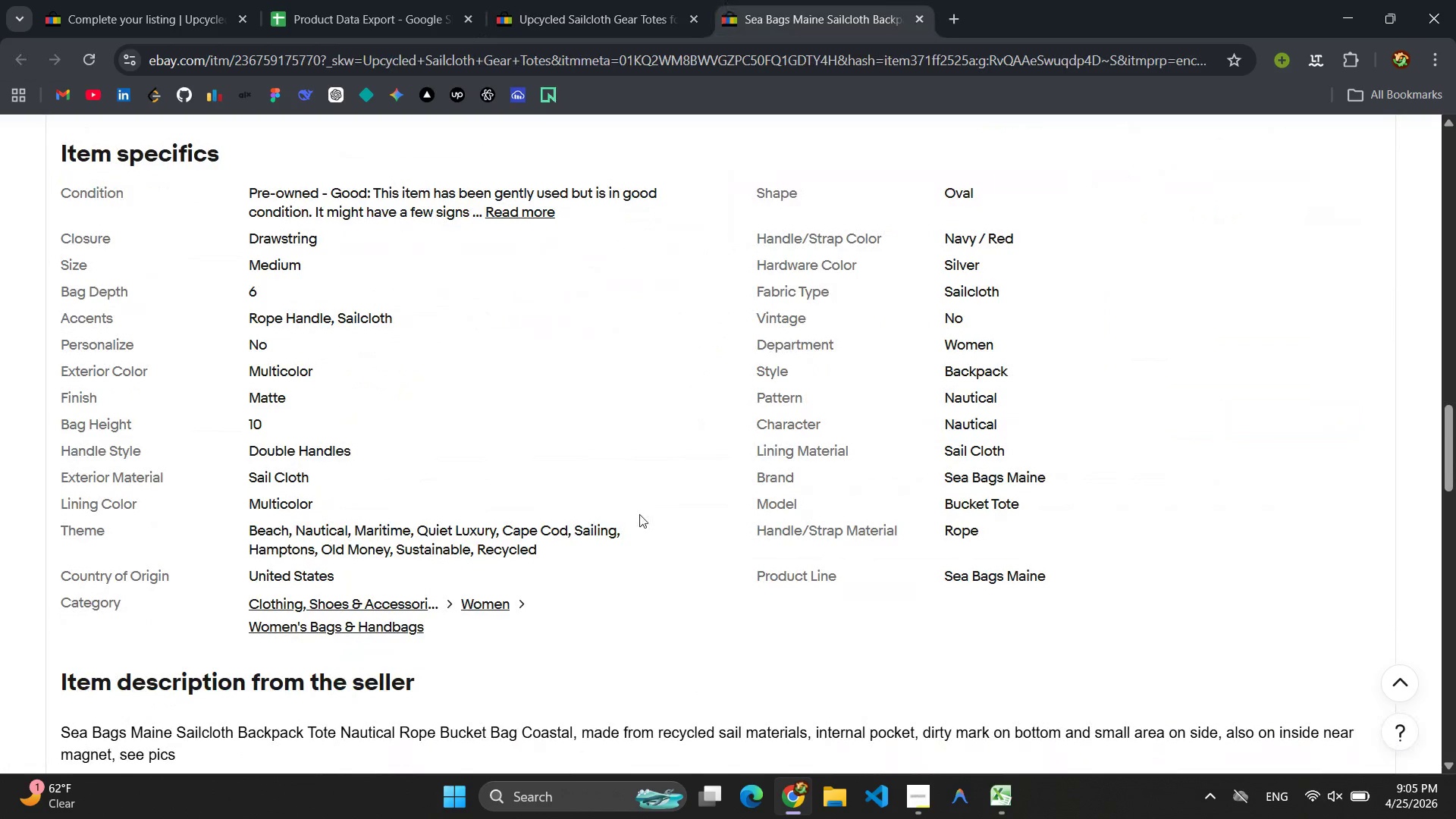 
scroll: coordinate [642, 498], scroll_direction: up, amount: 11.0
 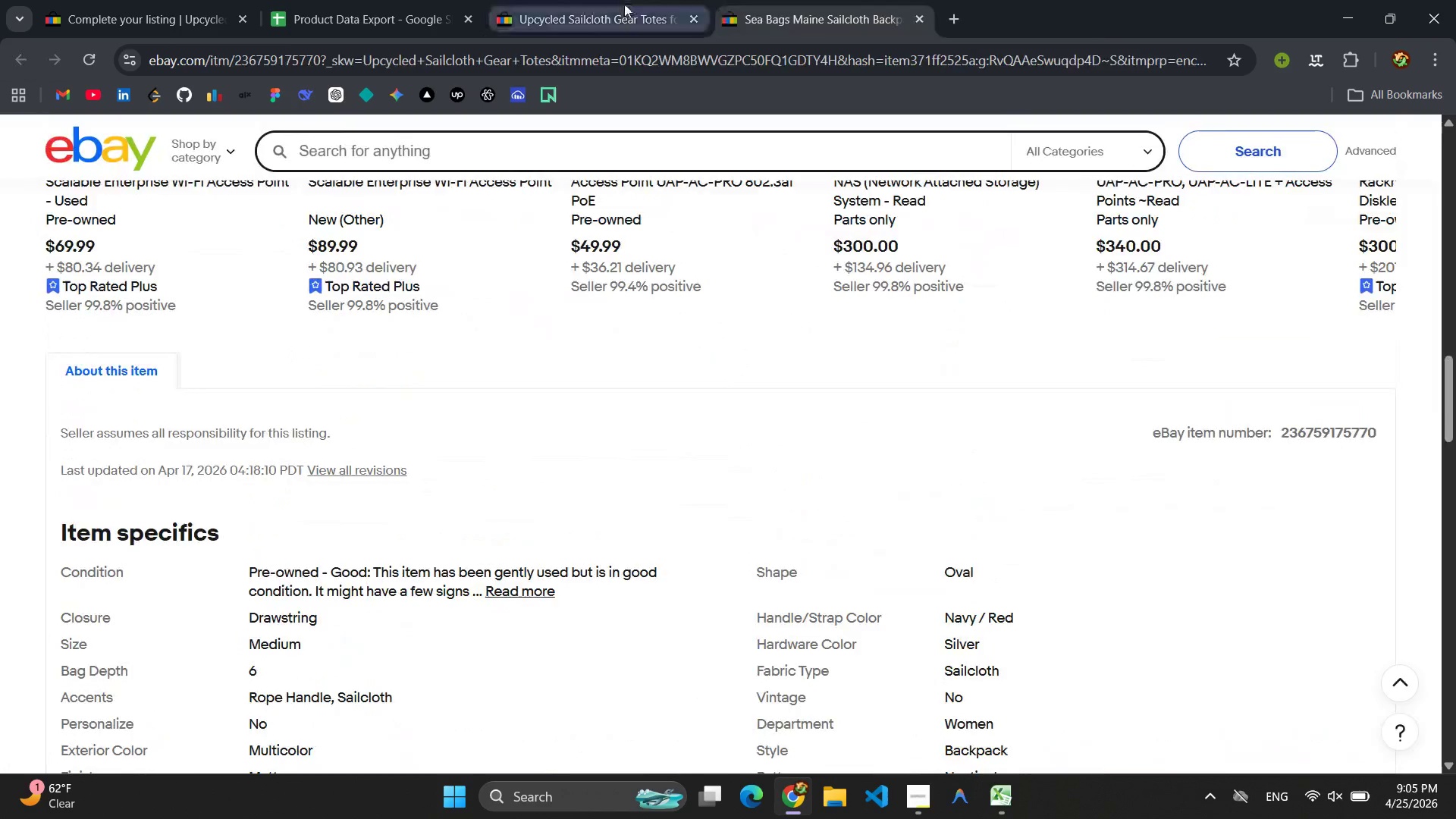 
left_click([624, 4])
 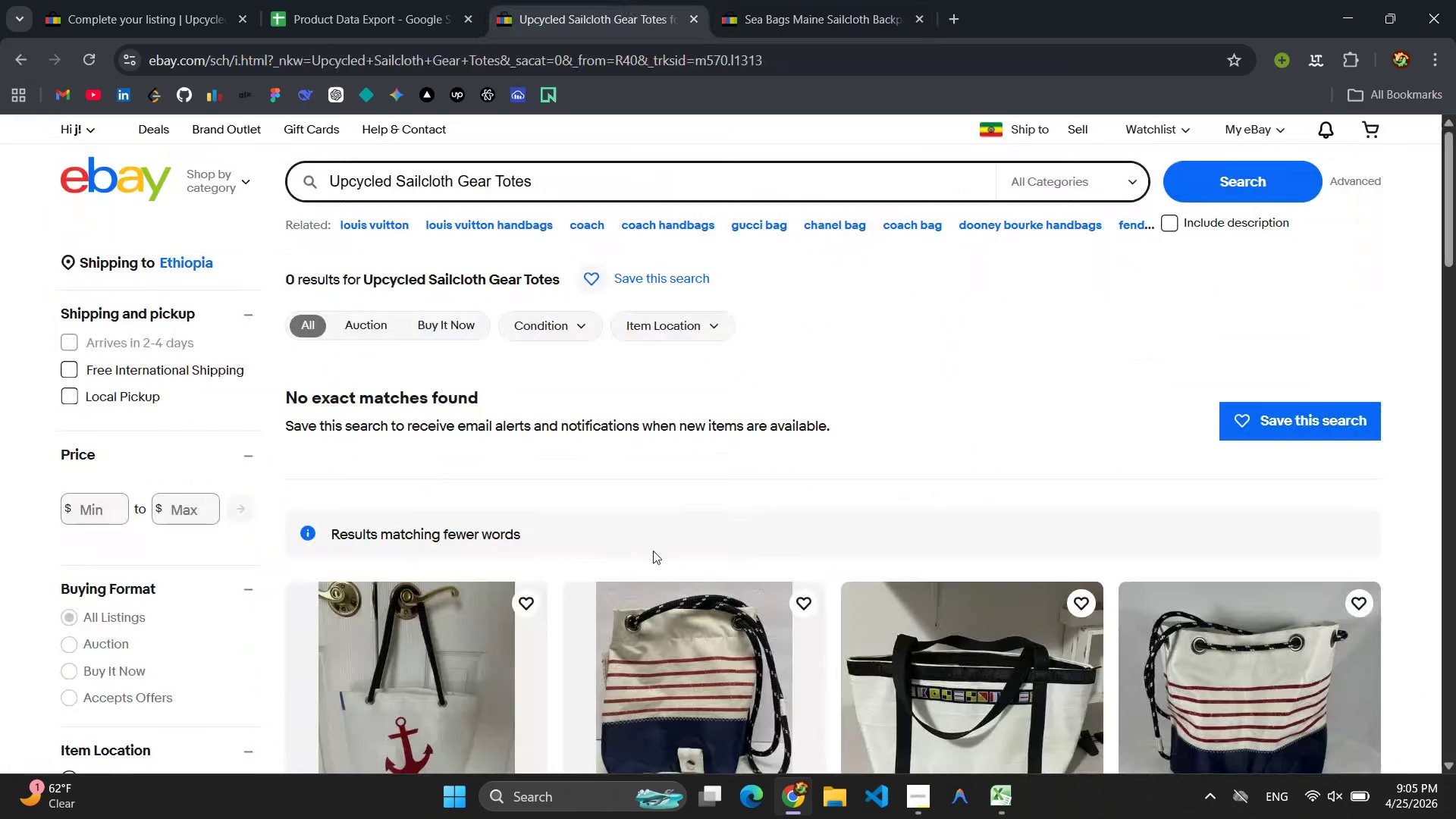 
scroll: coordinate [654, 548], scroll_direction: down, amount: 5.0
 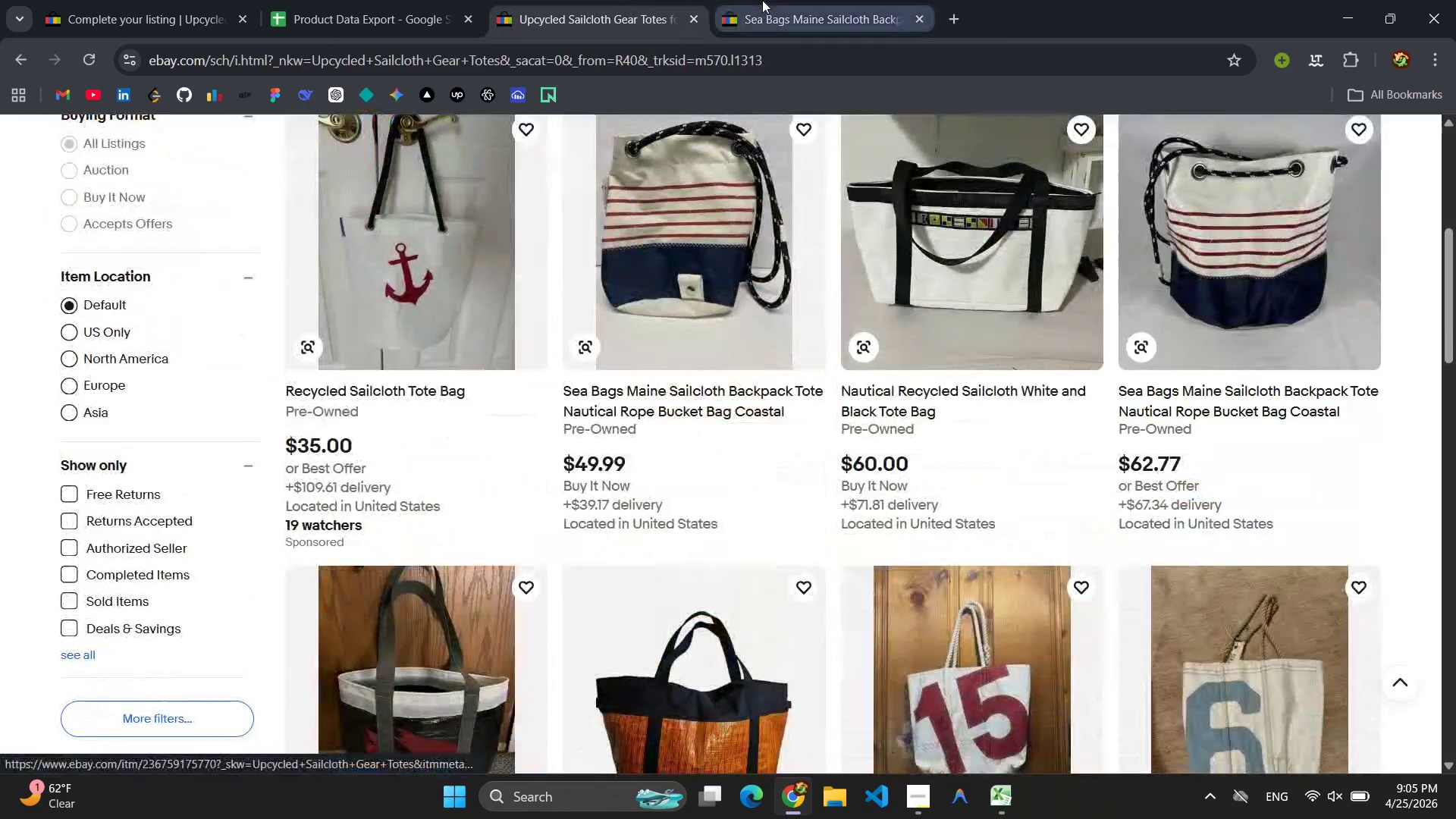 
left_click([762, 0])
 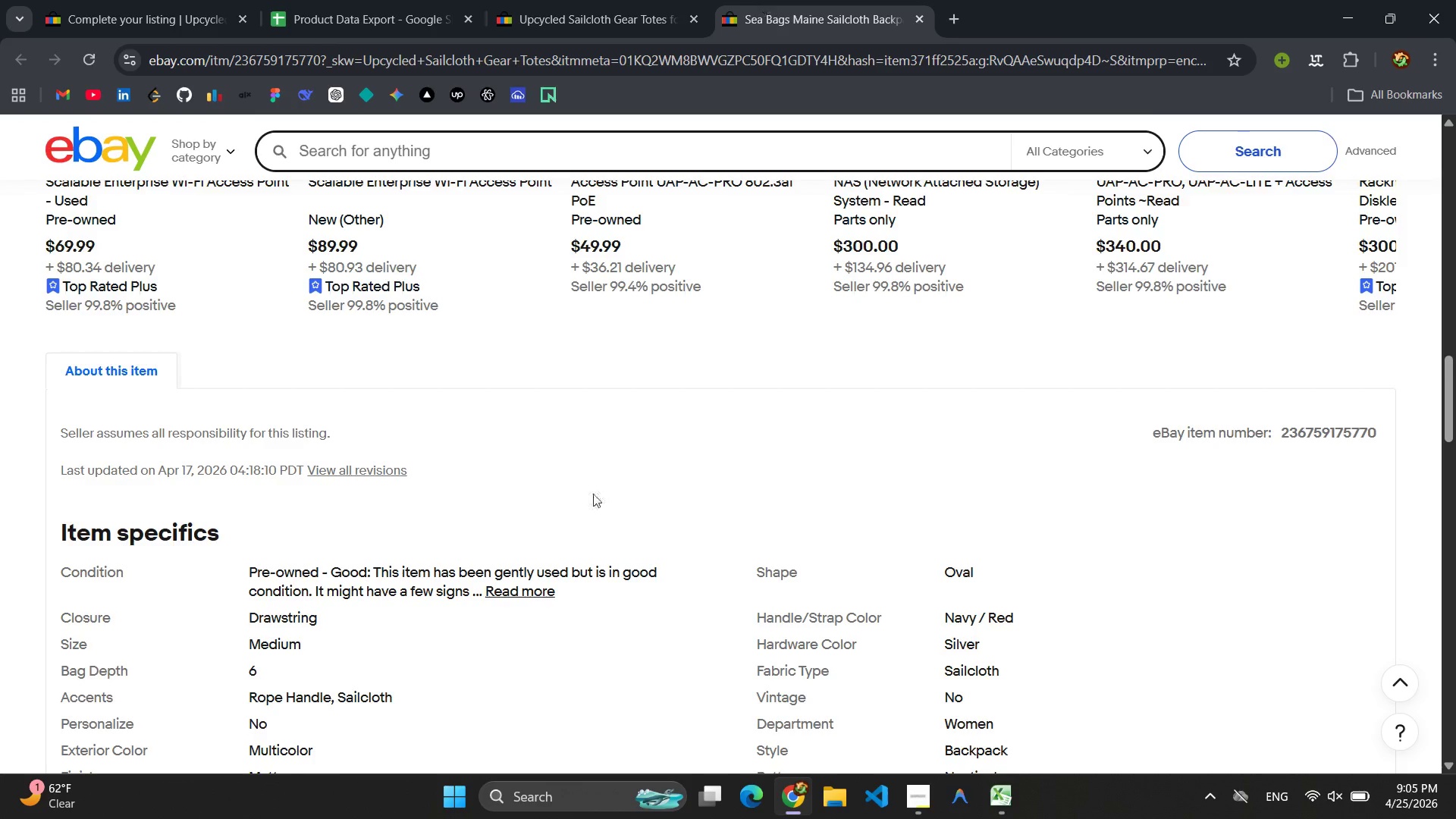 
scroll: coordinate [593, 494], scroll_direction: down, amount: 4.0
 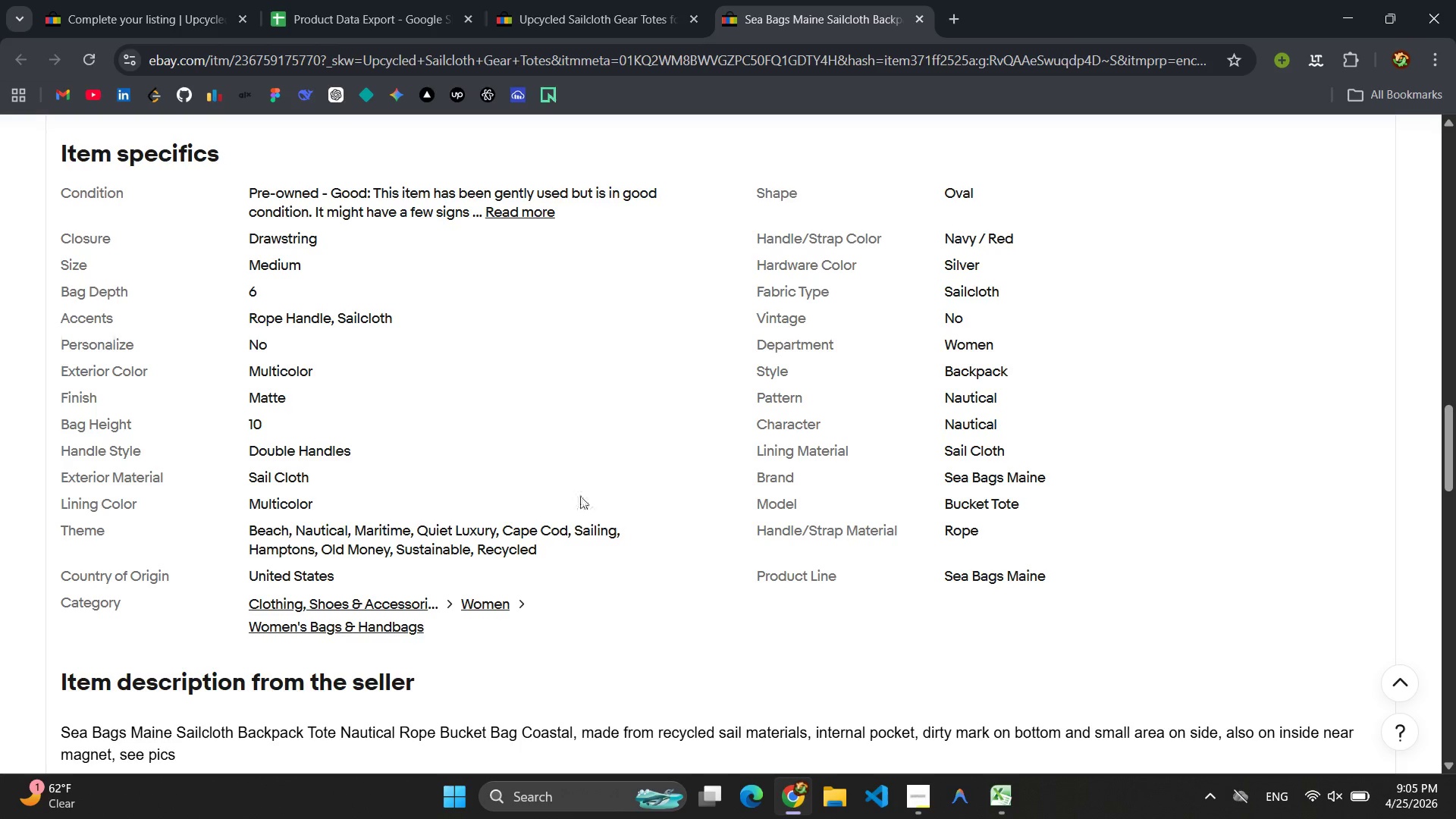 
wait(6.08)
 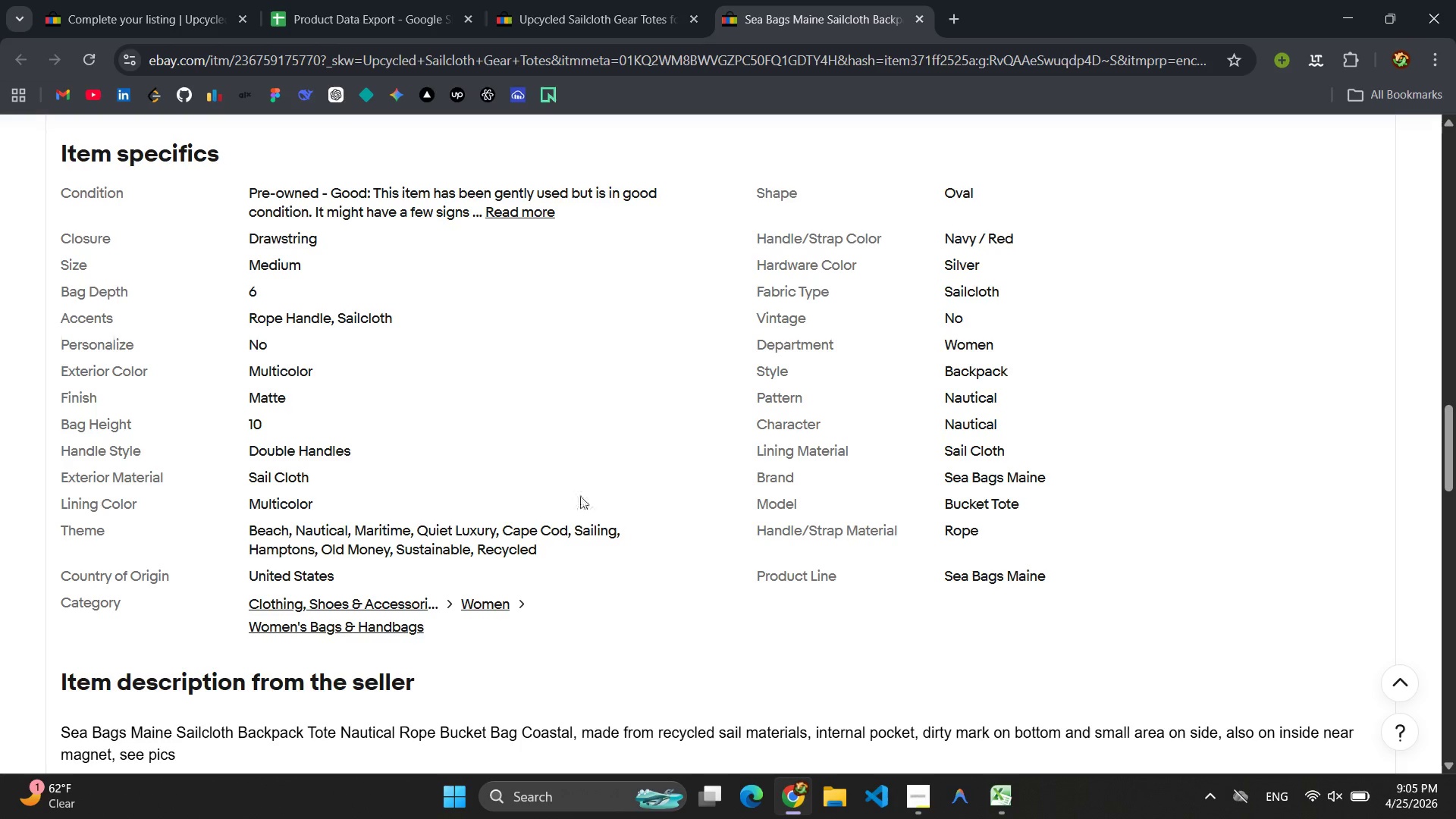 
left_click_drag(start_coordinate=[327, 246], to_coordinate=[7, 240])
 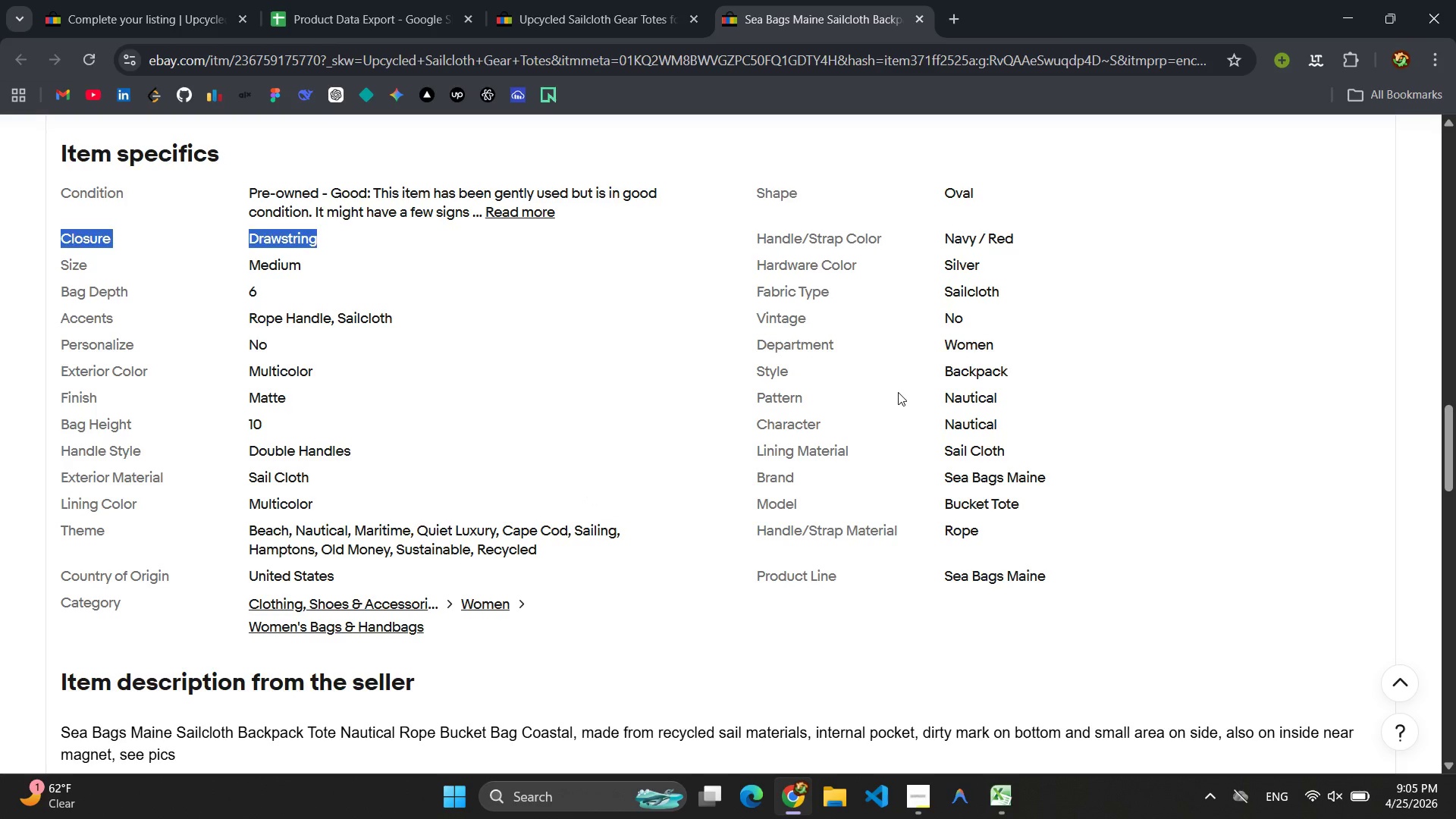 
wait(18.02)
 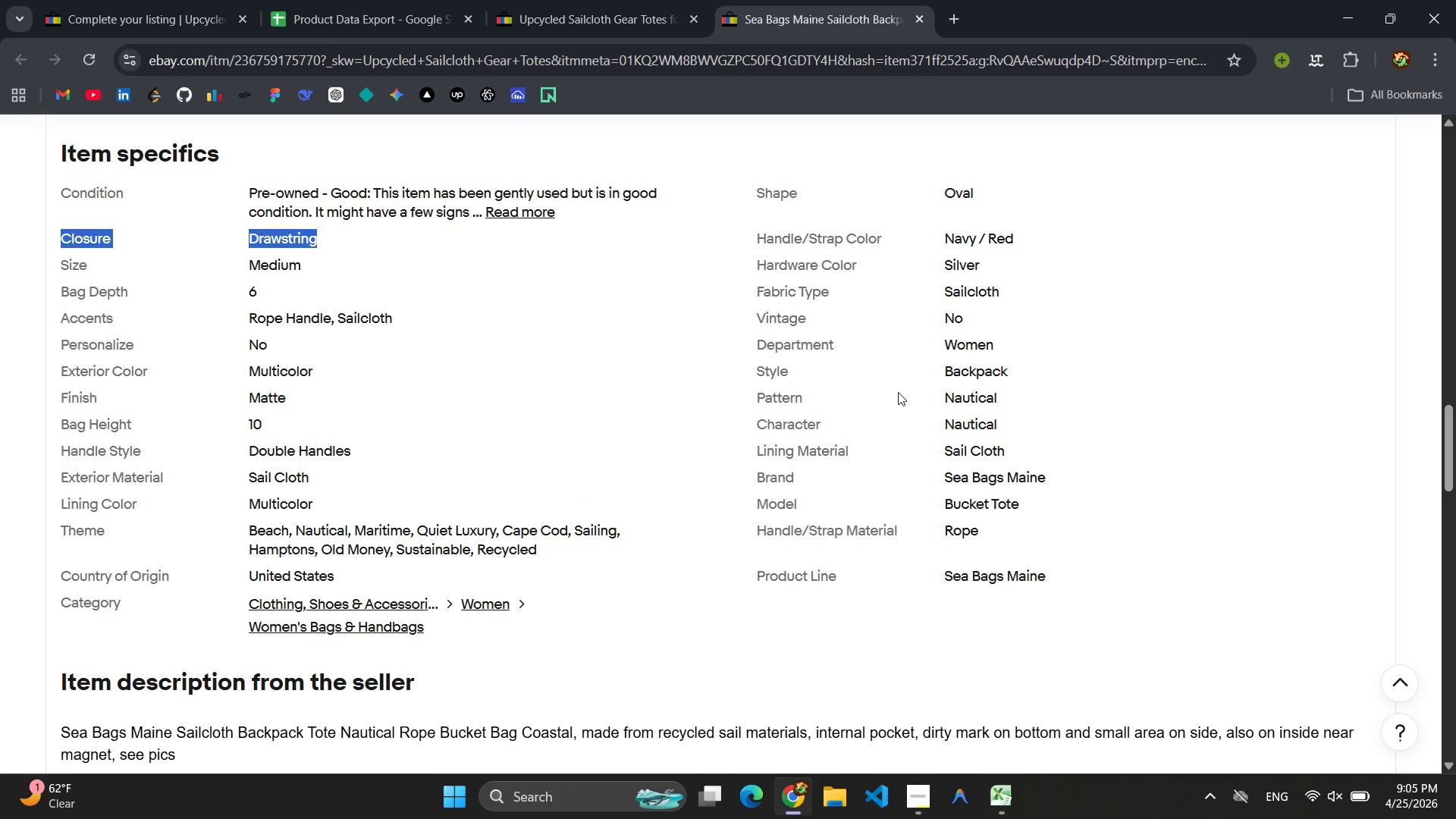 
left_click([168, 1])
 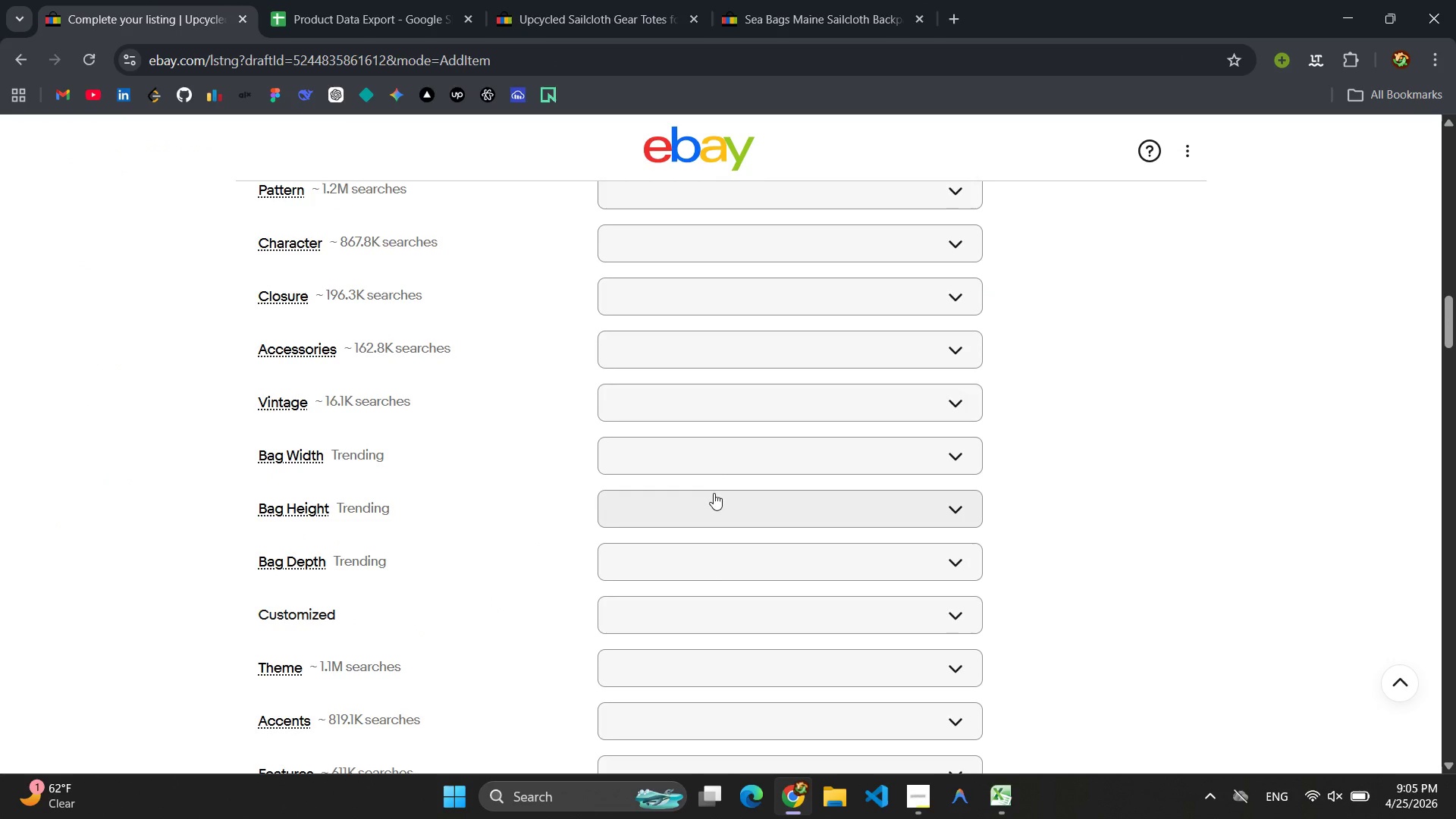 
scroll: coordinate [748, 478], scroll_direction: up, amount: 8.0
 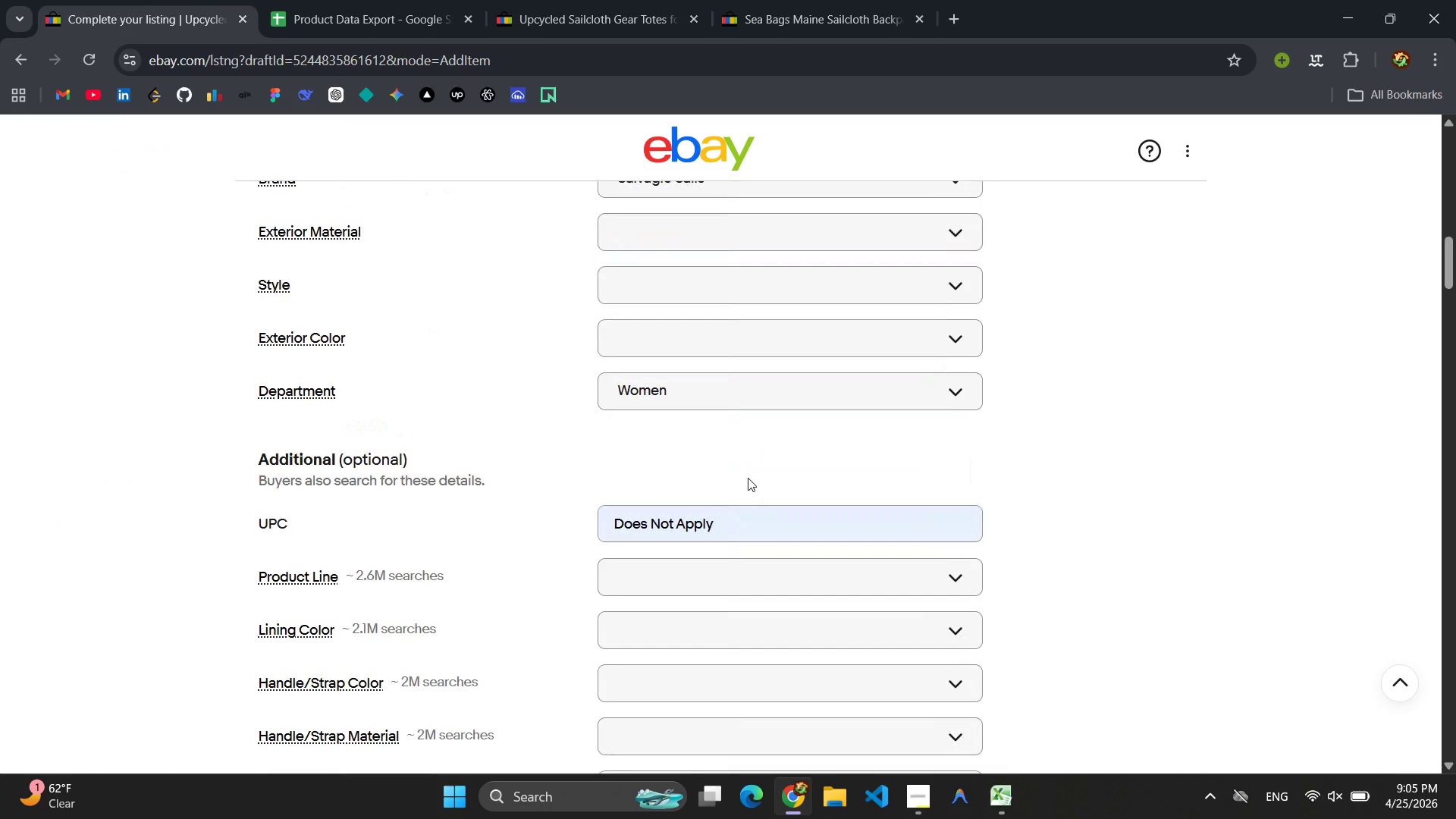 
wait(10.42)
 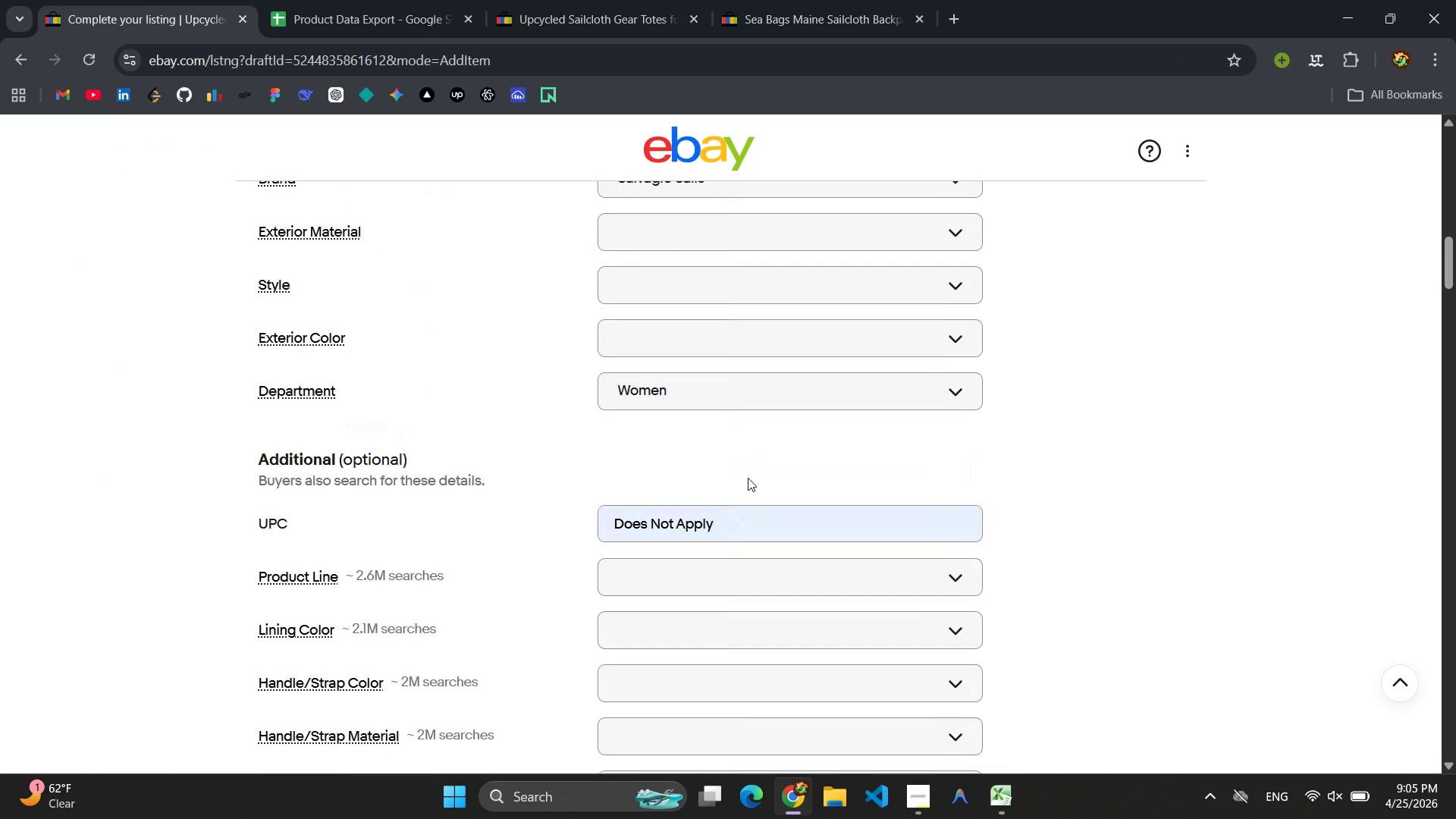 
scroll: coordinate [649, 377], scroll_direction: down, amount: 6.0
 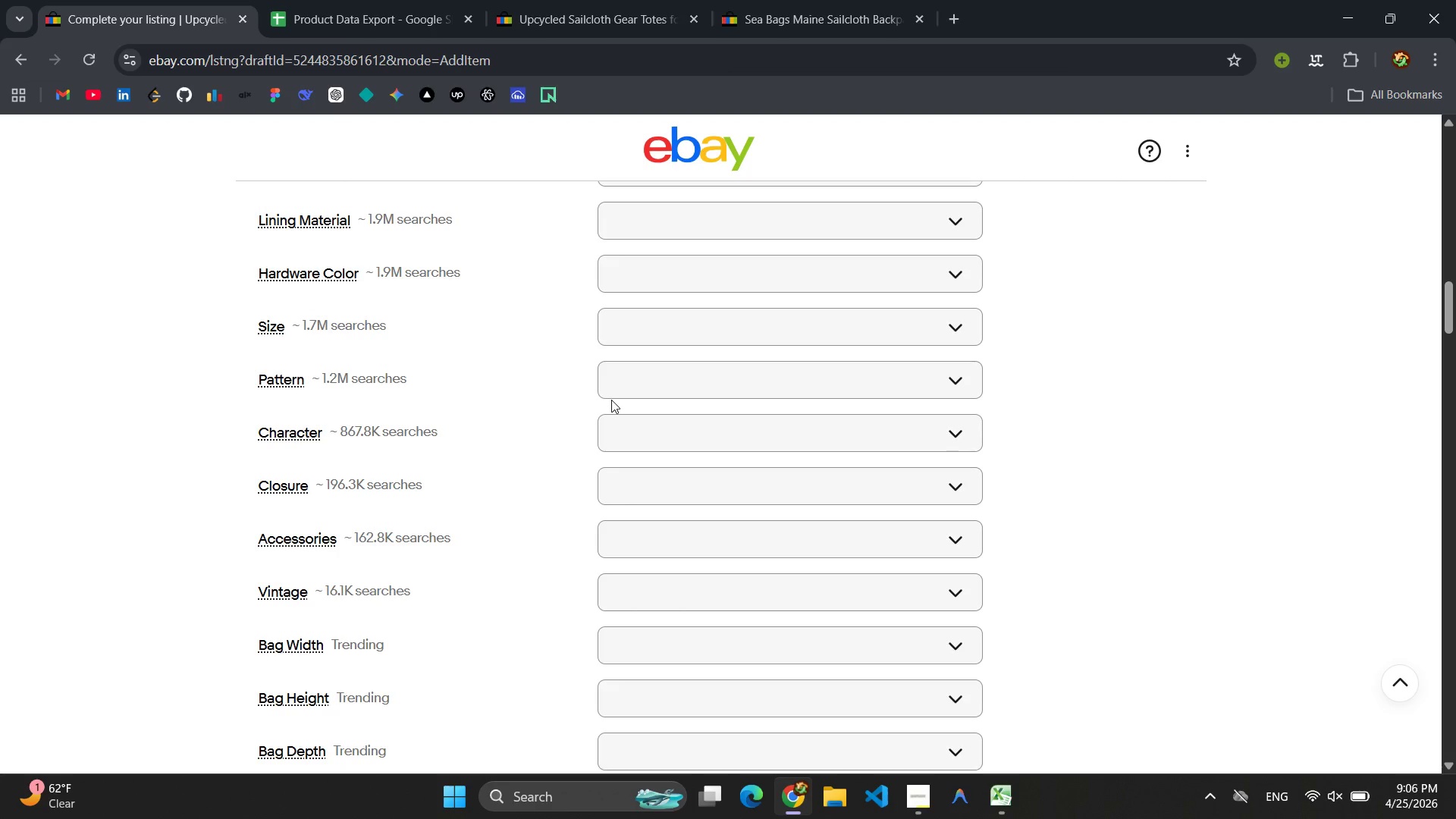 
wait(22.37)
 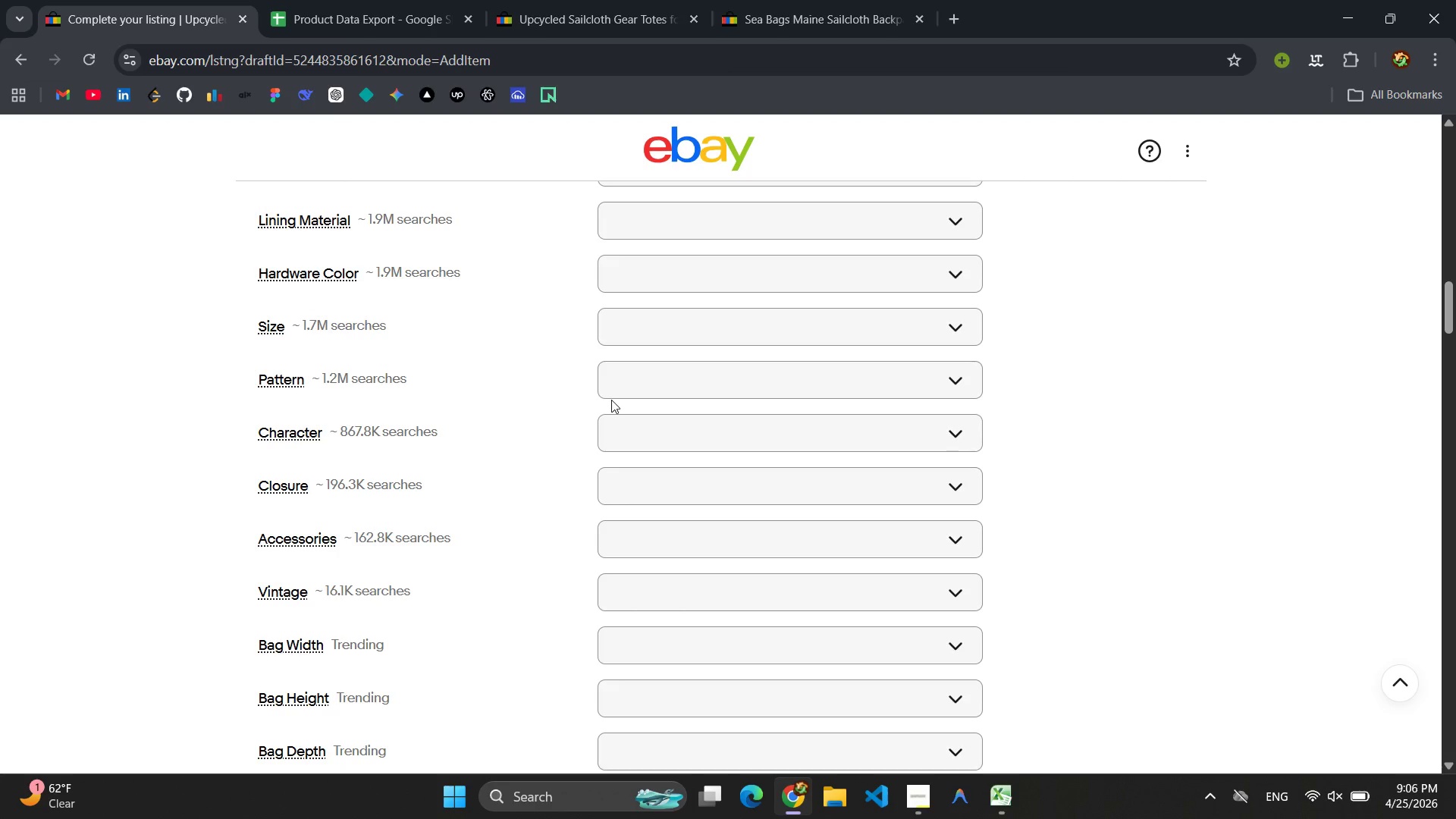 
type(Nature/OC)
key(Backspace)
type(cearn)
key(Backspace)
key(Backspace)
type(n)
 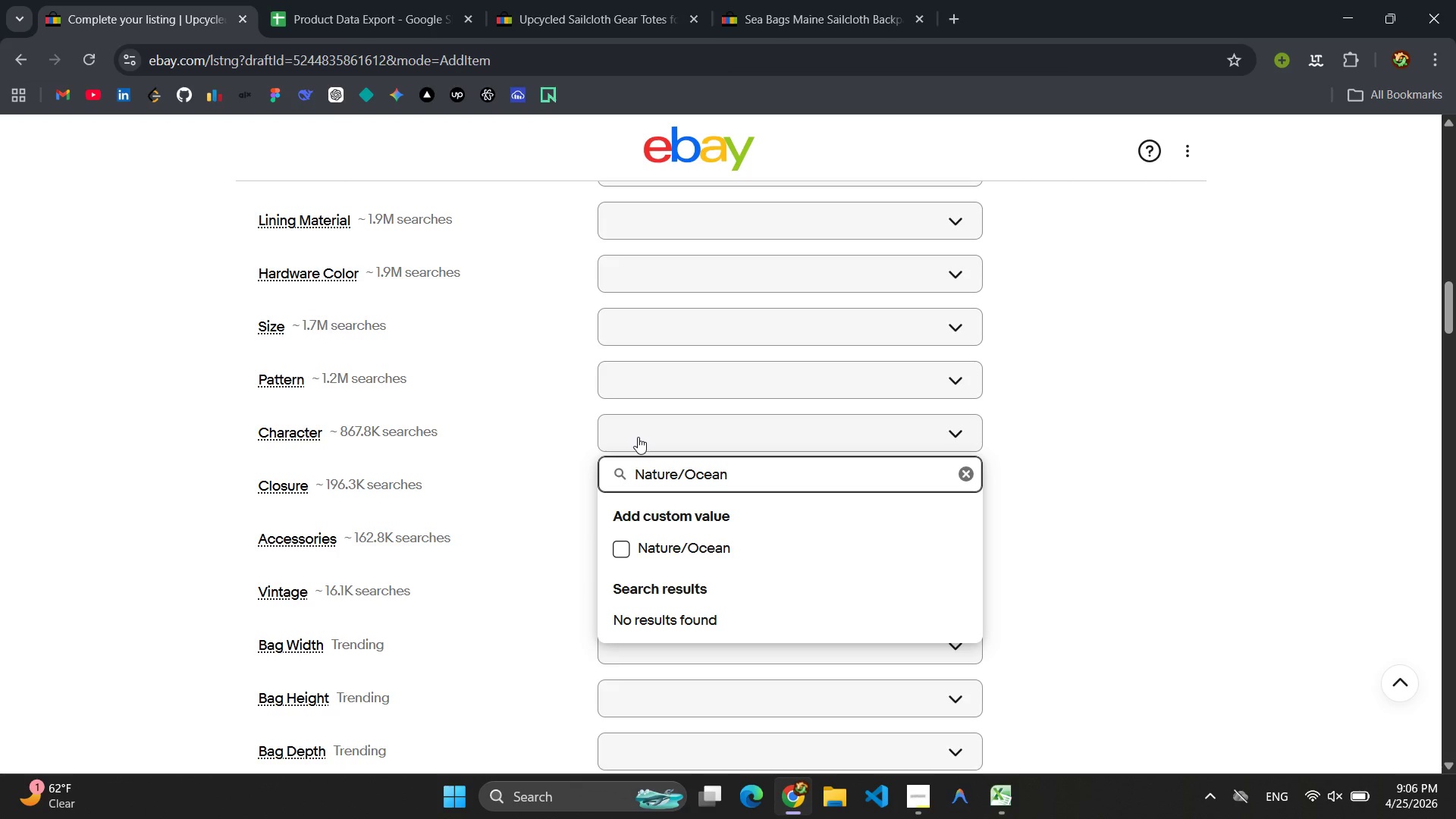 
key(Control+A)
 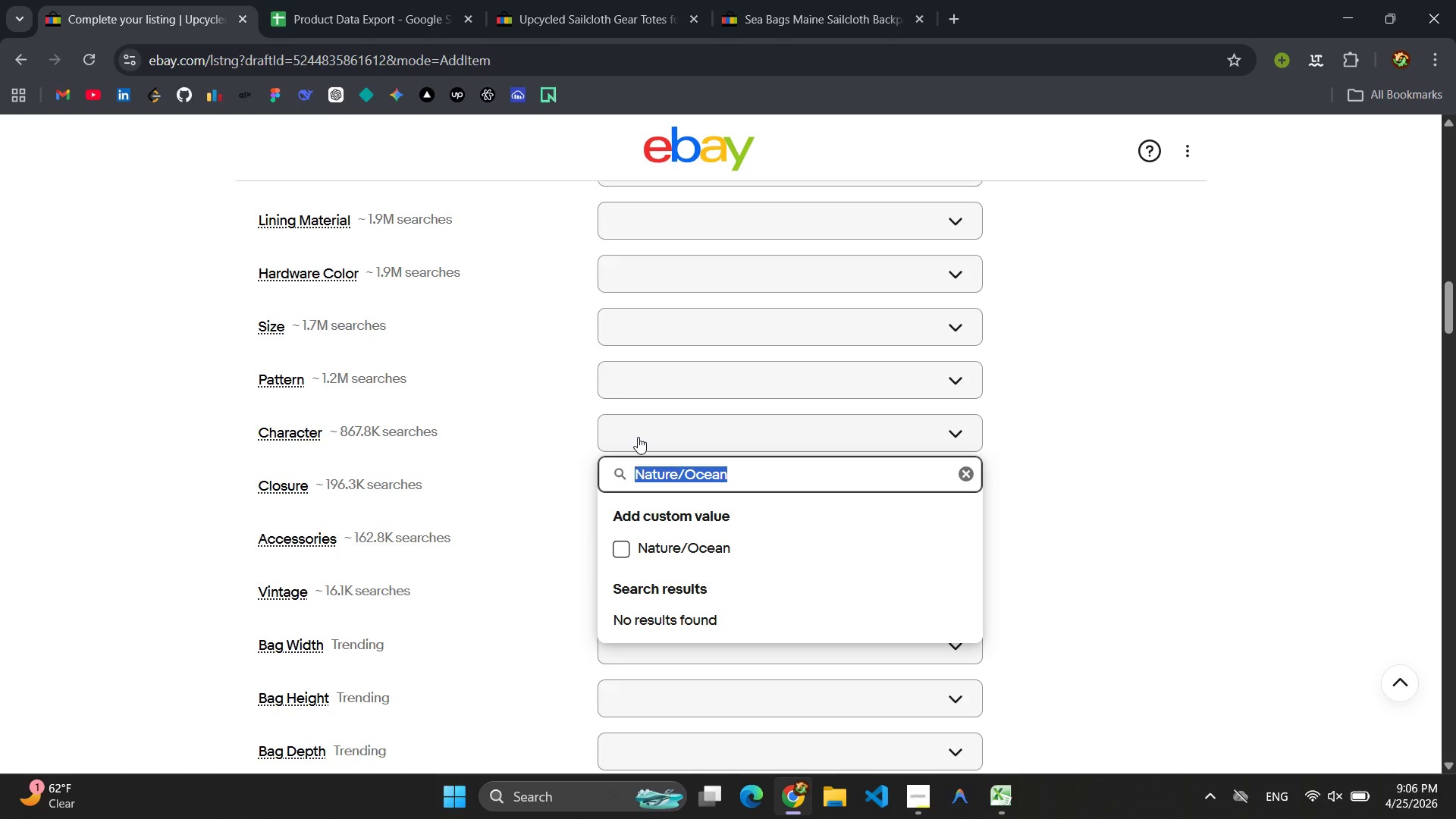 
key(Control+C)
 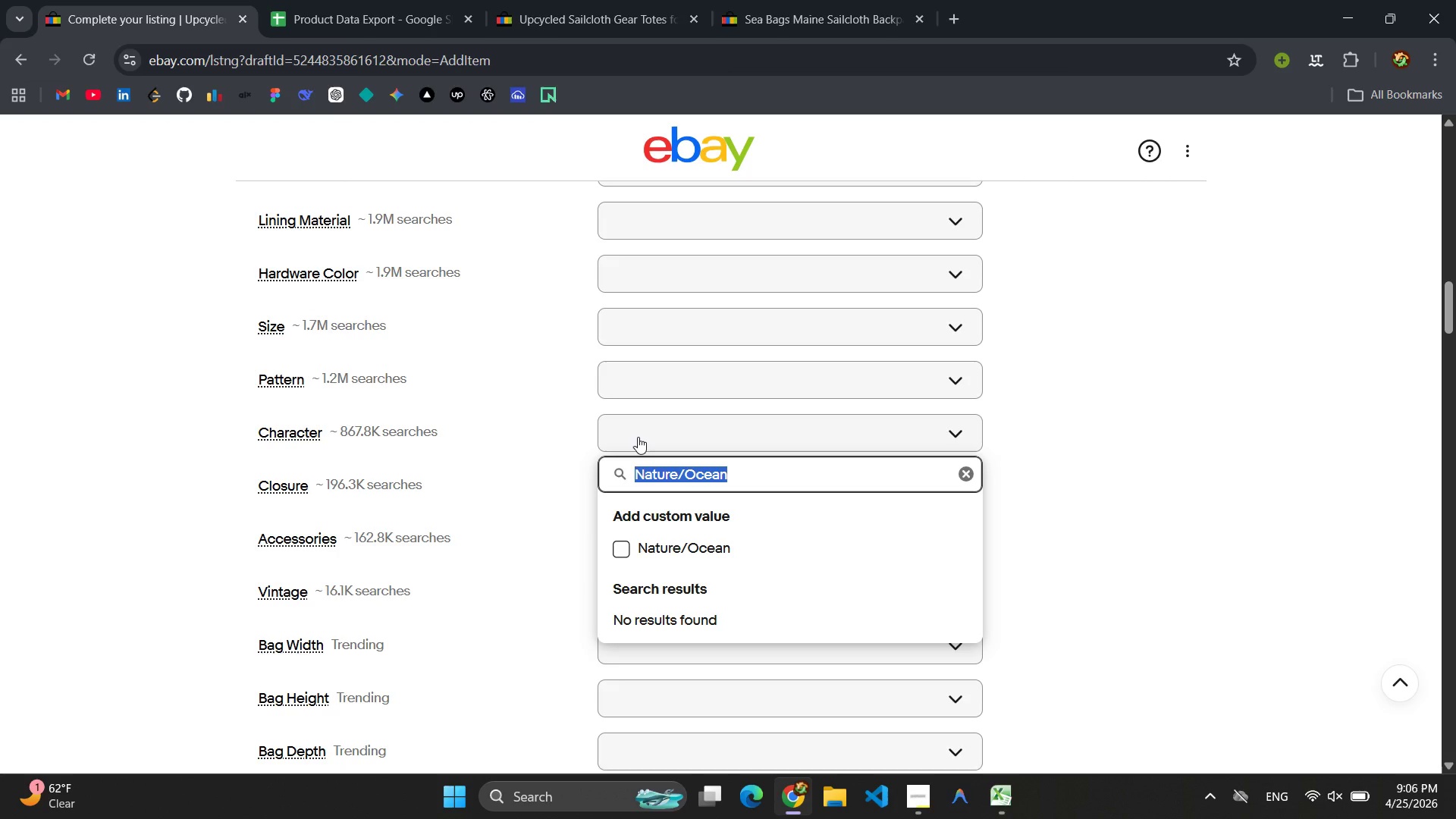 
key(Enter)
 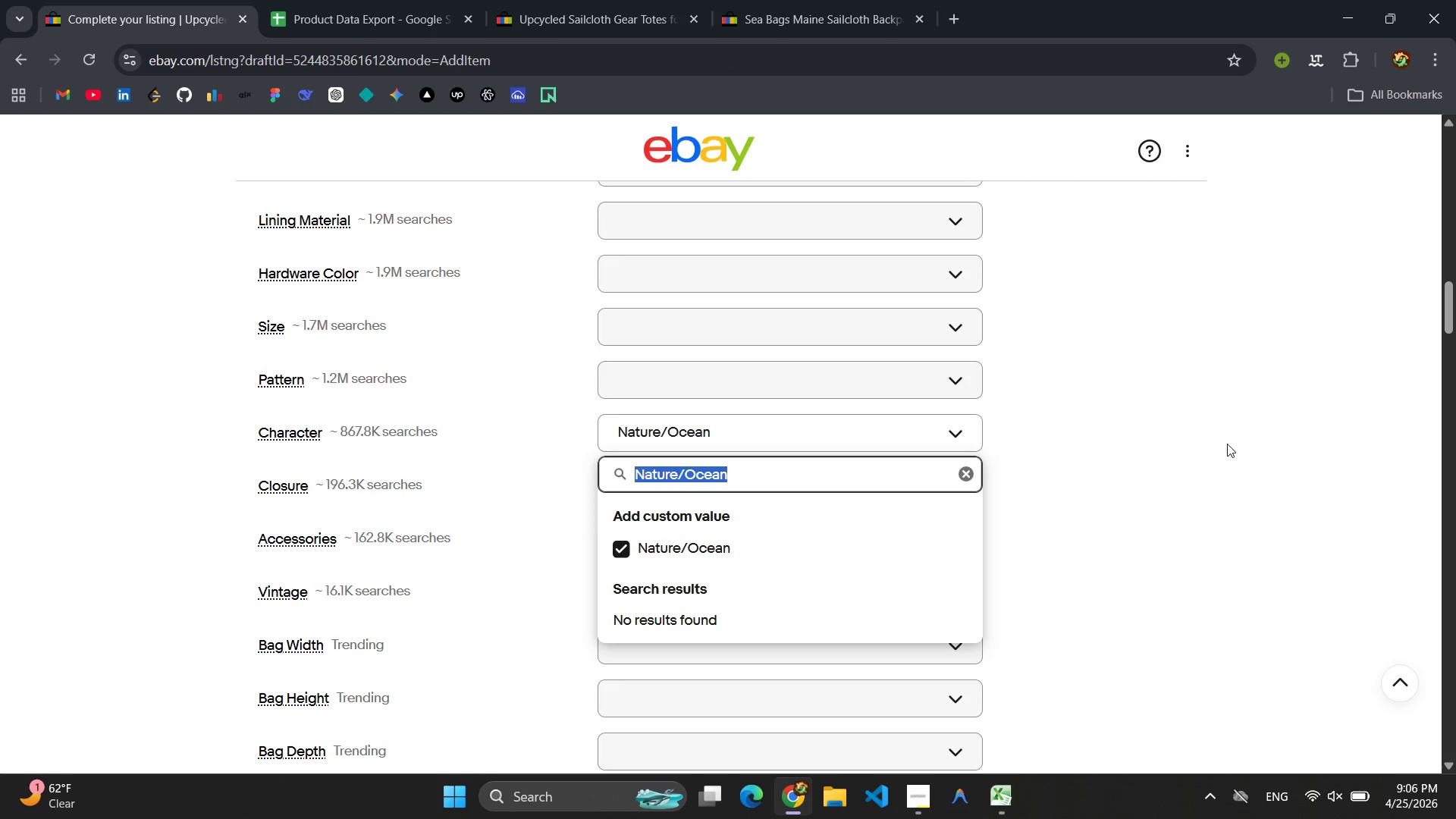 
left_click([1217, 465])
 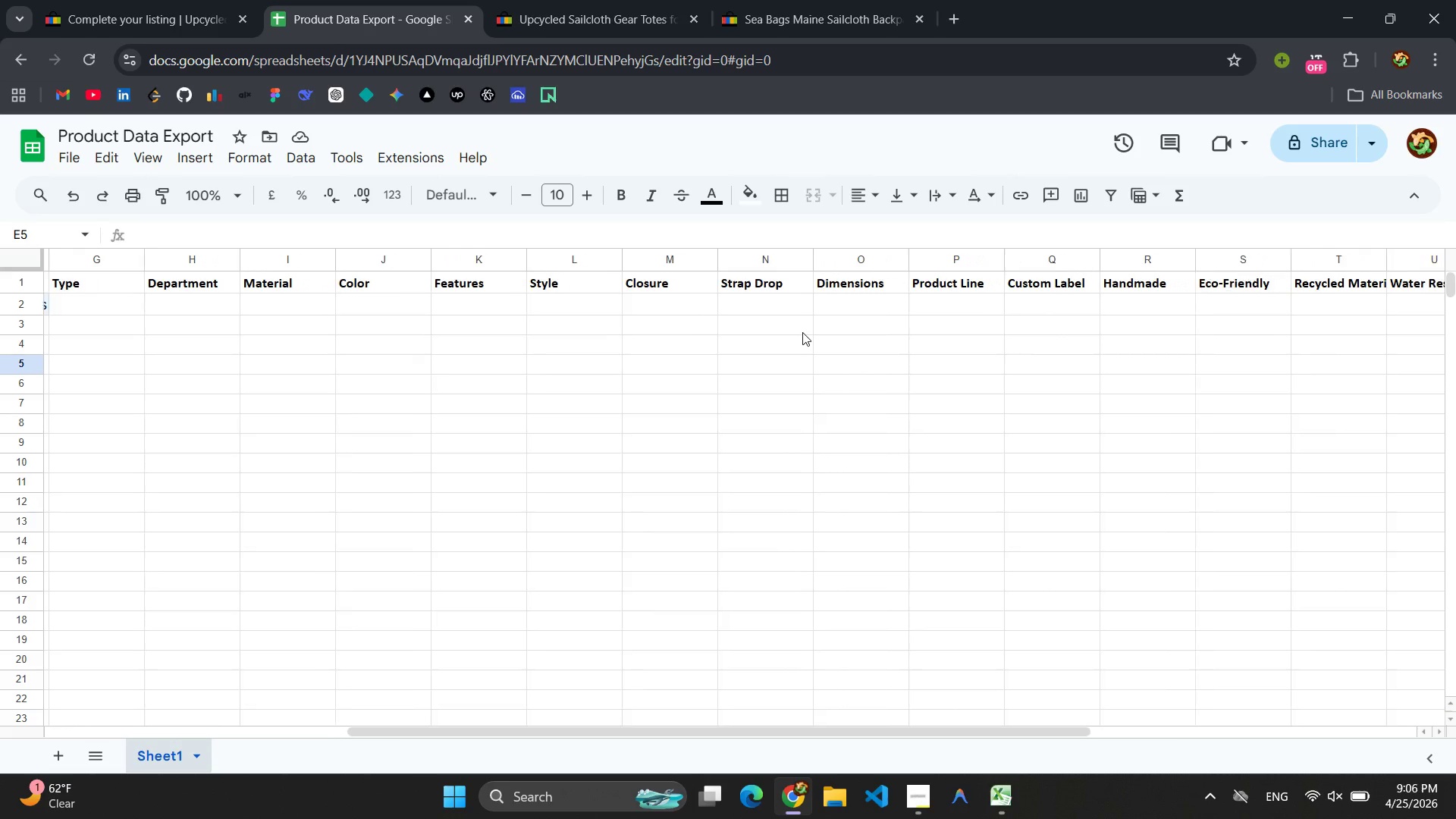 
wait(23.34)
 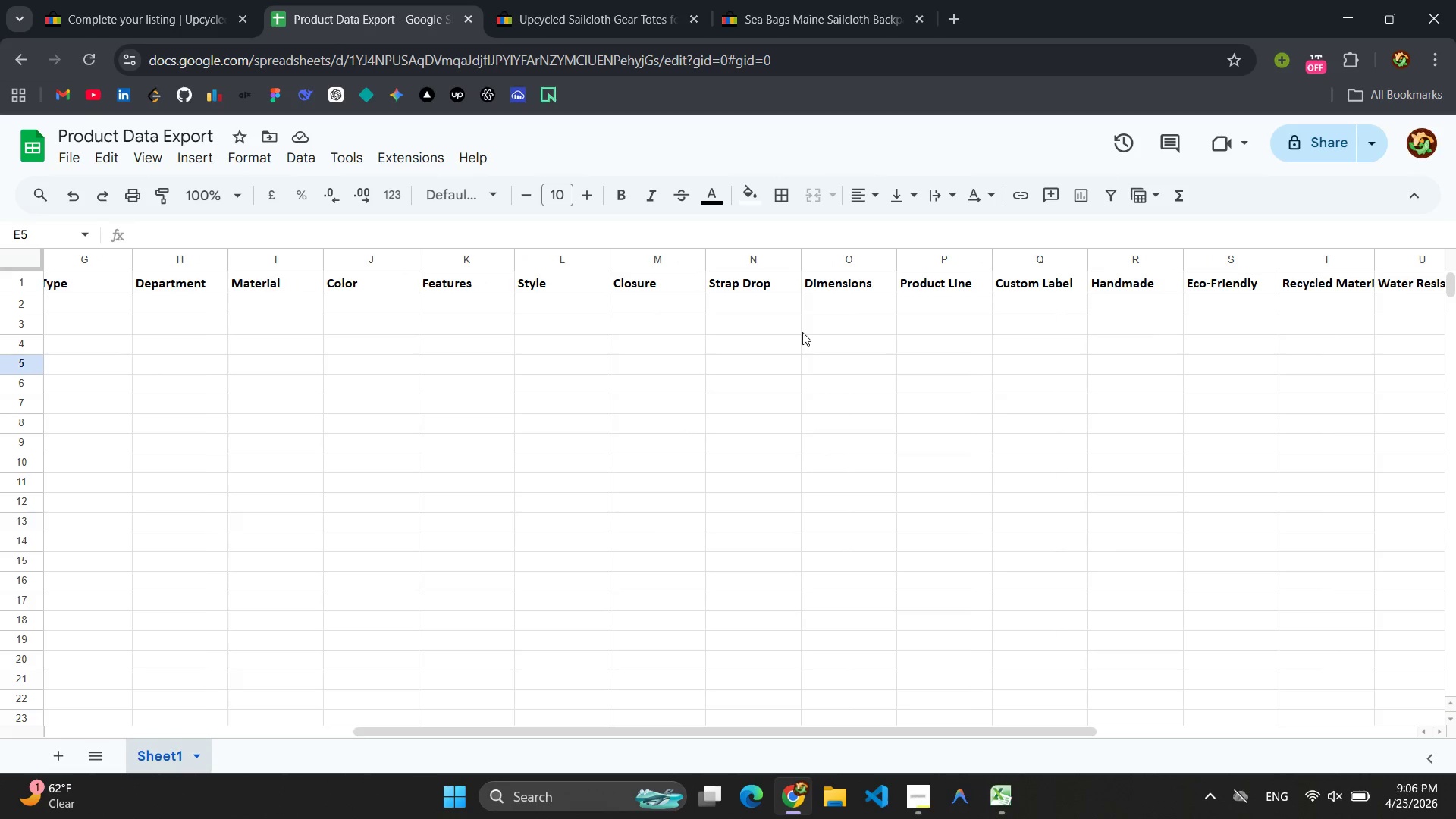 
key(Control+V)
 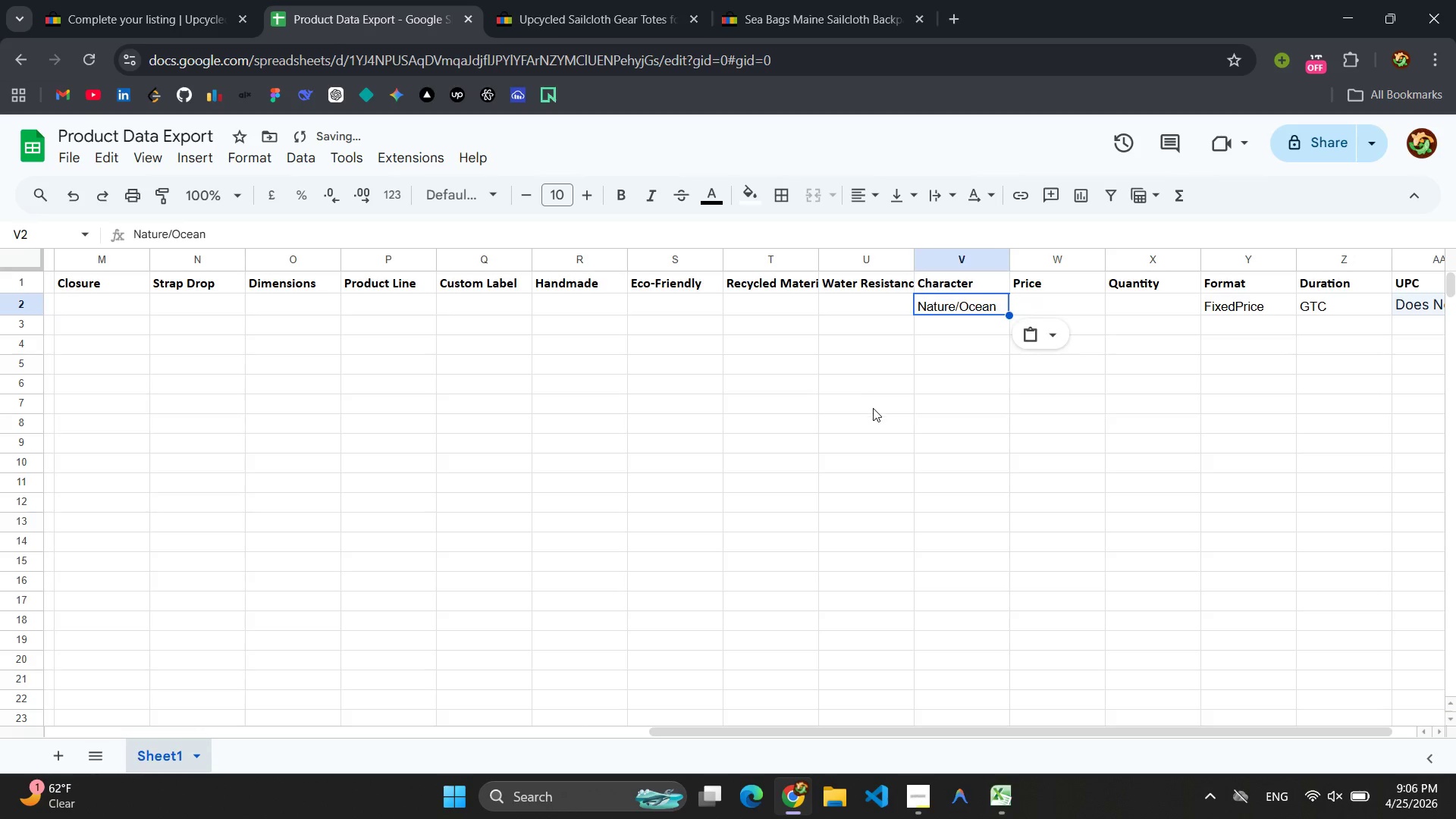 
left_click([873, 408])
 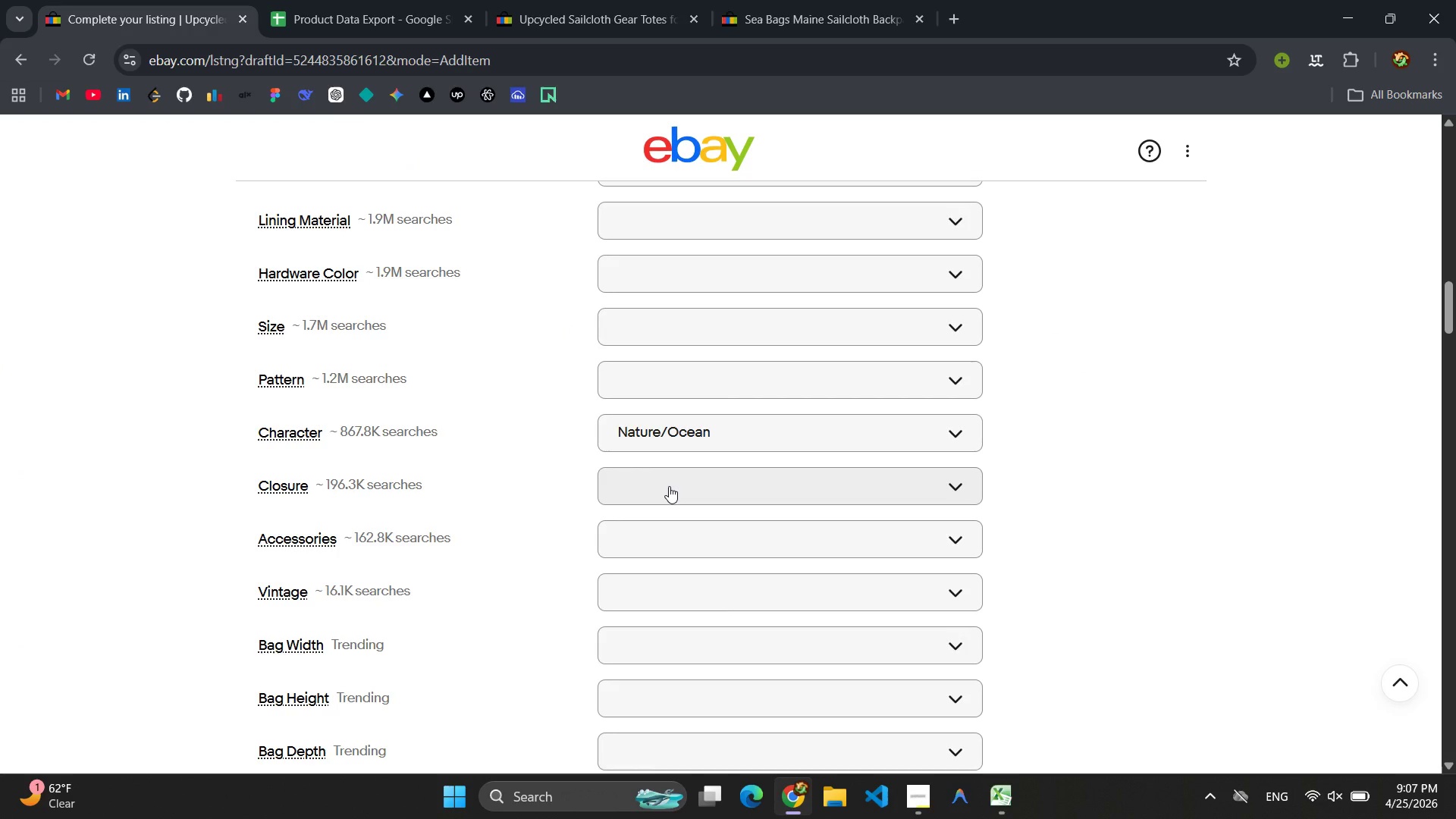 
wait(5.08)
 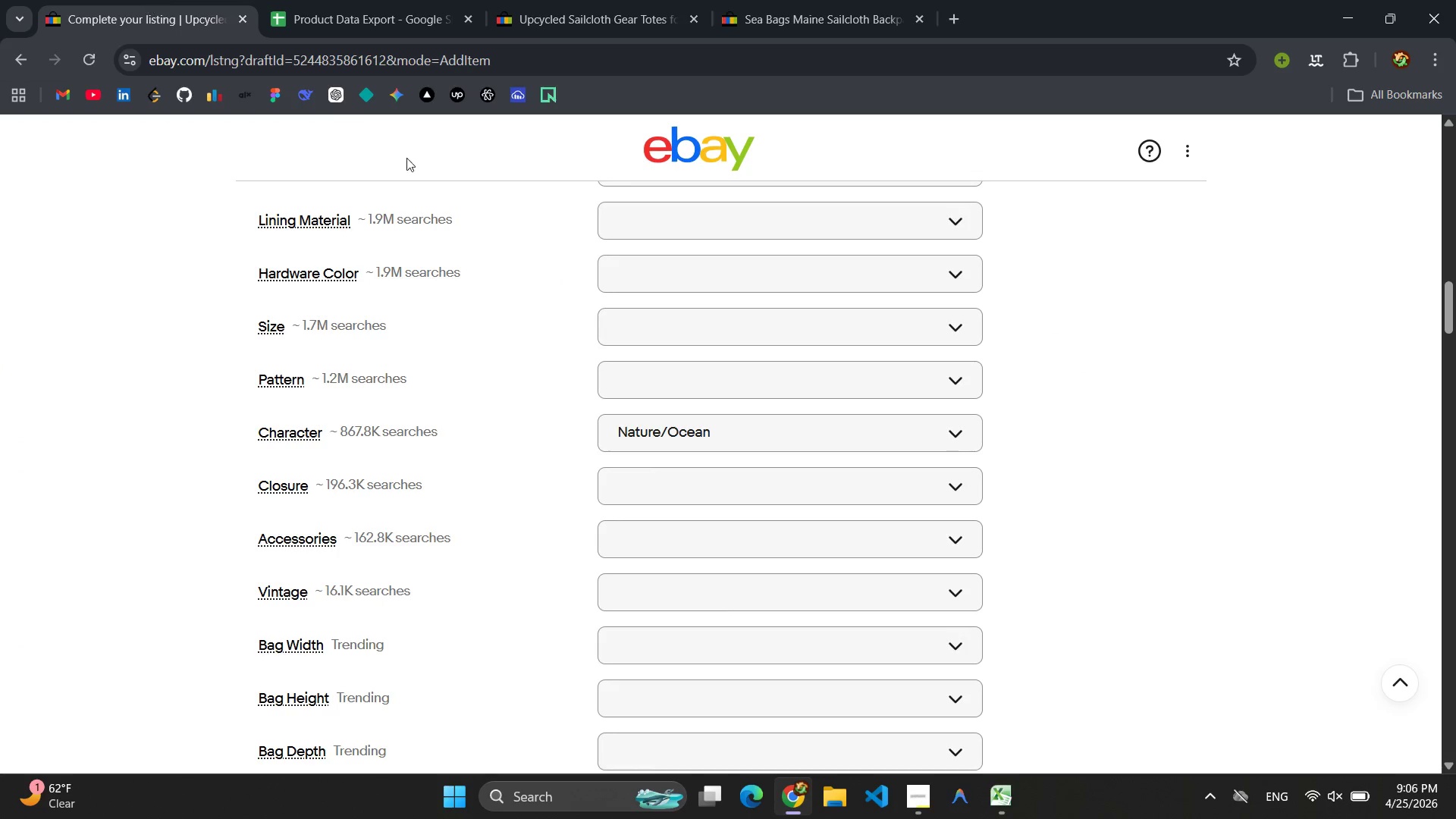 
scroll: coordinate [669, 486], scroll_direction: up, amount: 6.0
 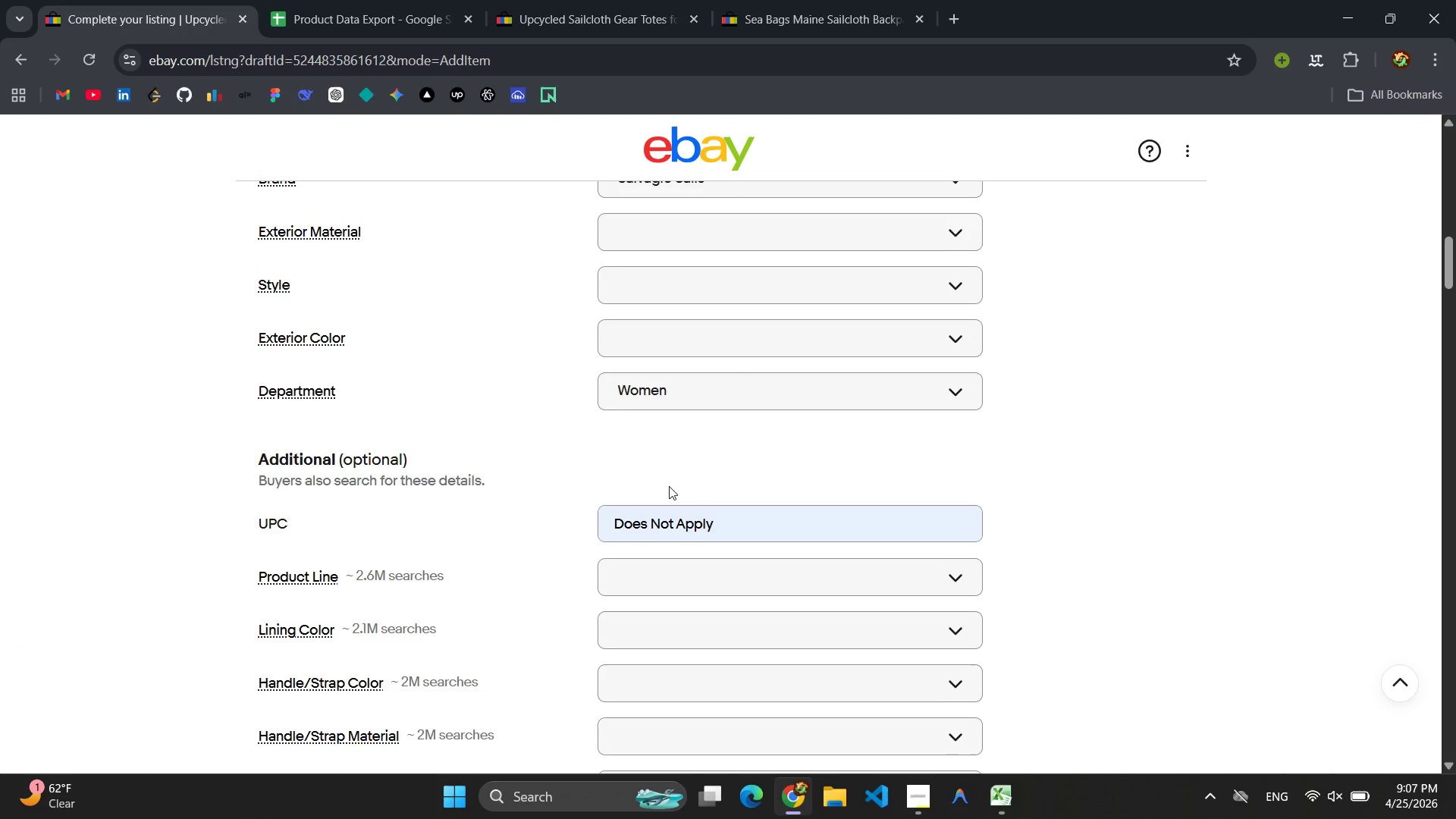 
scroll: coordinate [516, 573], scroll_direction: down, amount: 19.0
 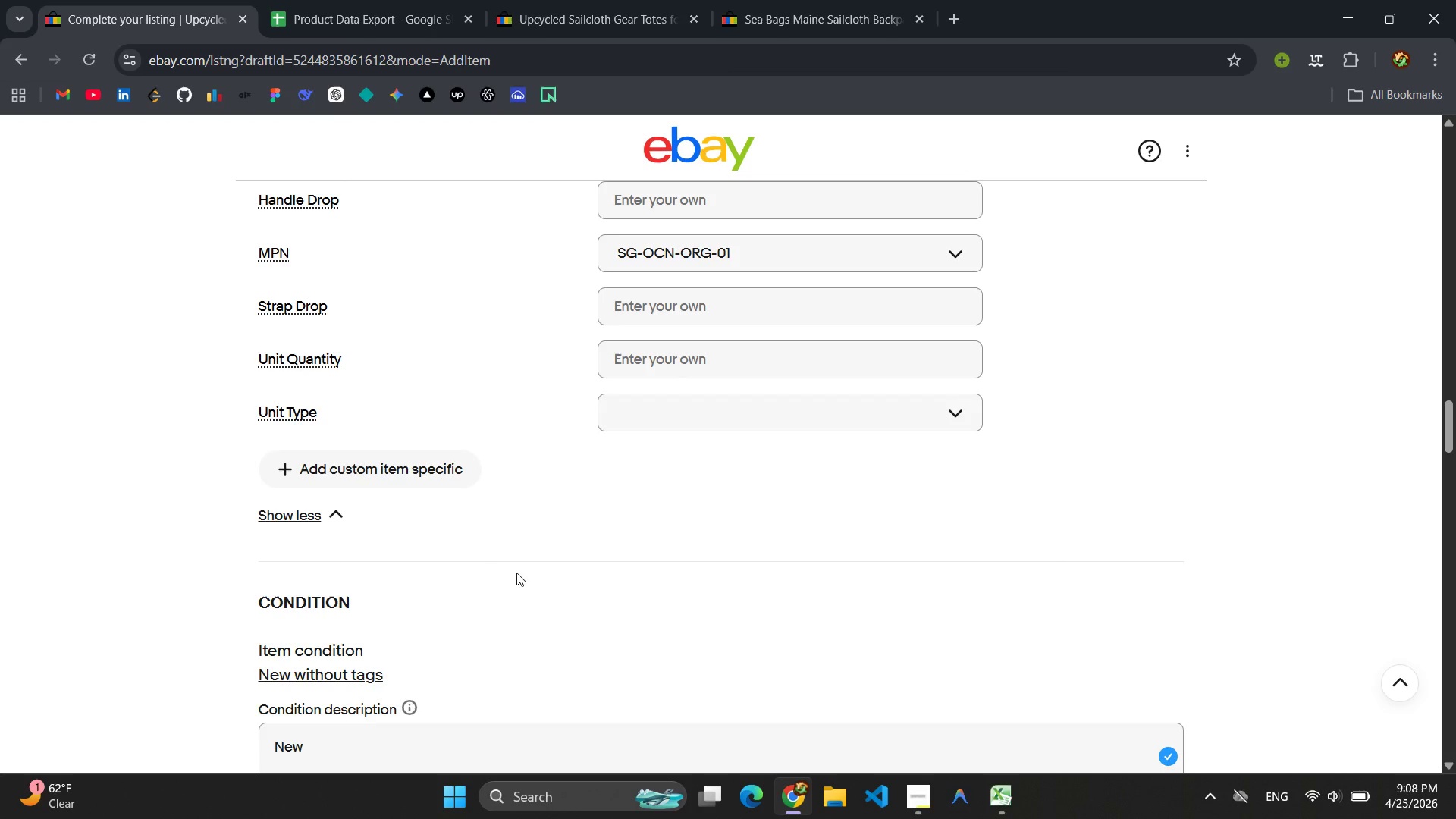 
wait(60.72)
 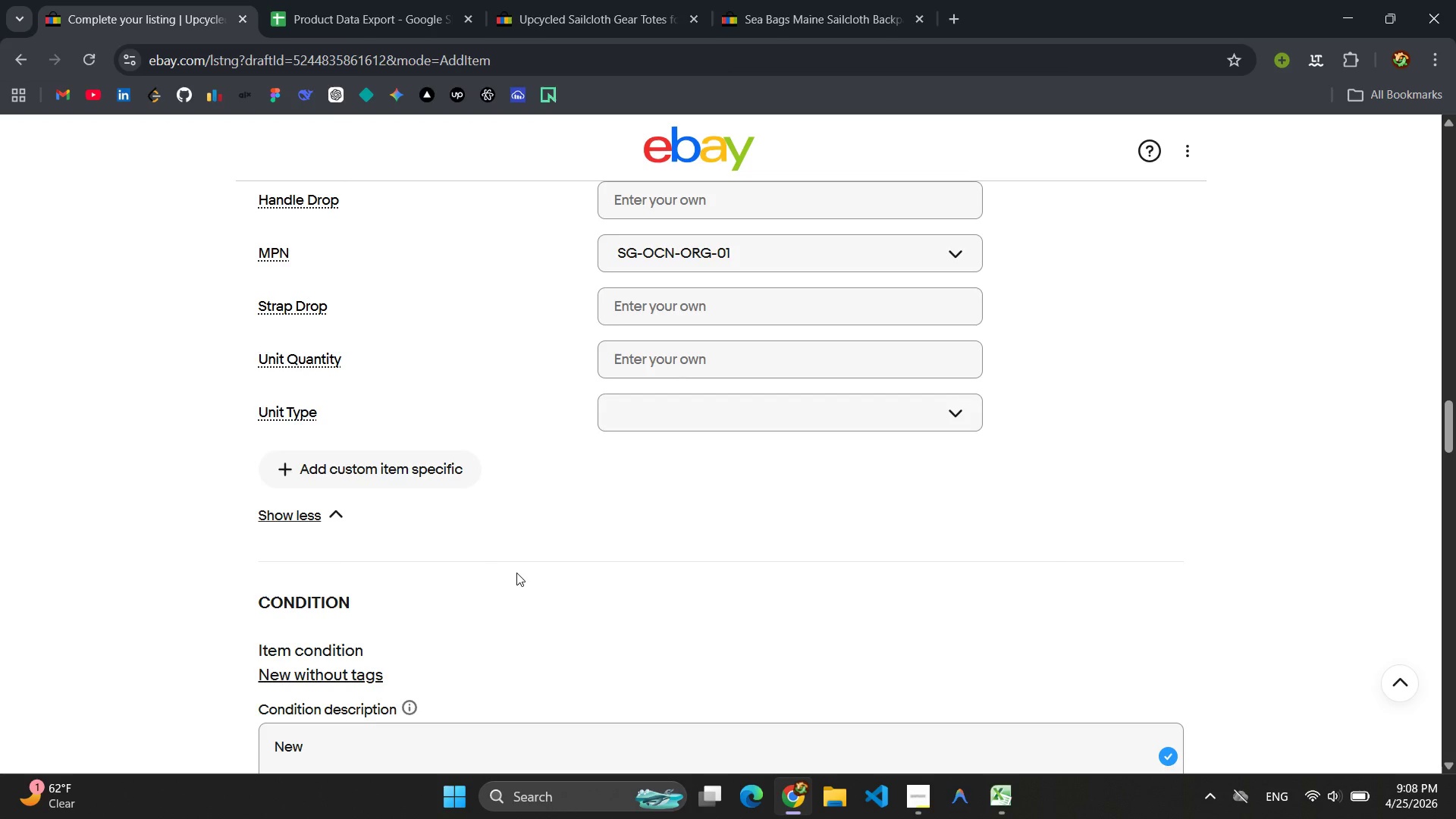 
key(Backspace)
 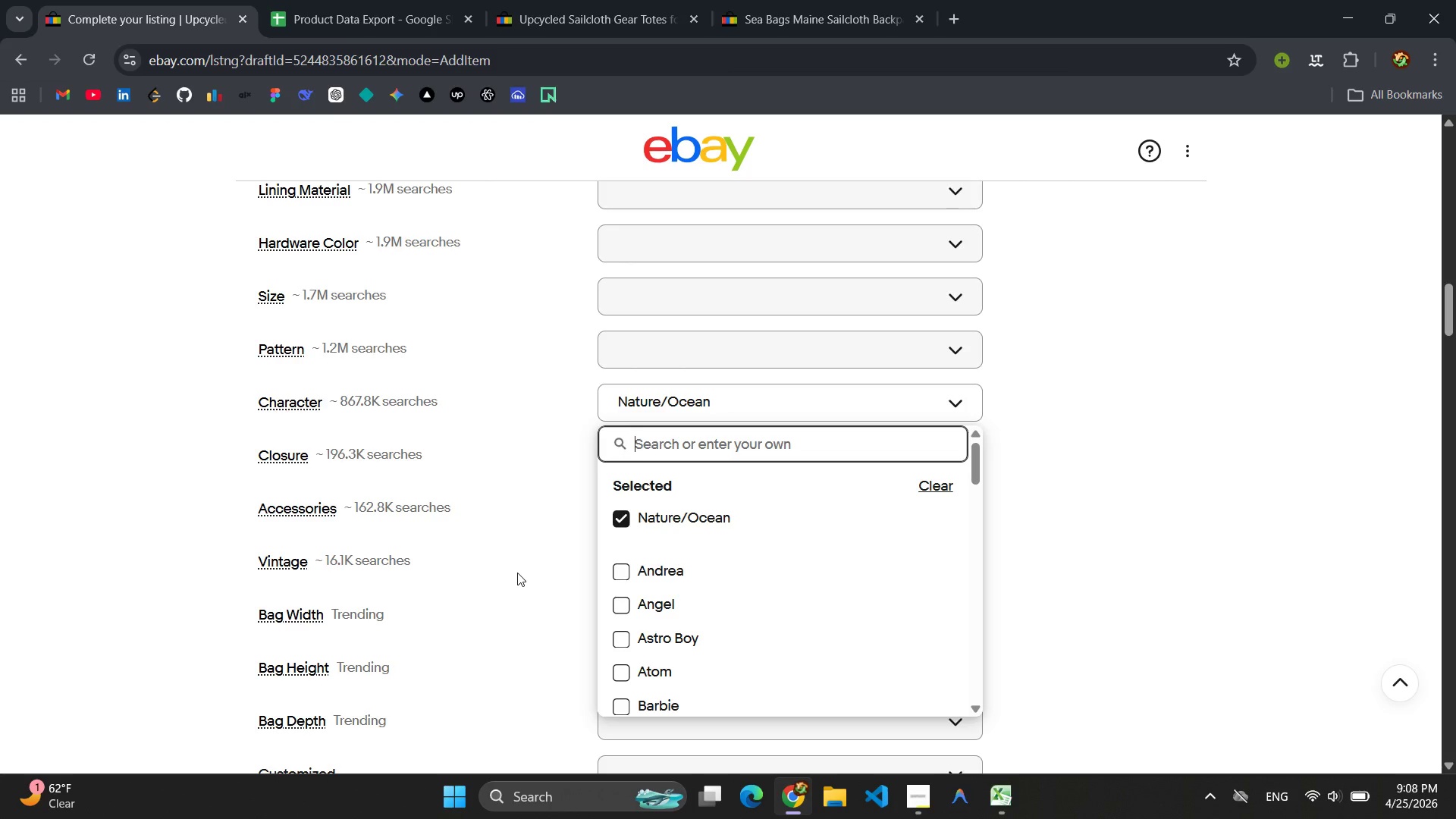 
key(Equal)
 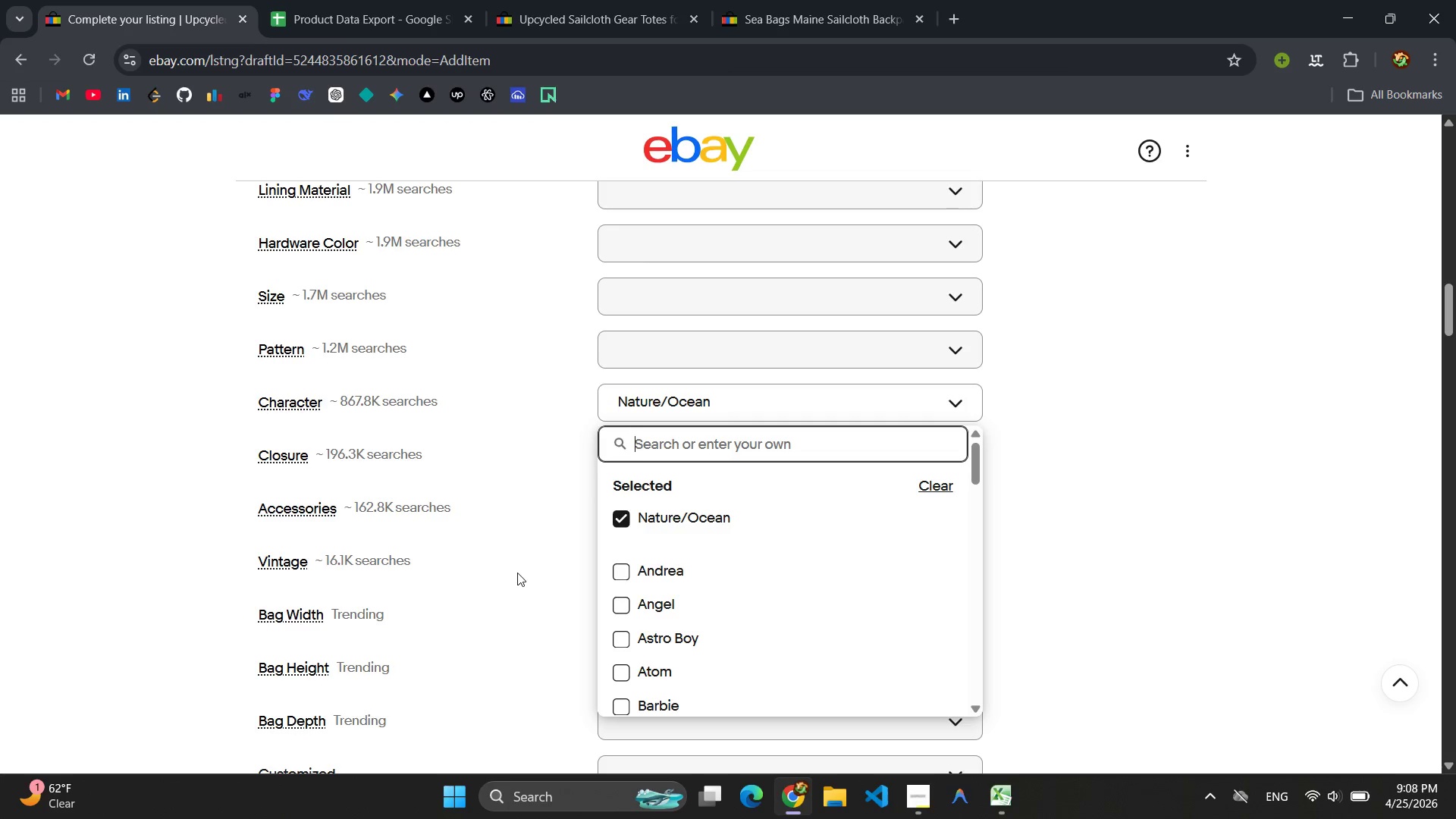 
key(Backslash)
 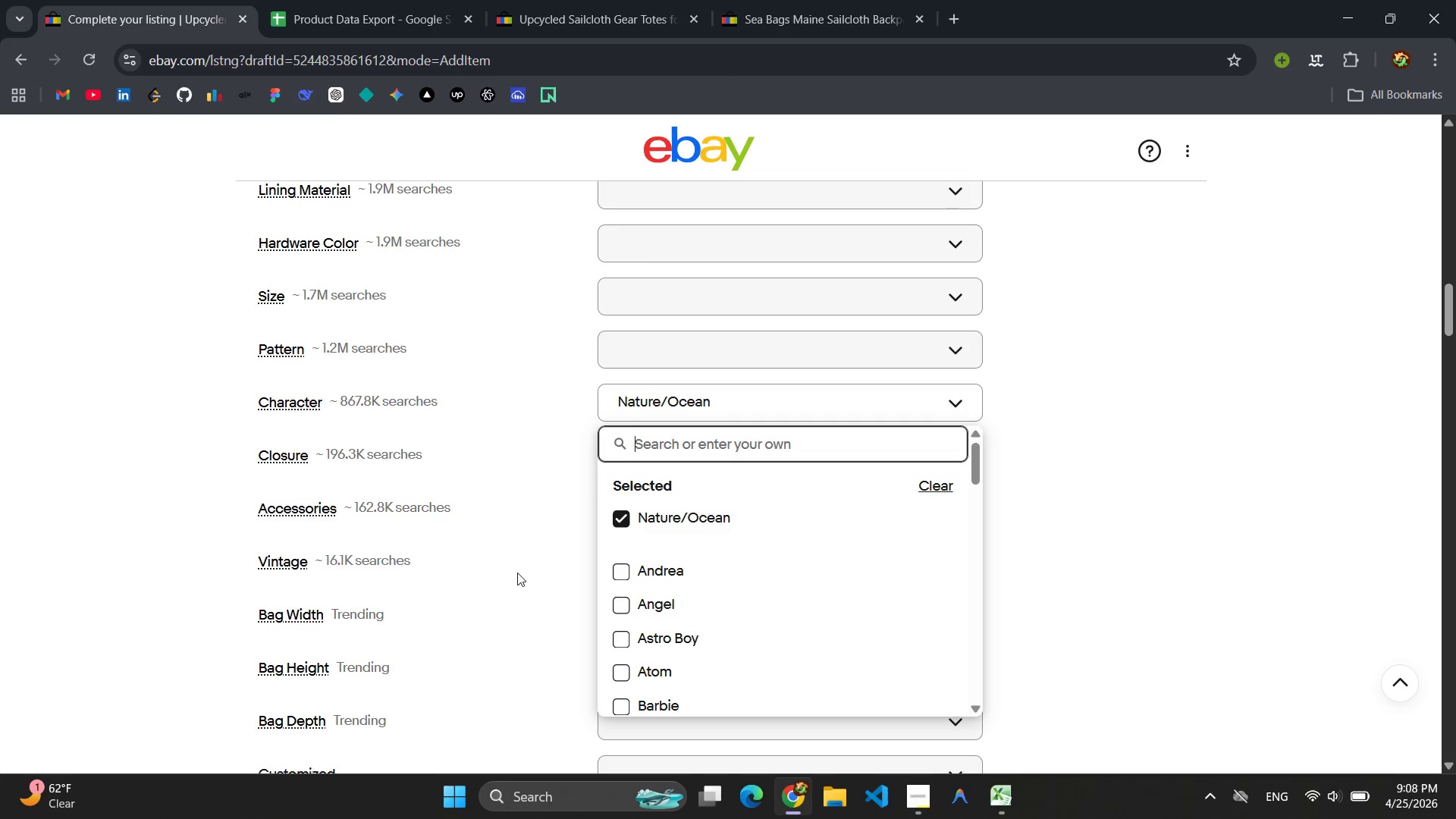 
key(Enter)
 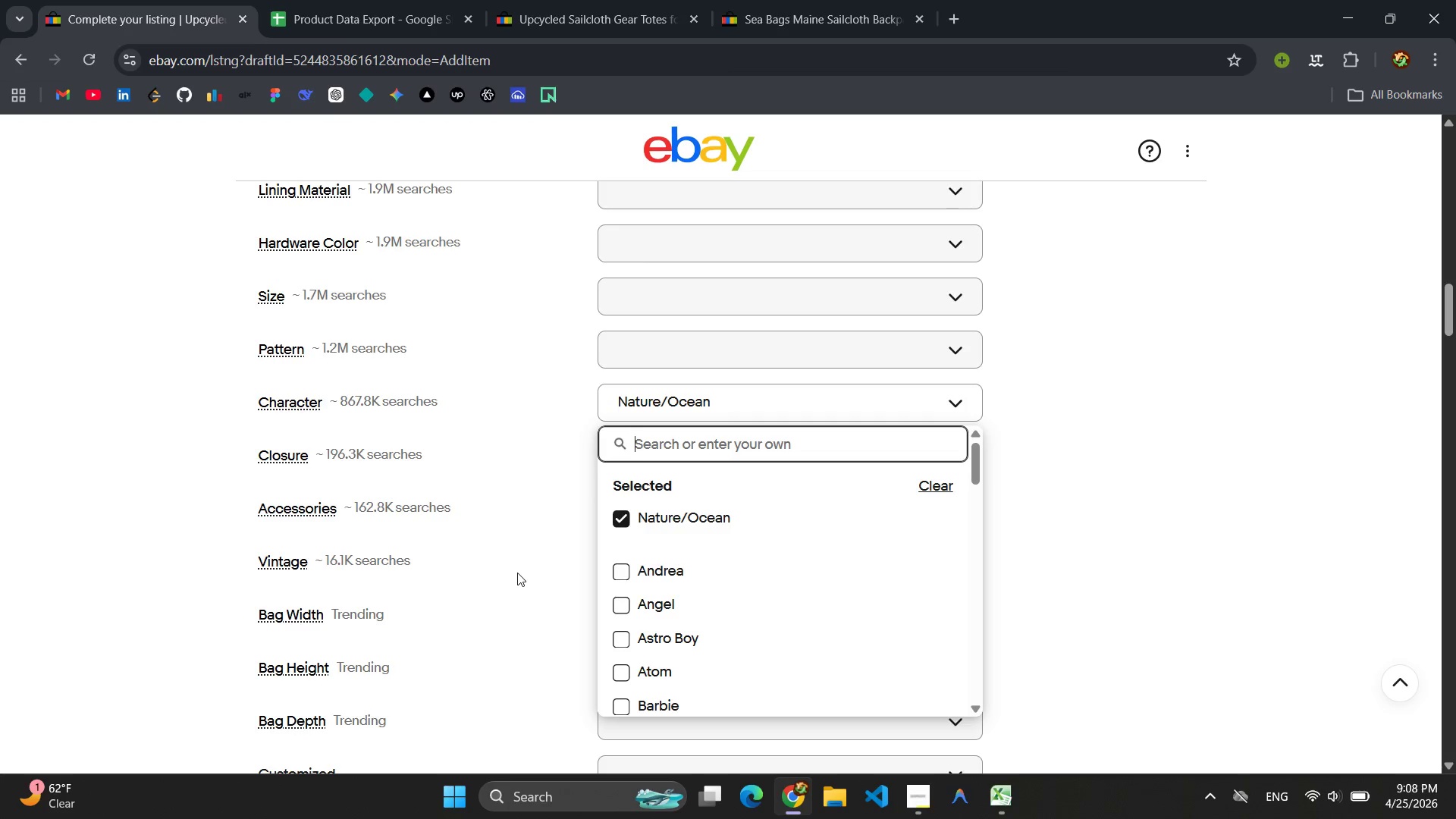 
key(Shift+ShiftRight)
 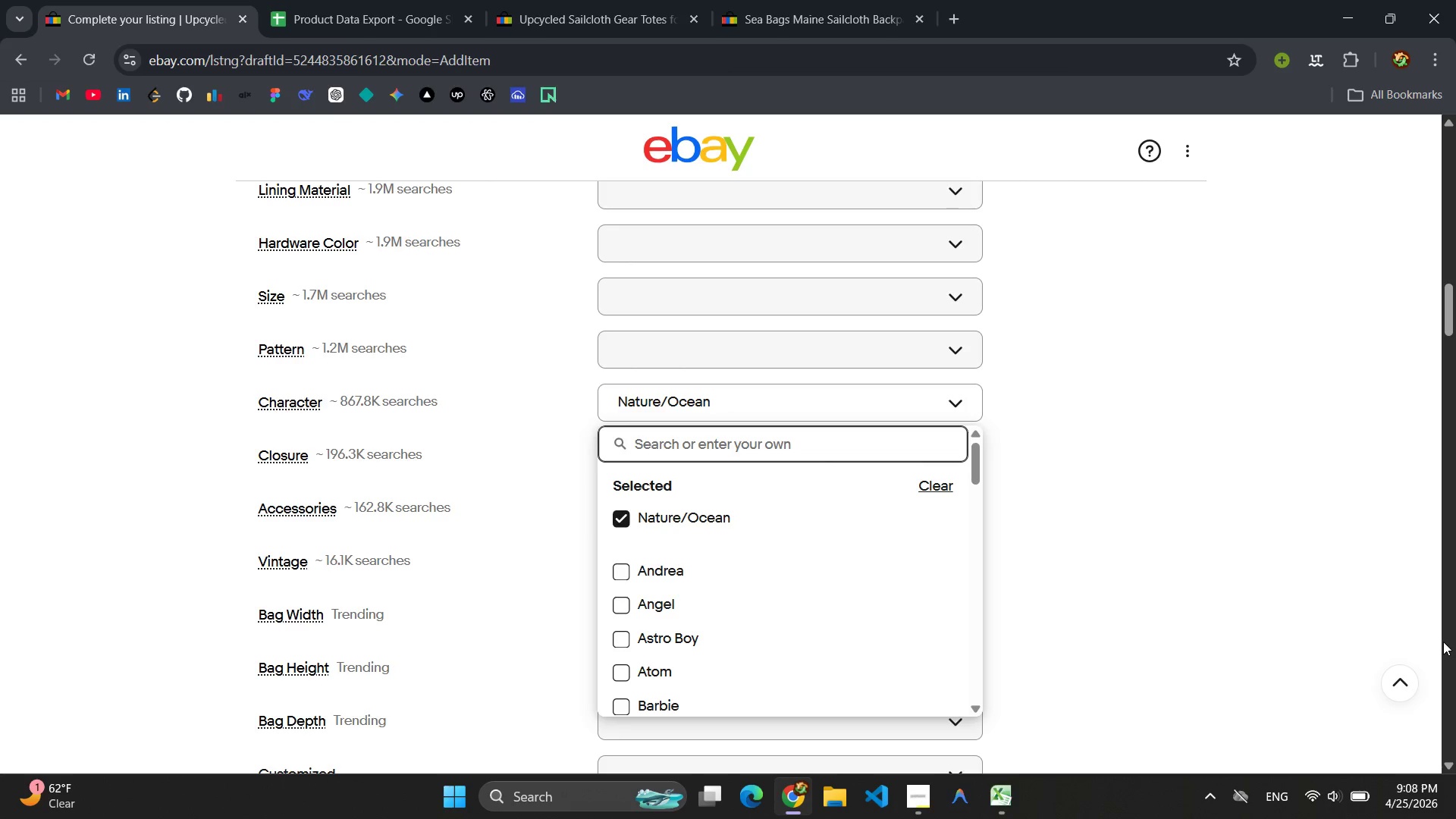 
wait(40.52)
 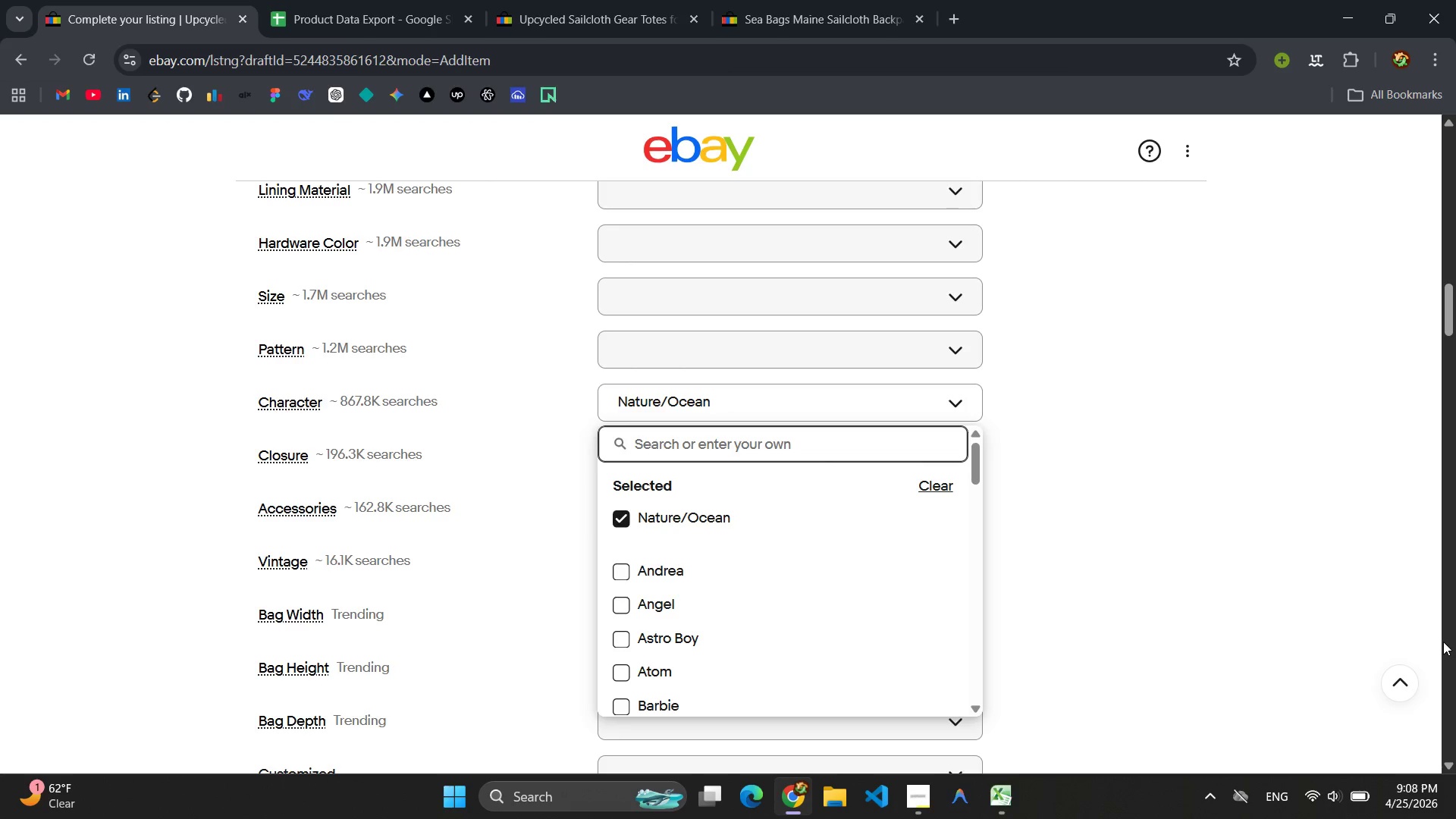 
left_click([522, 406])
 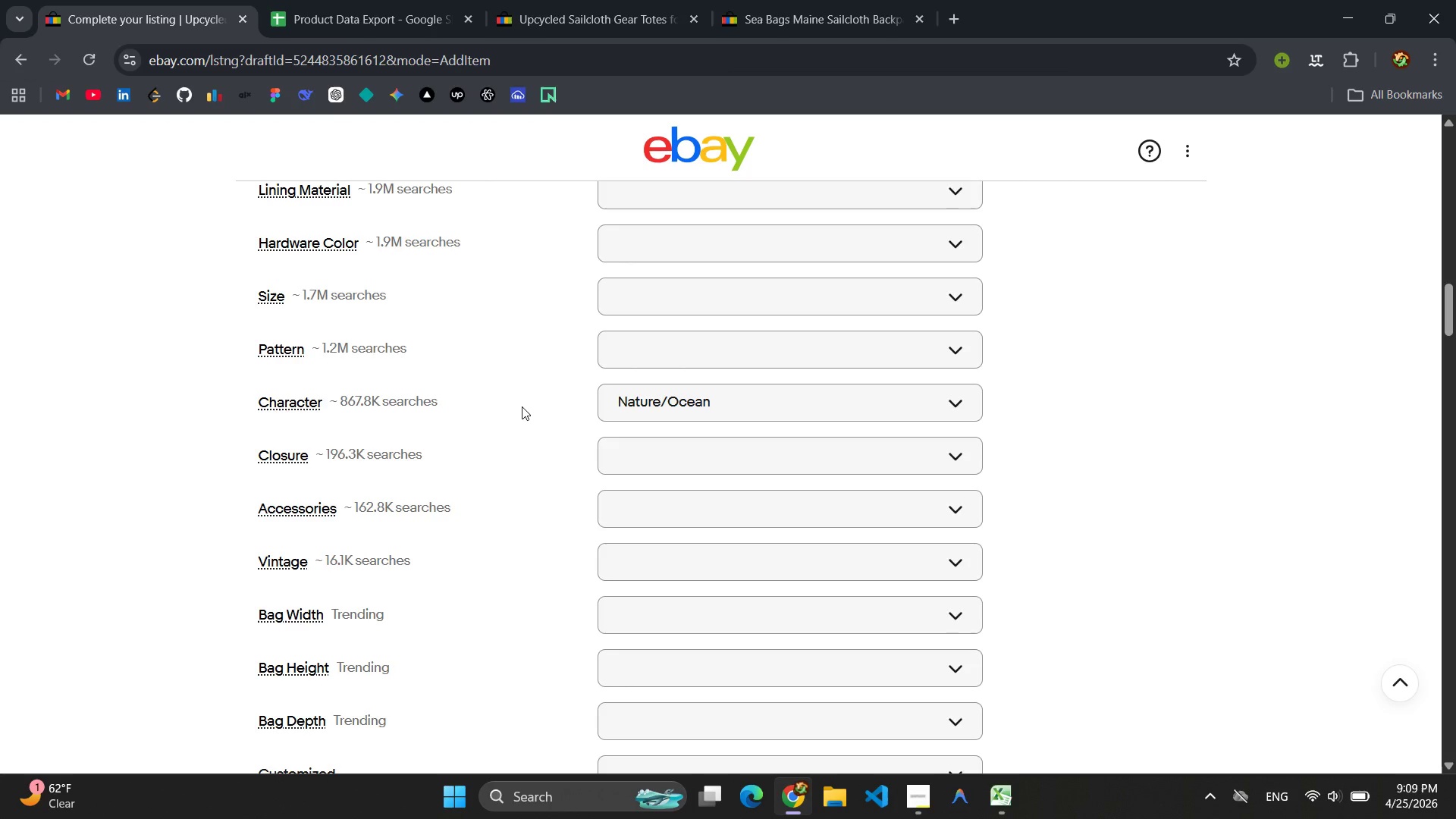 
wait(45.75)
 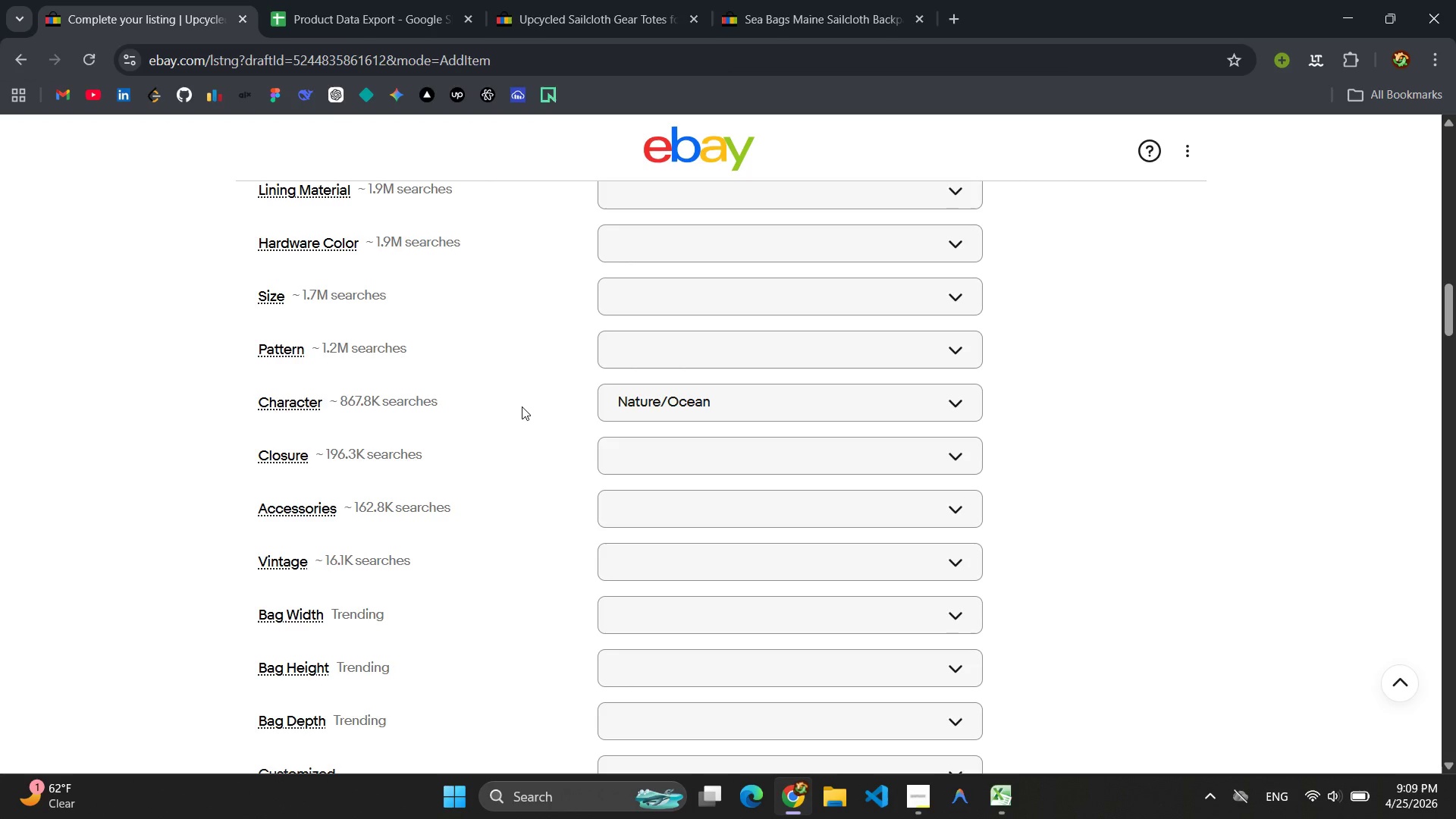 
scroll: coordinate [602, 493], scroll_direction: down, amount: 16.0
 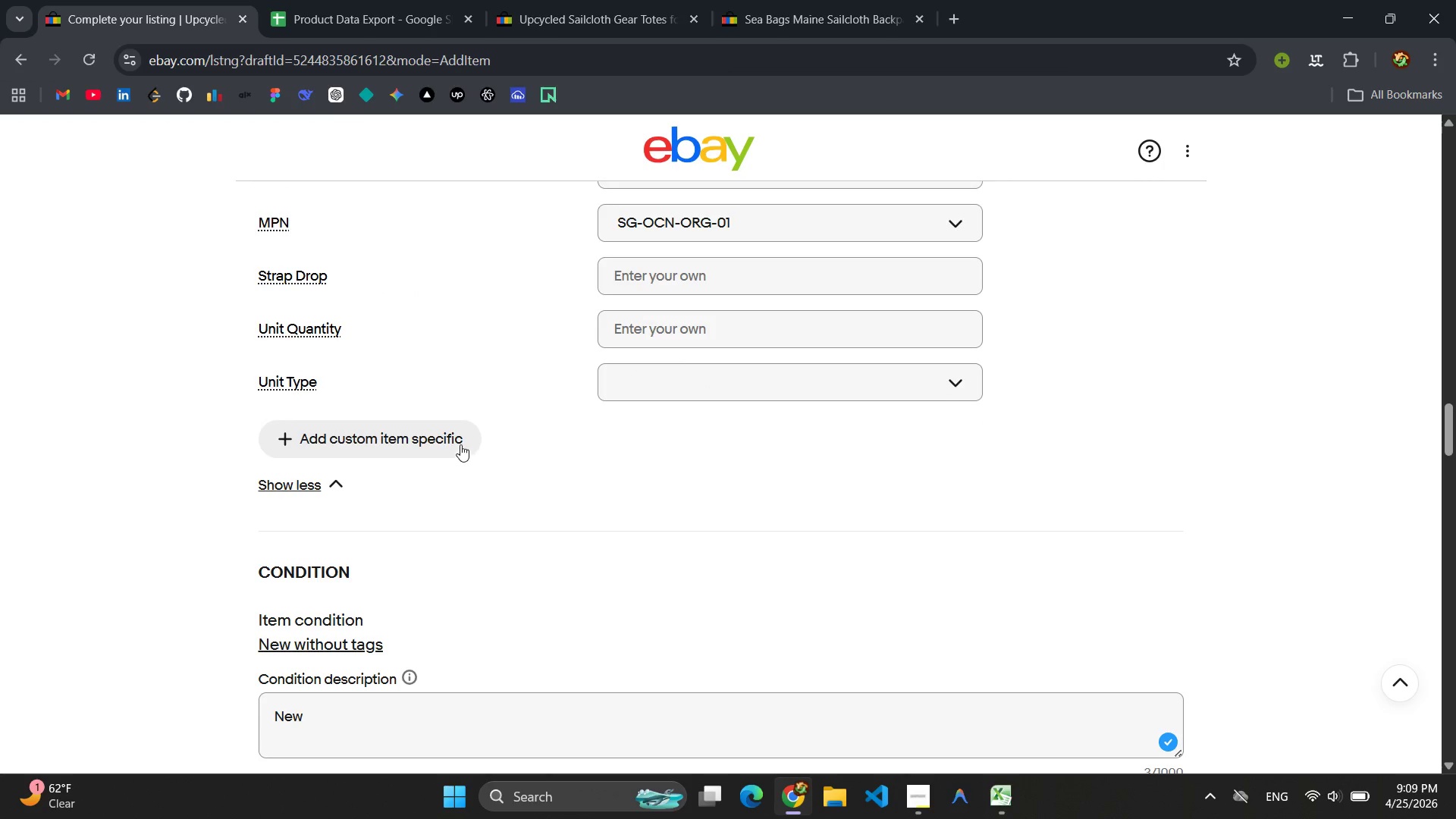 
left_click([402, 403])
 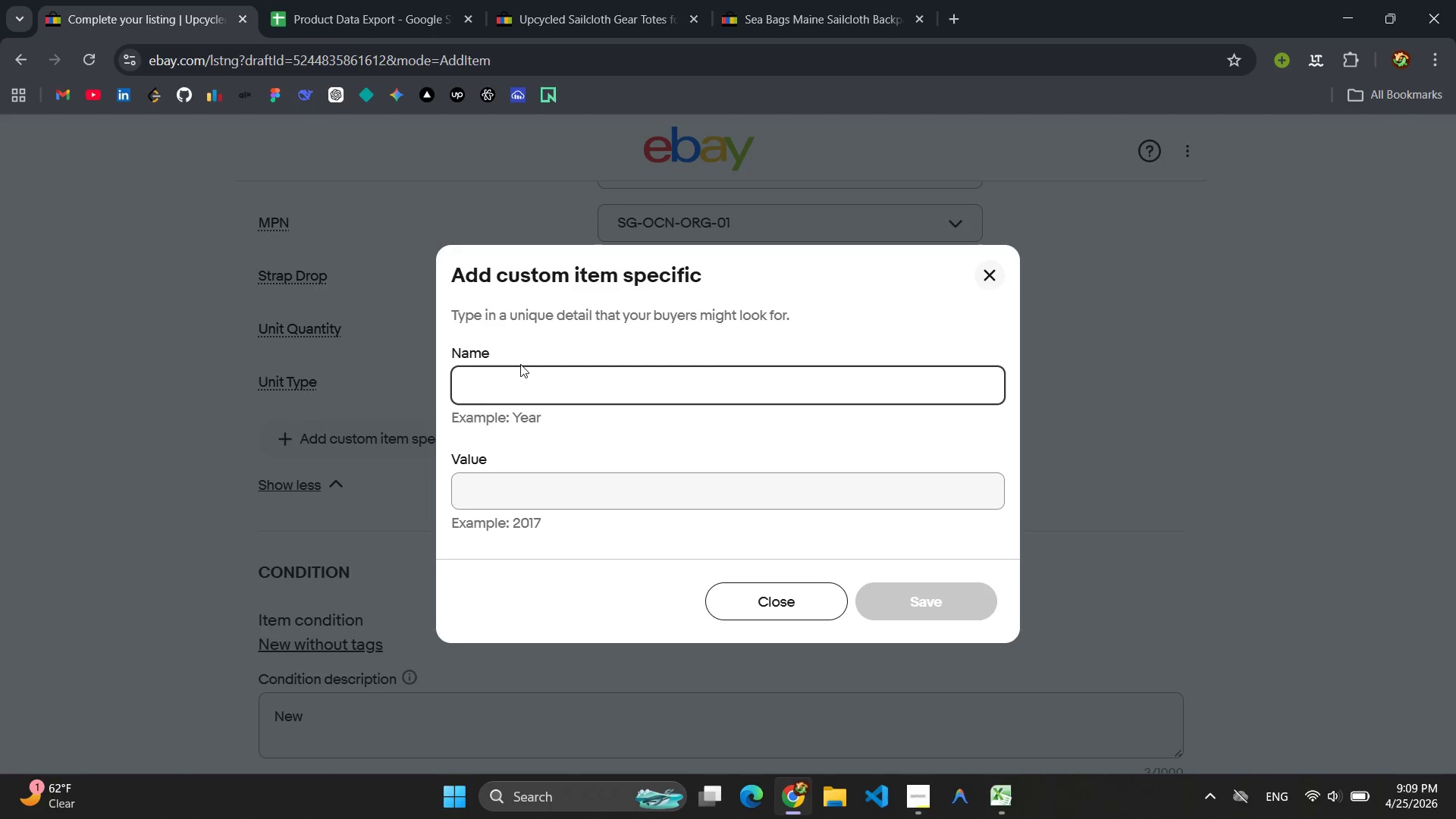 
type(Water)
 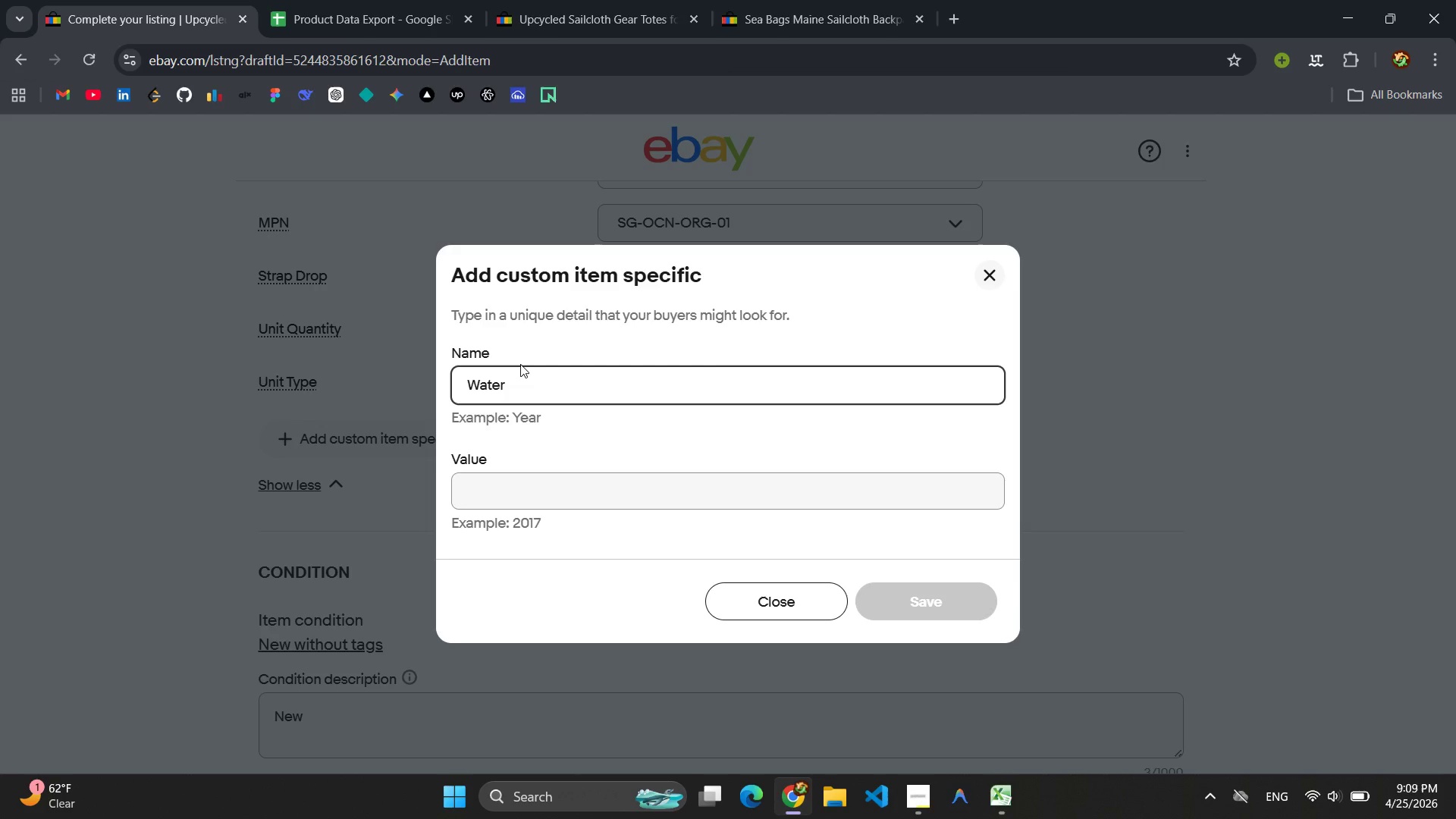 
type( Resistance Level)
 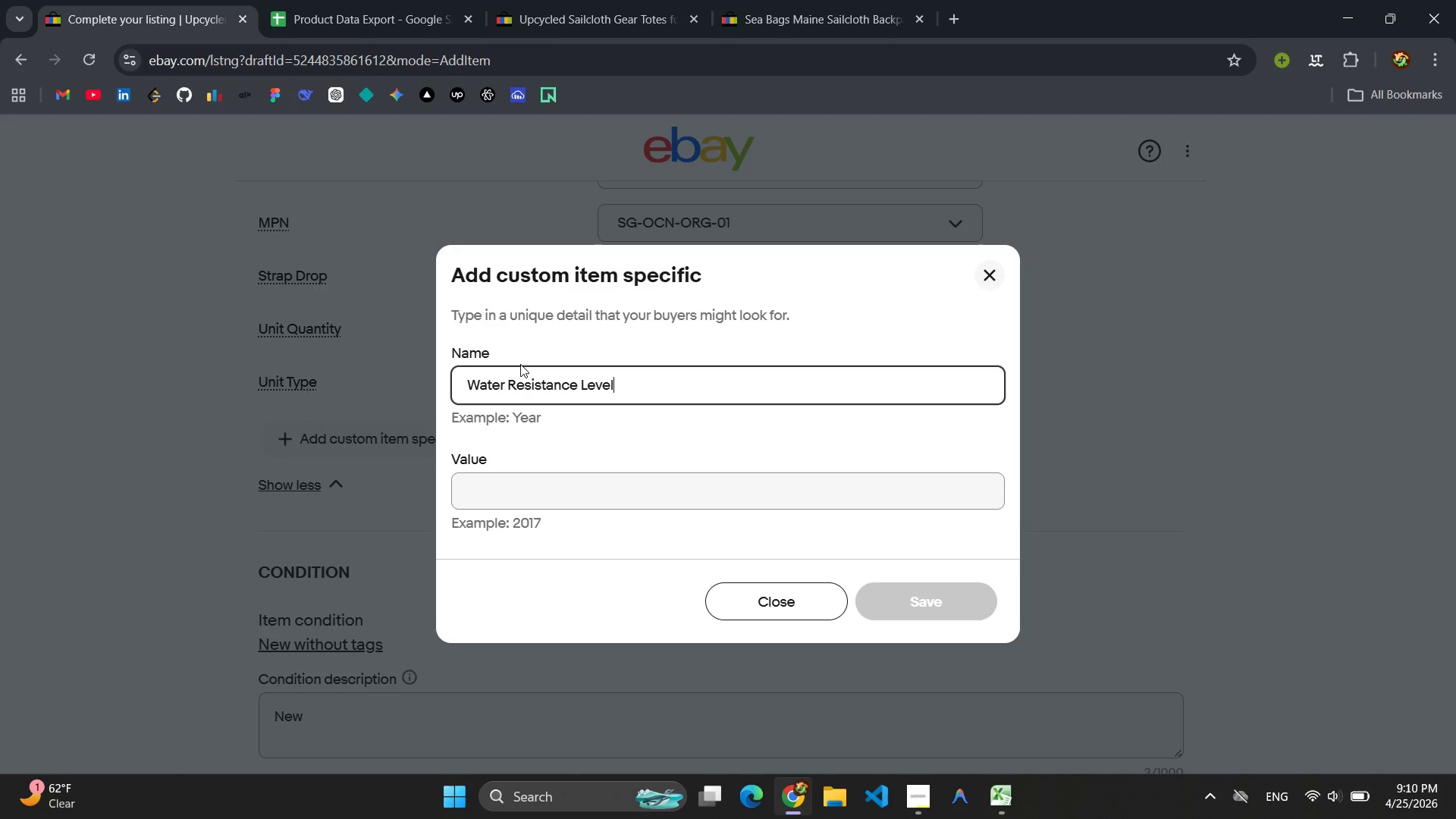 
wait(5.84)
 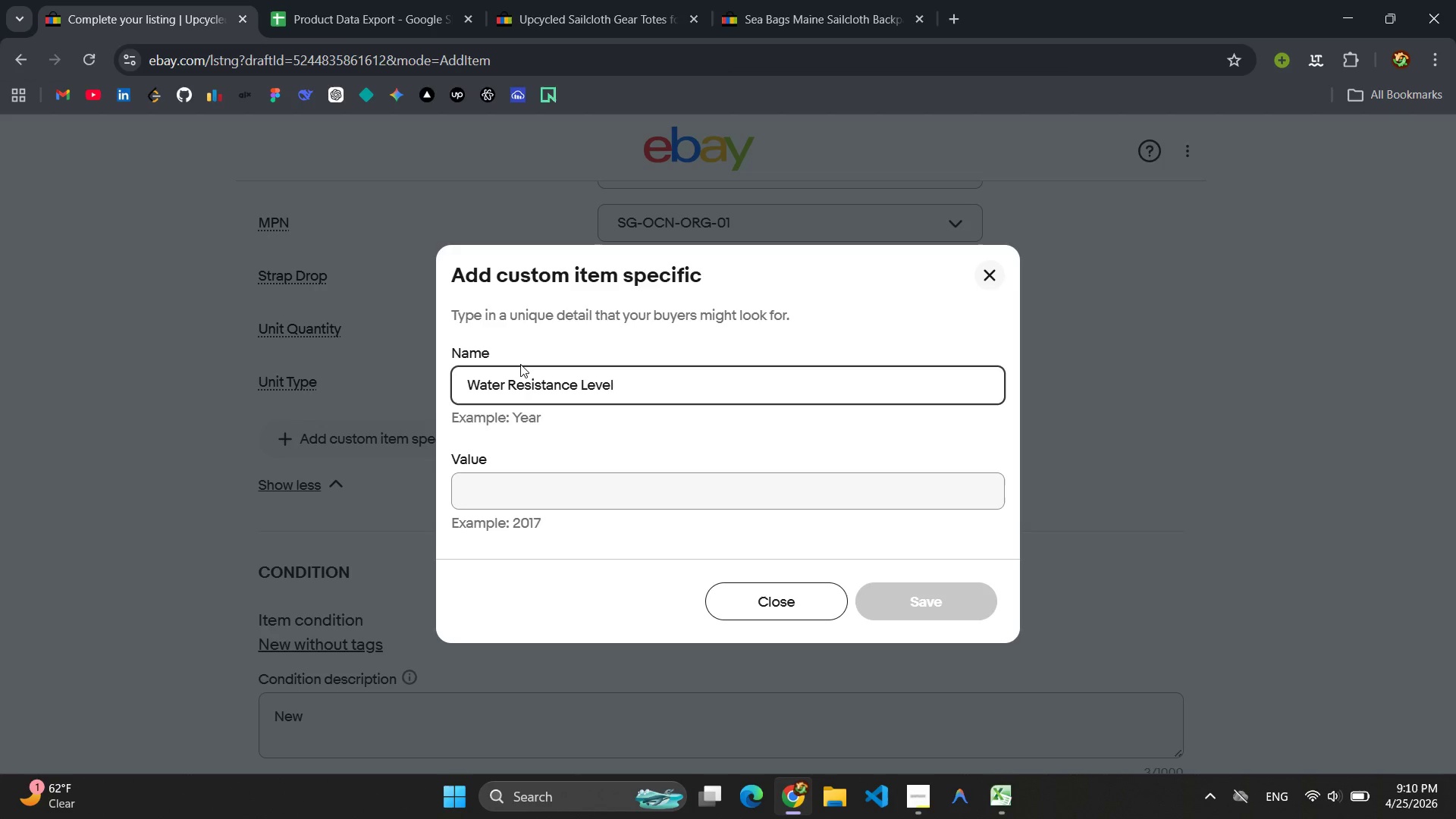 
left_click([513, 493])
 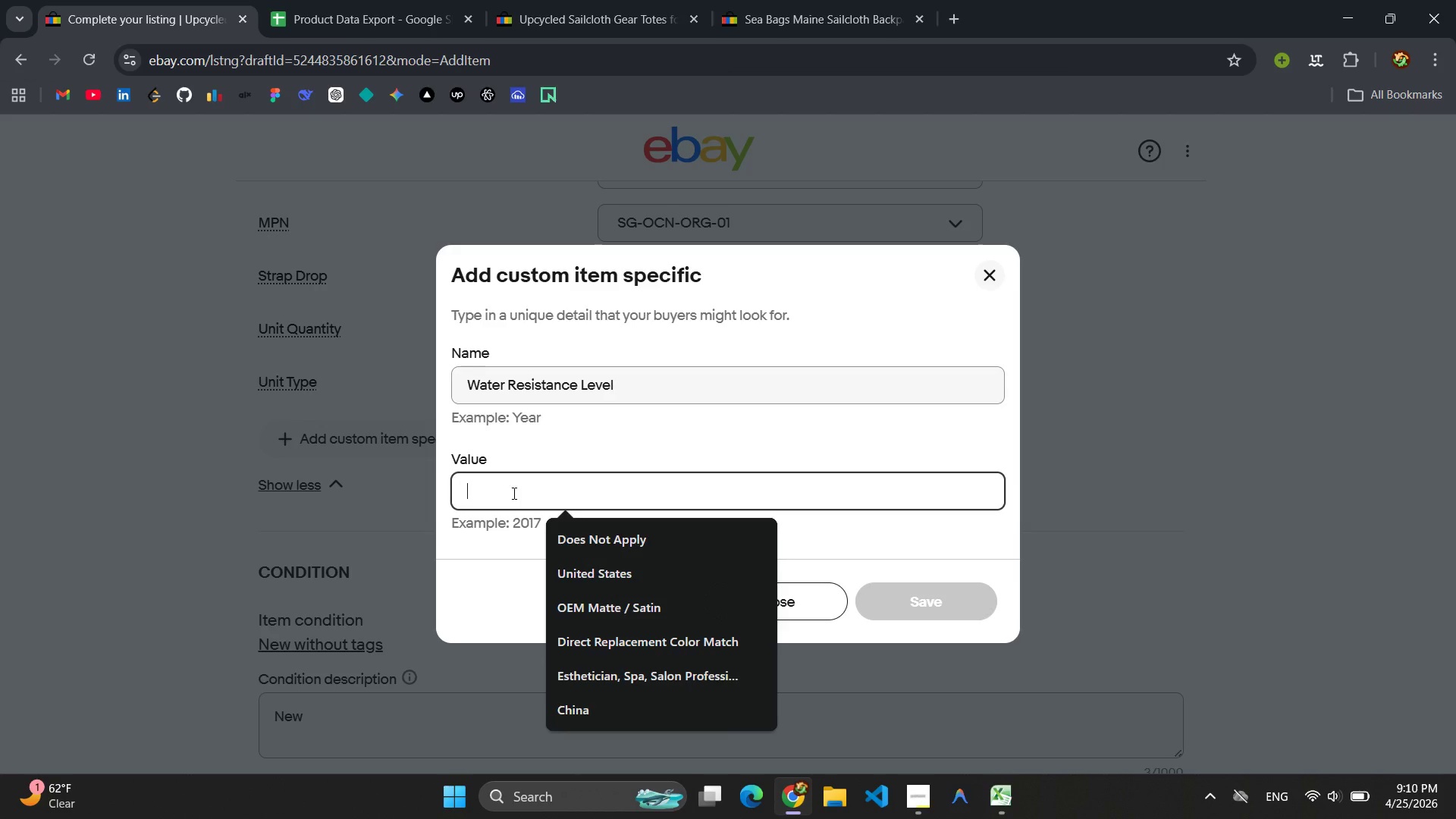 
type(Wha)
key(Backspace)
key(Backspace)
type(ater Resiste)
key(Backspace)
type(ance)
 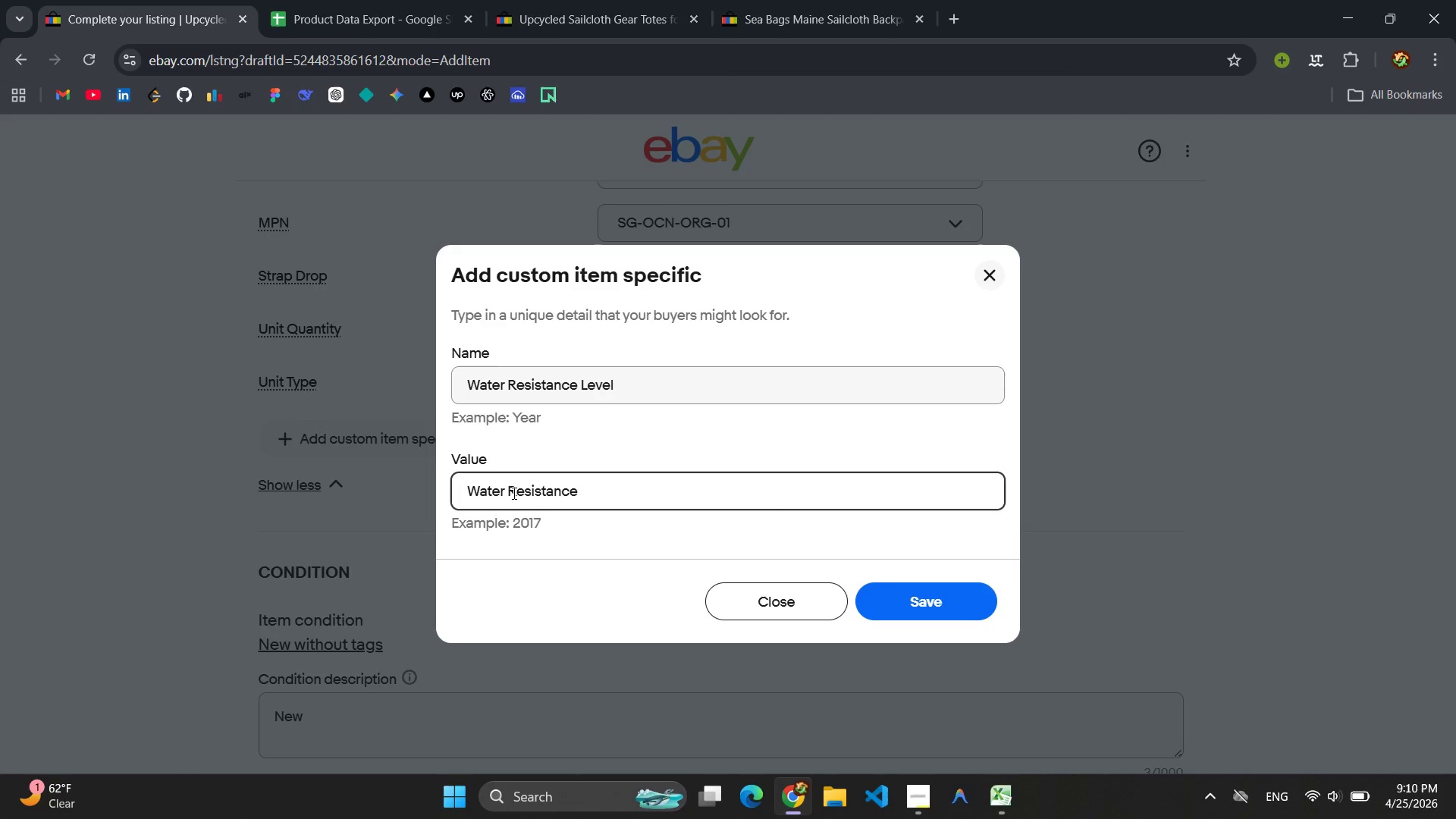 
key(Control+ControlLeft)
 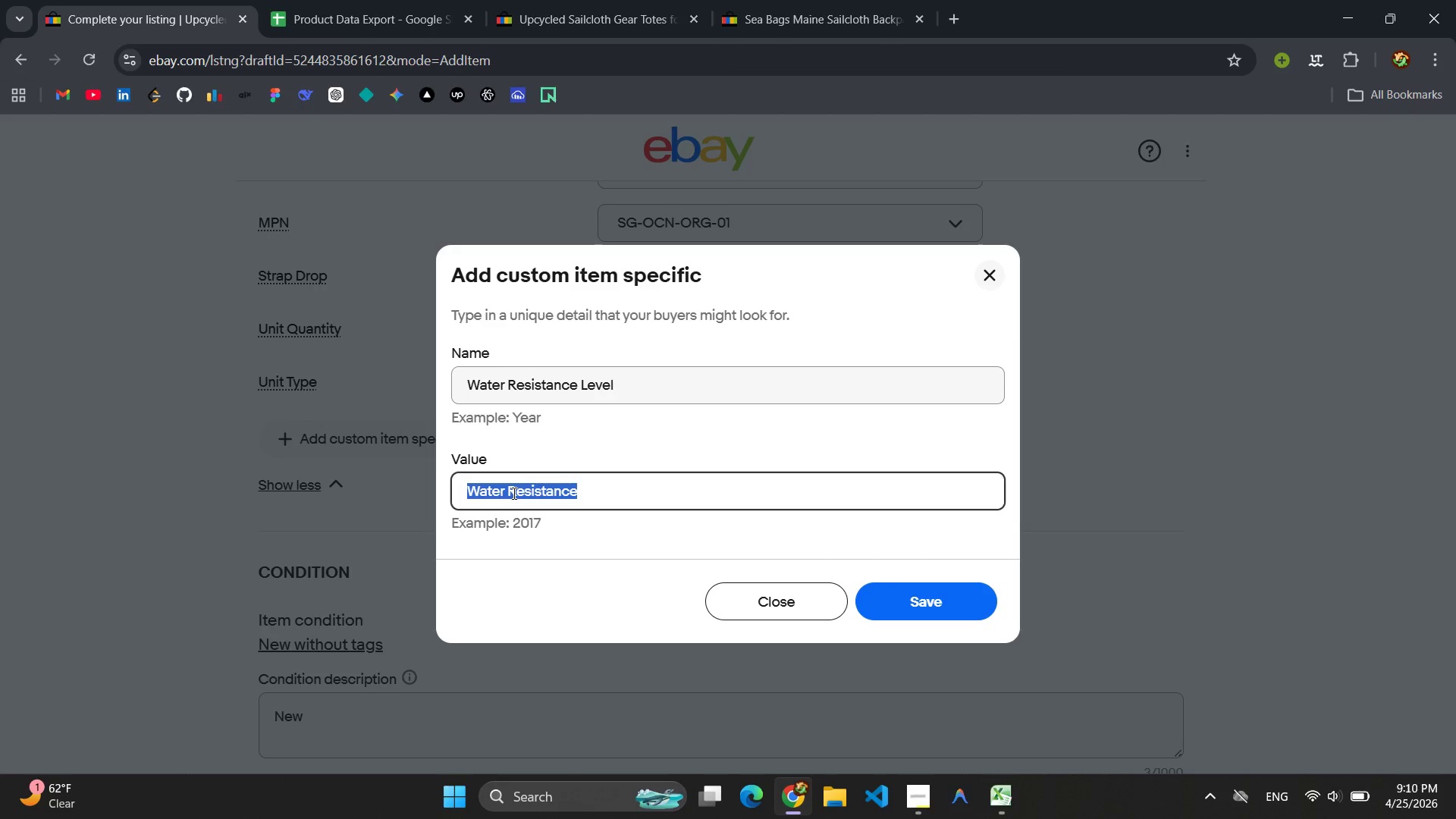 
key(Control+A)
 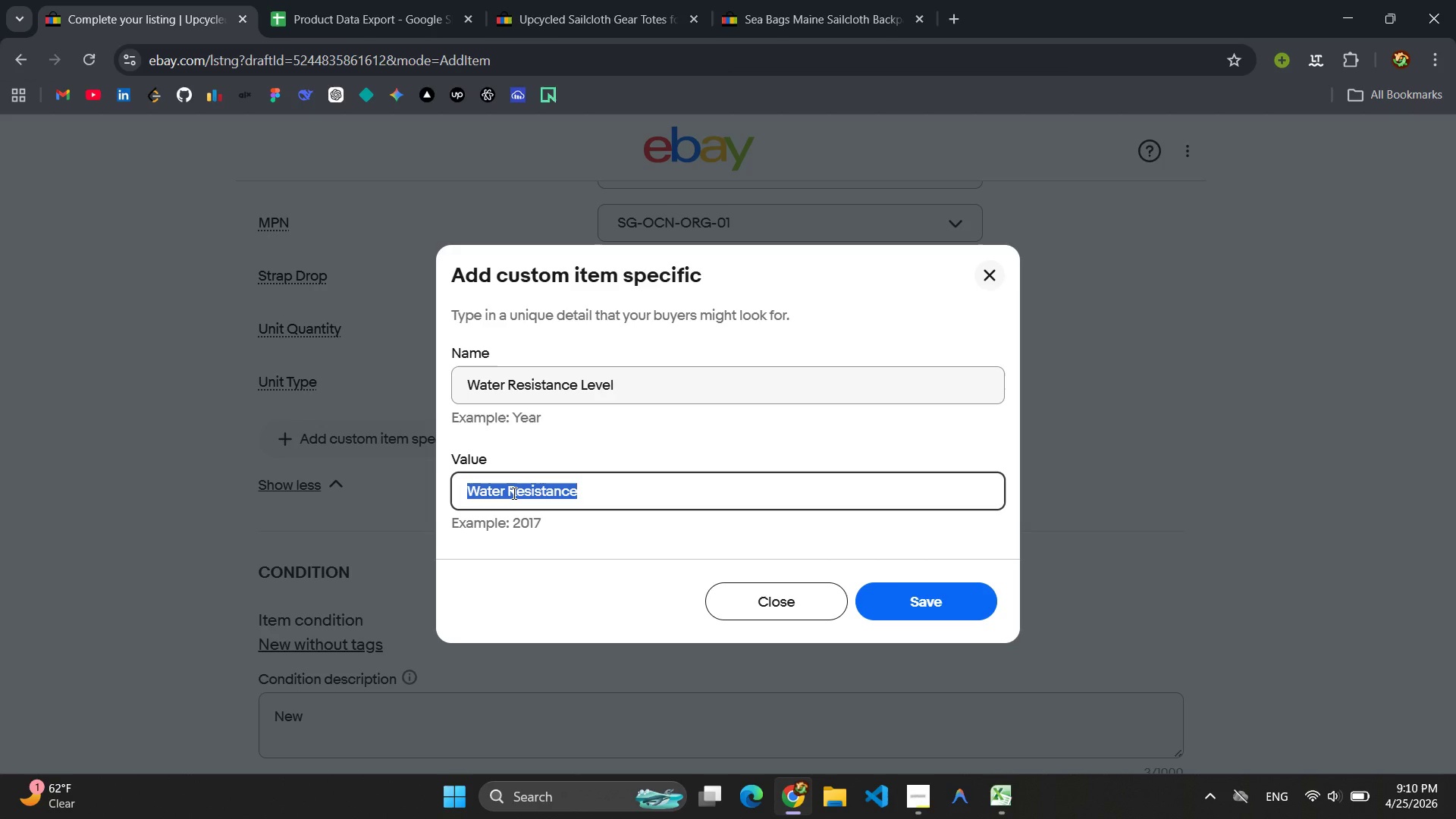 
key(Control+C)
 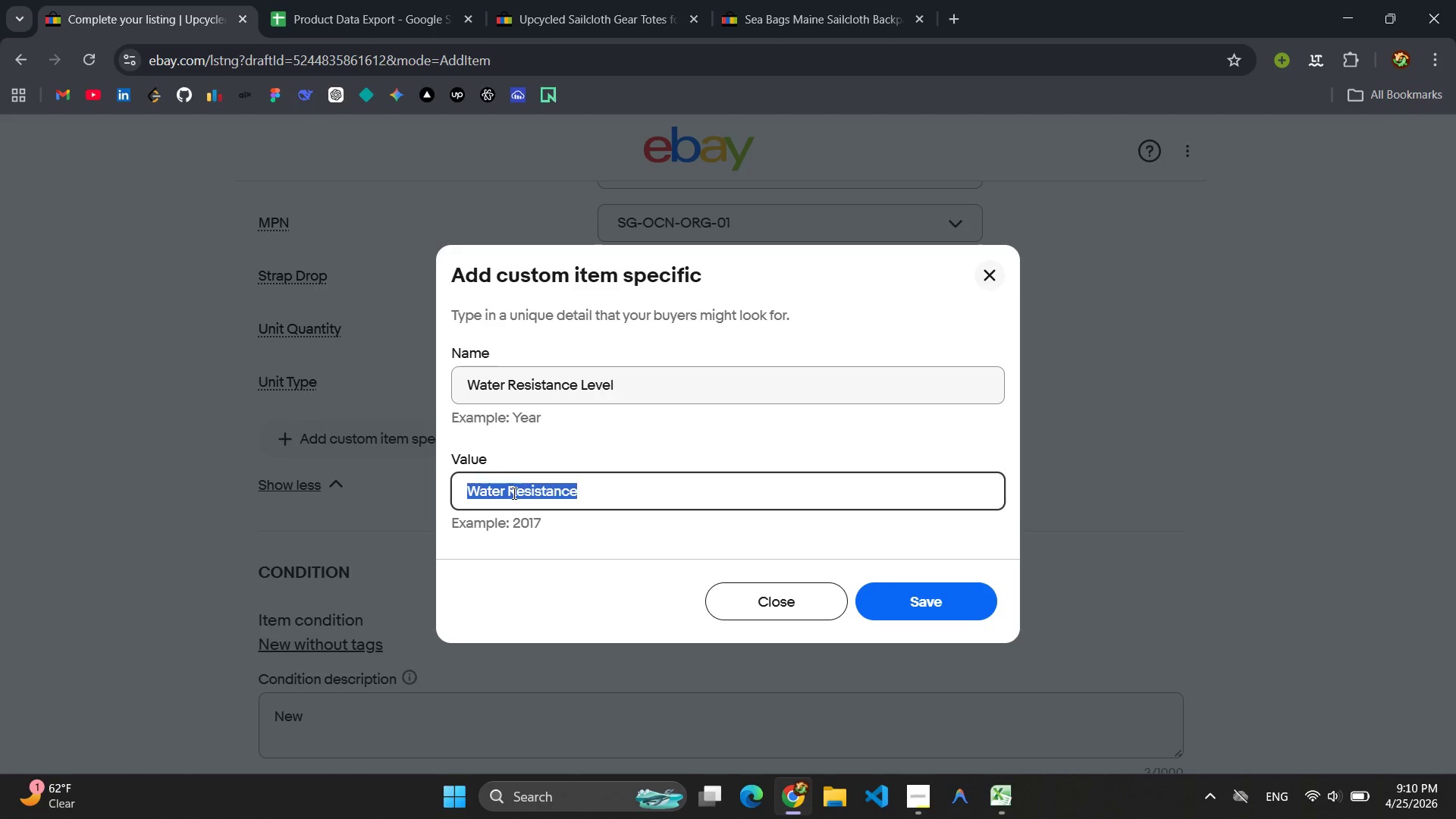 
key(Enter)
 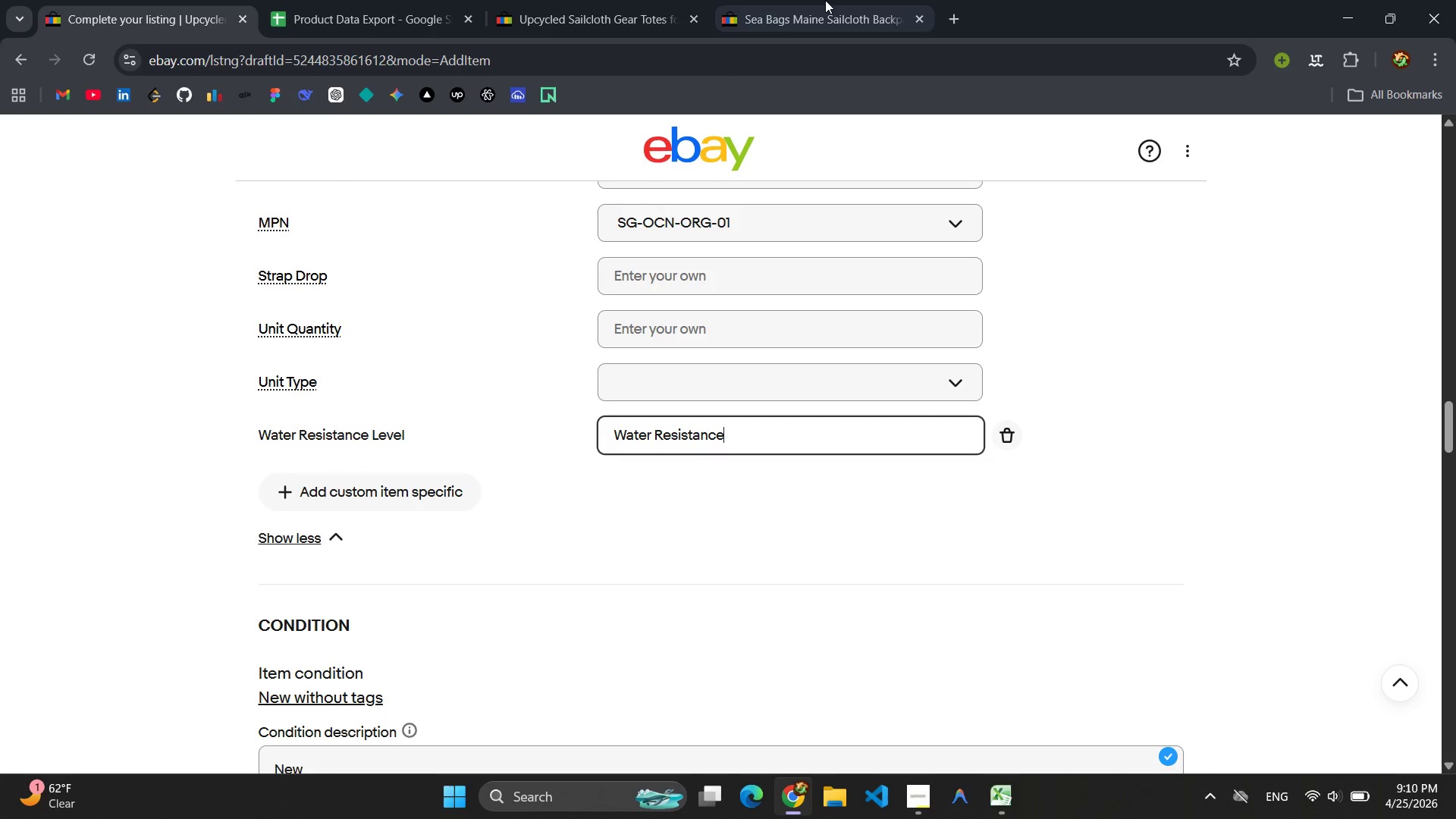 
left_click([375, 11])
 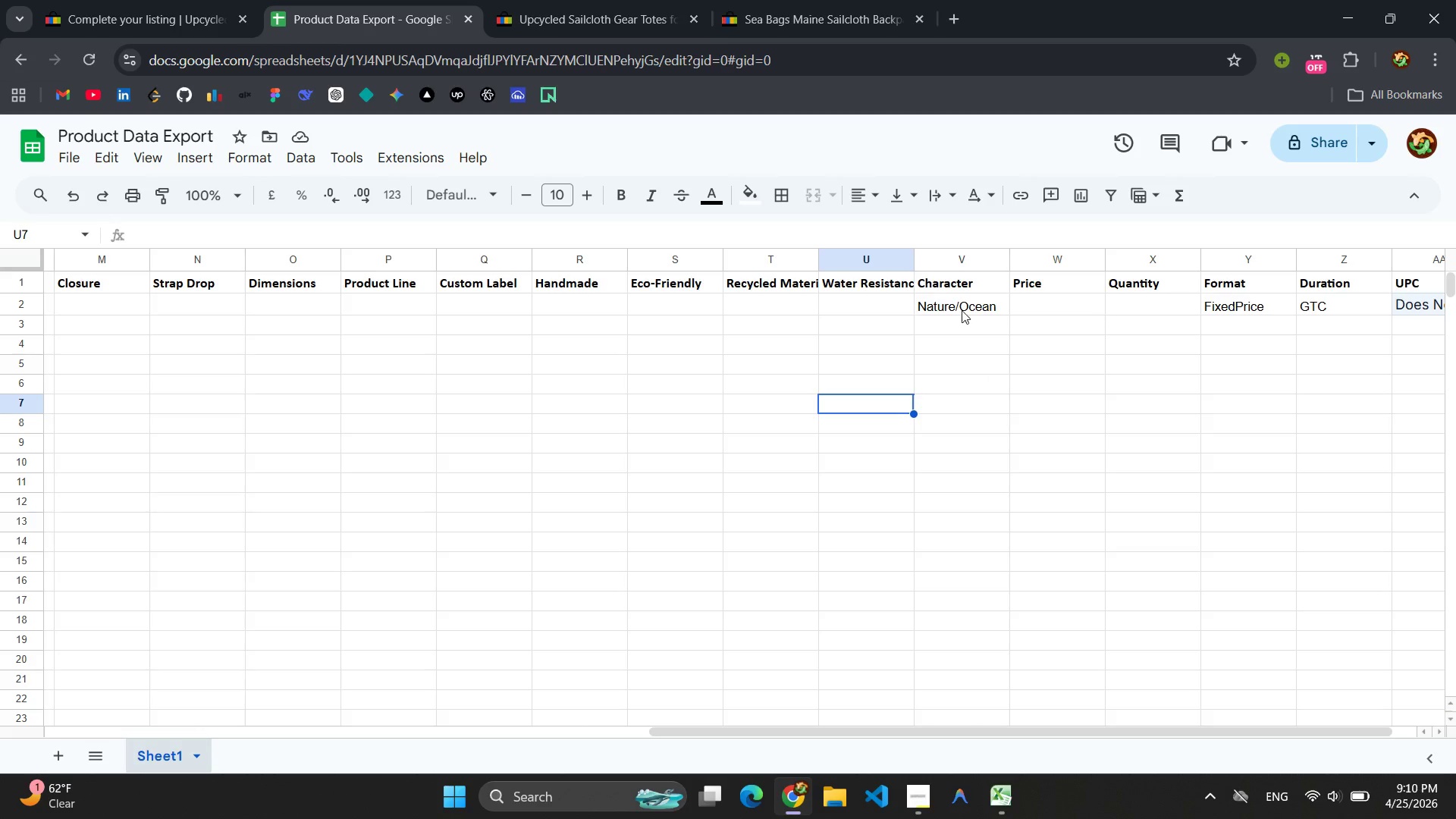 
left_click([874, 306])
 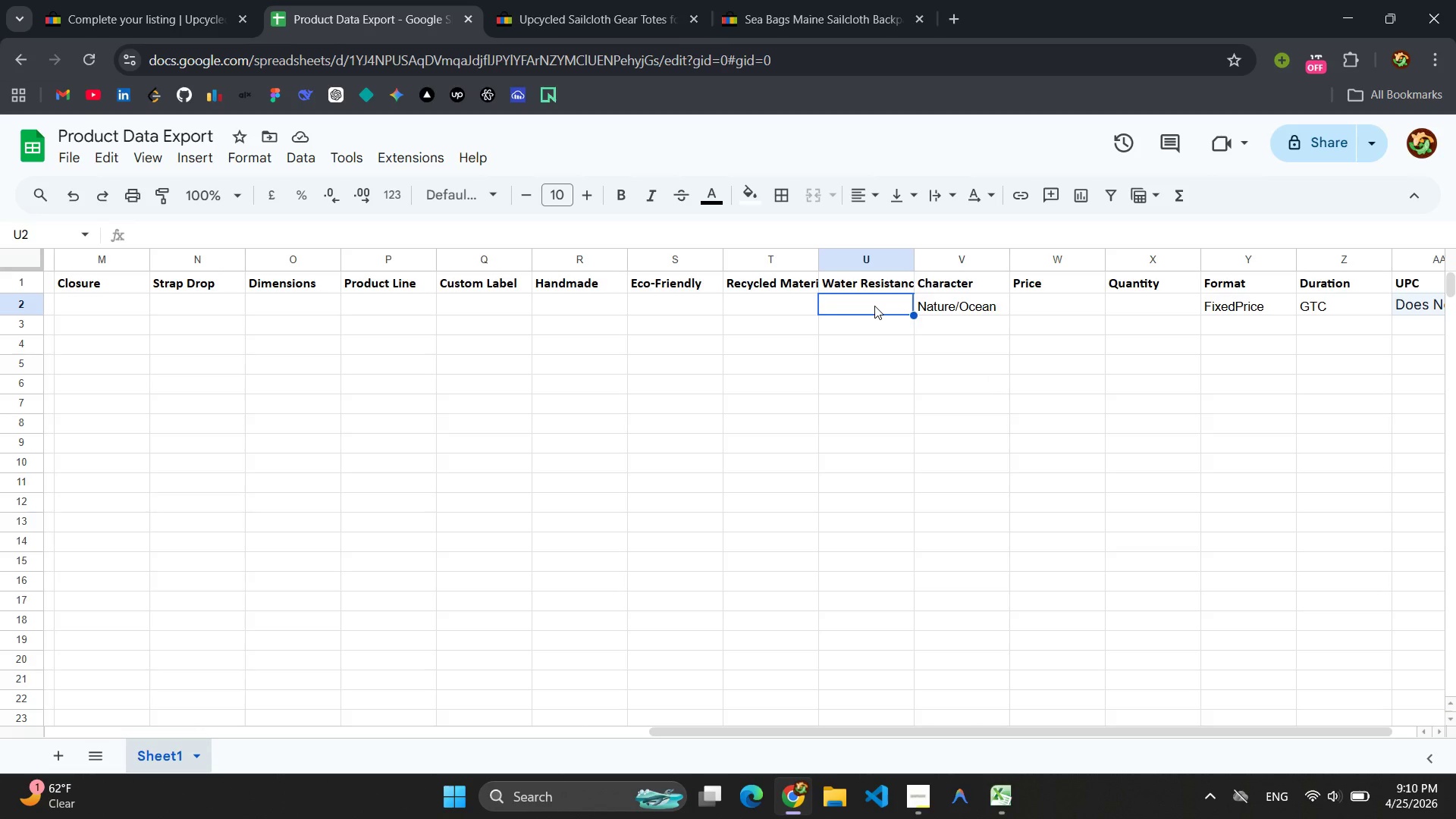 
key(Control+V)
 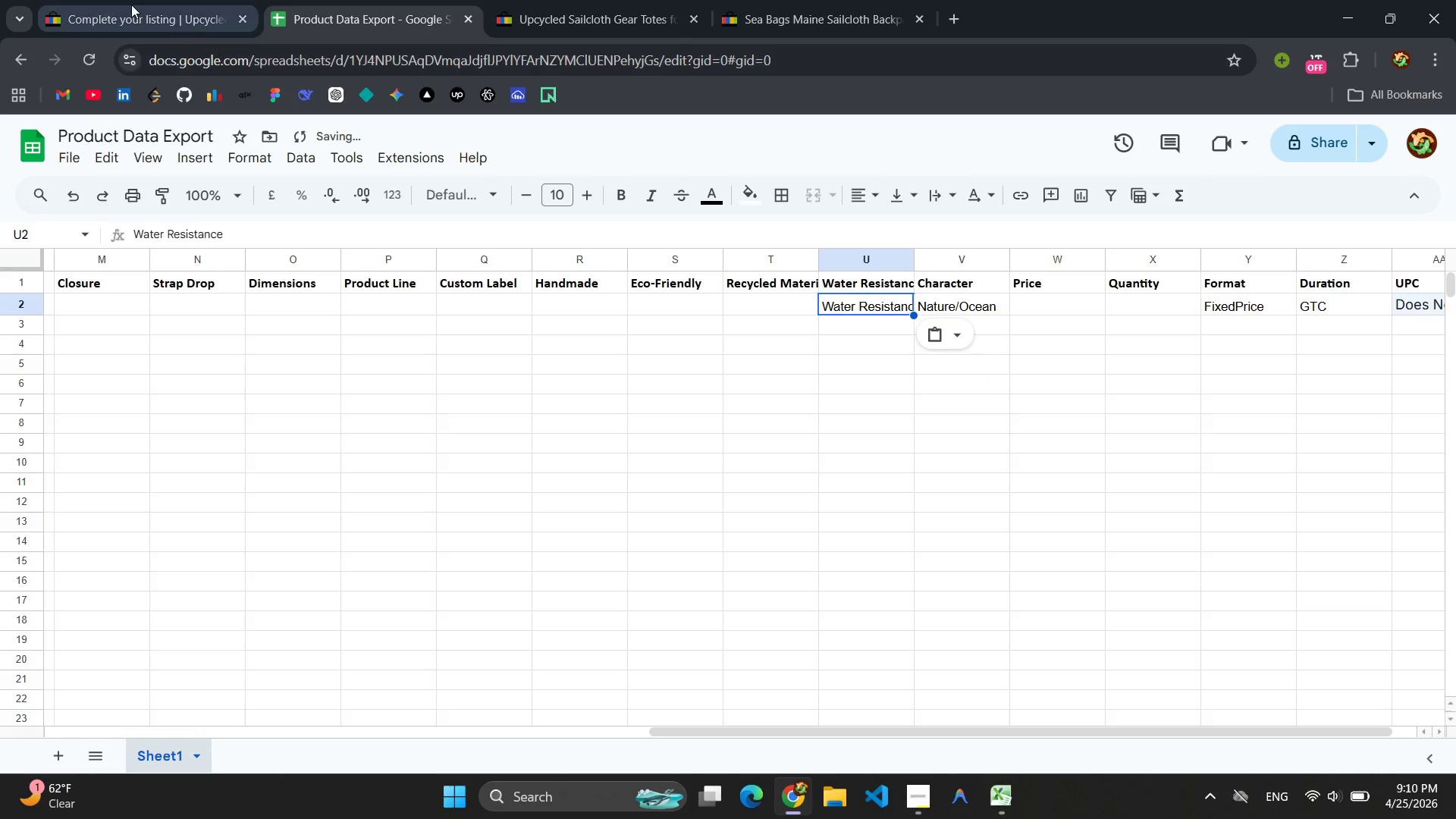 
left_click([130, 3])
 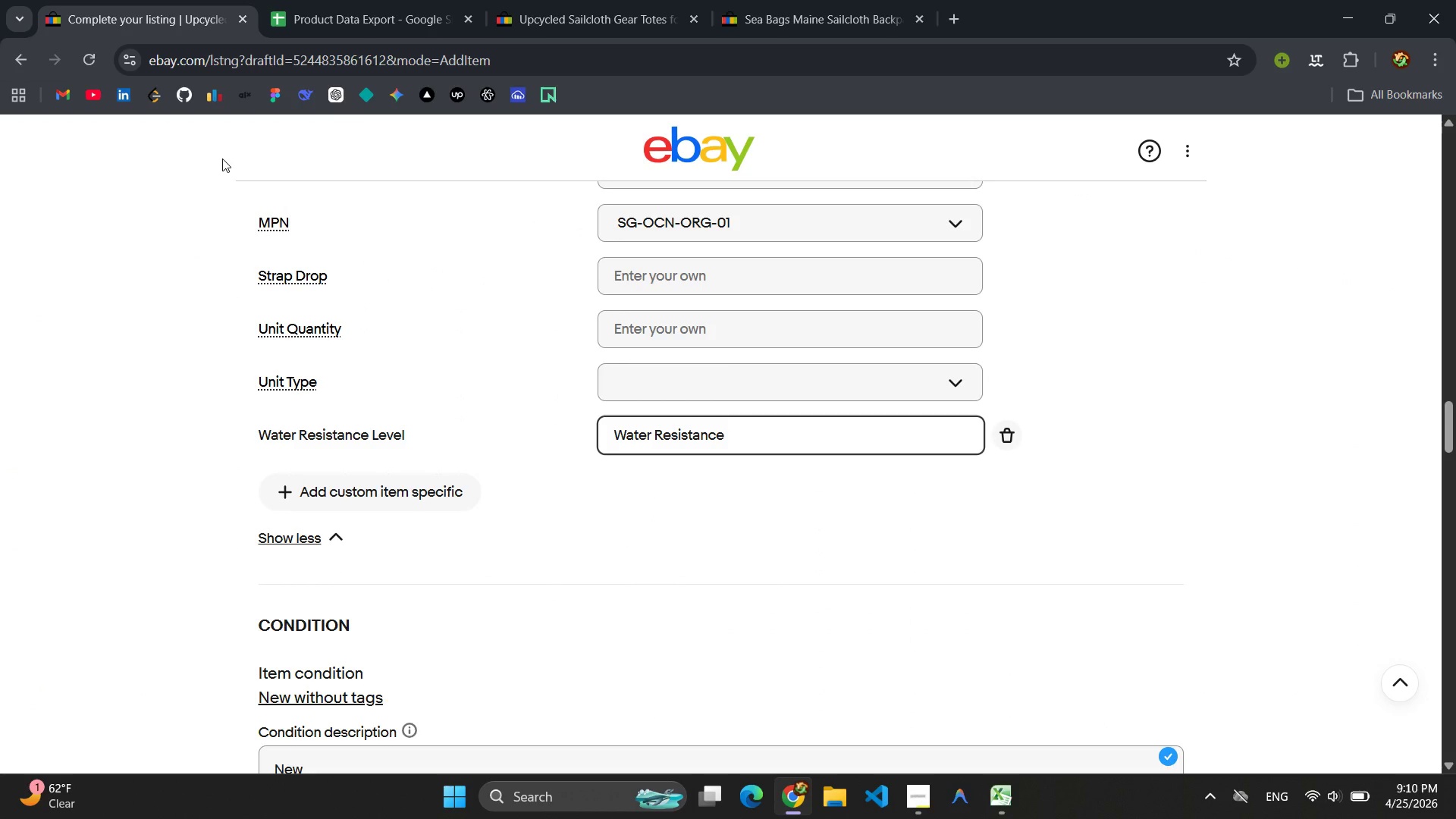 
wait(5.42)
 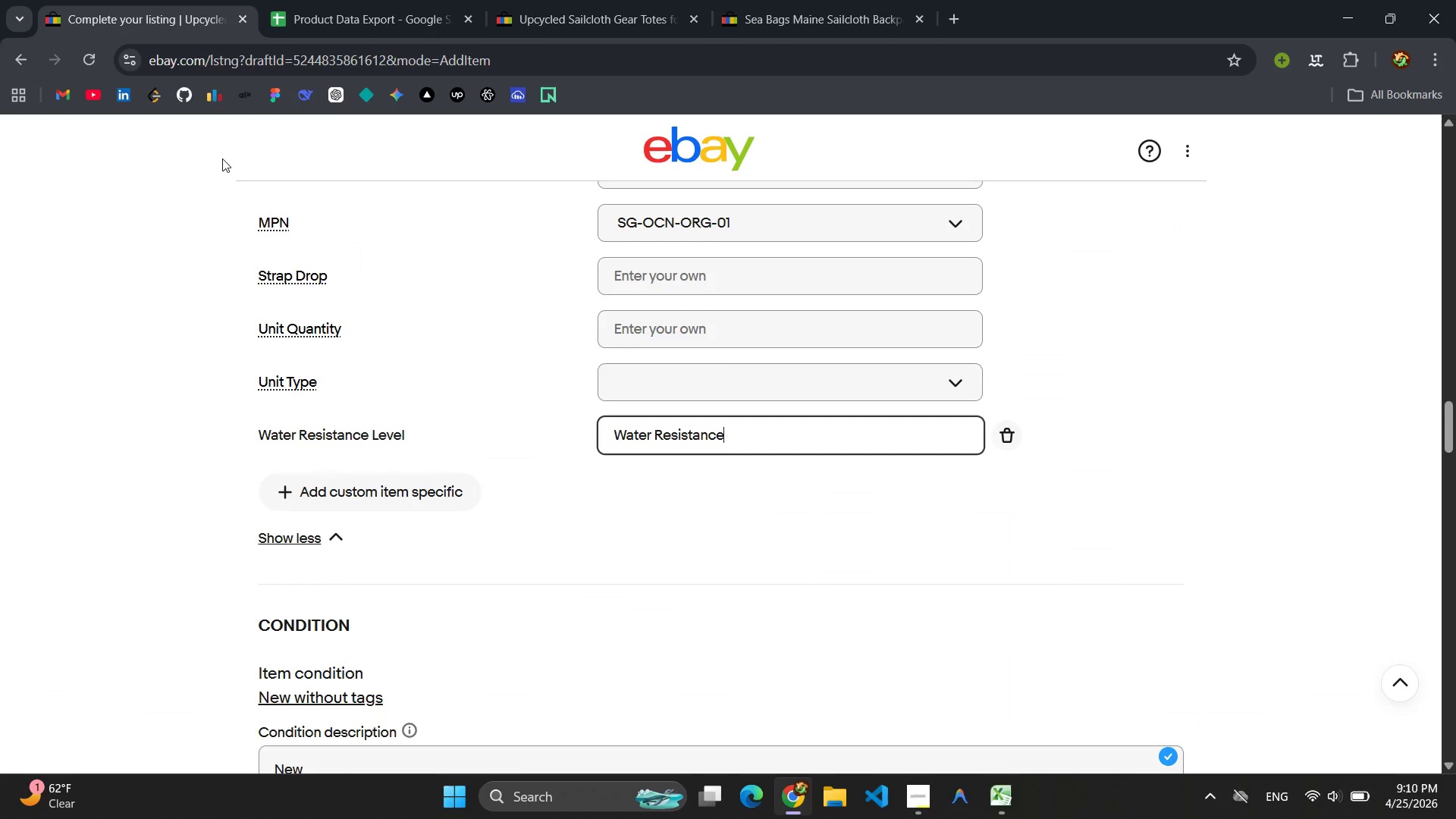 
left_click([359, 494])
 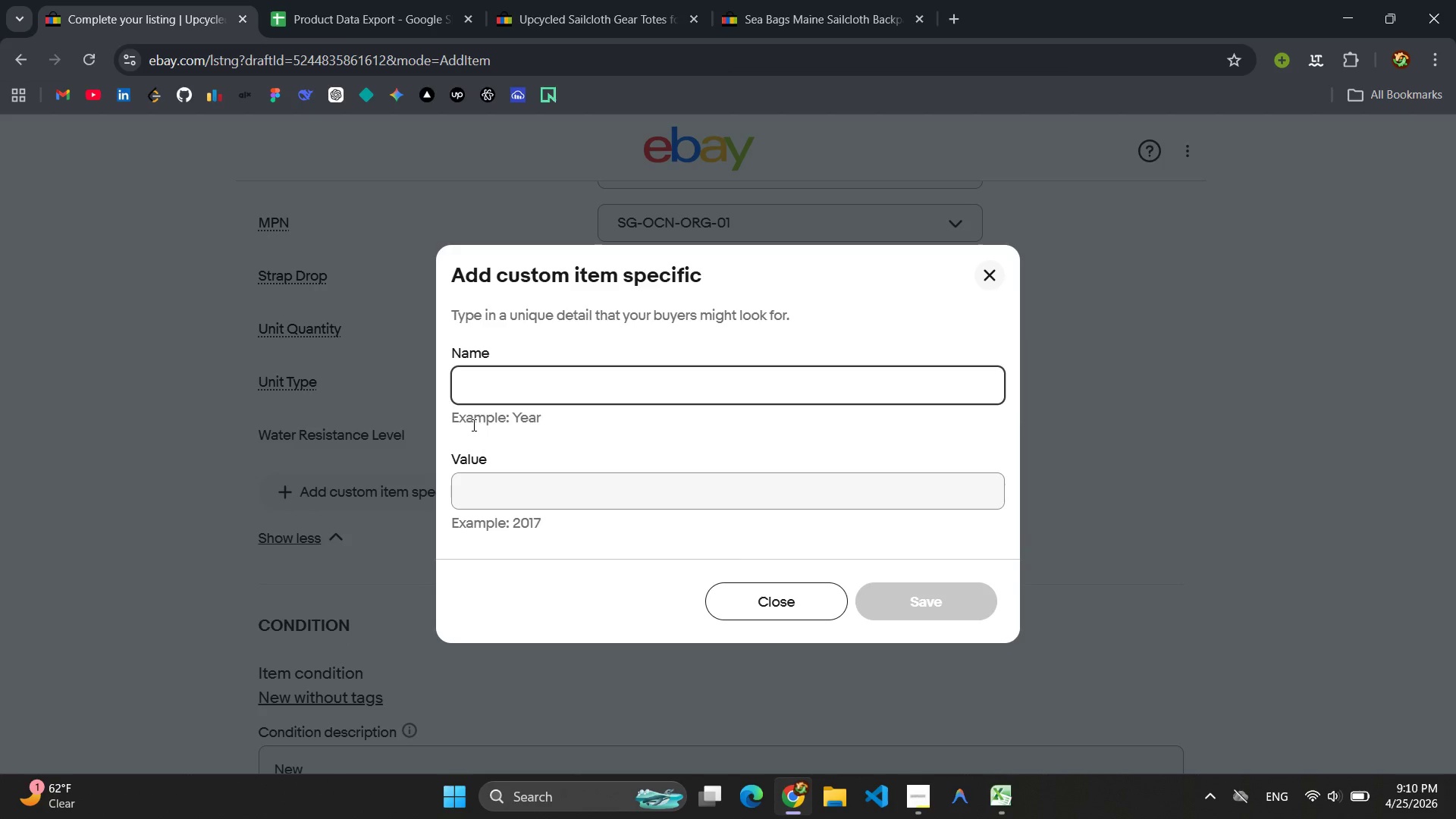 
hold_key(key=ShiftLeft, duration=0.45)
 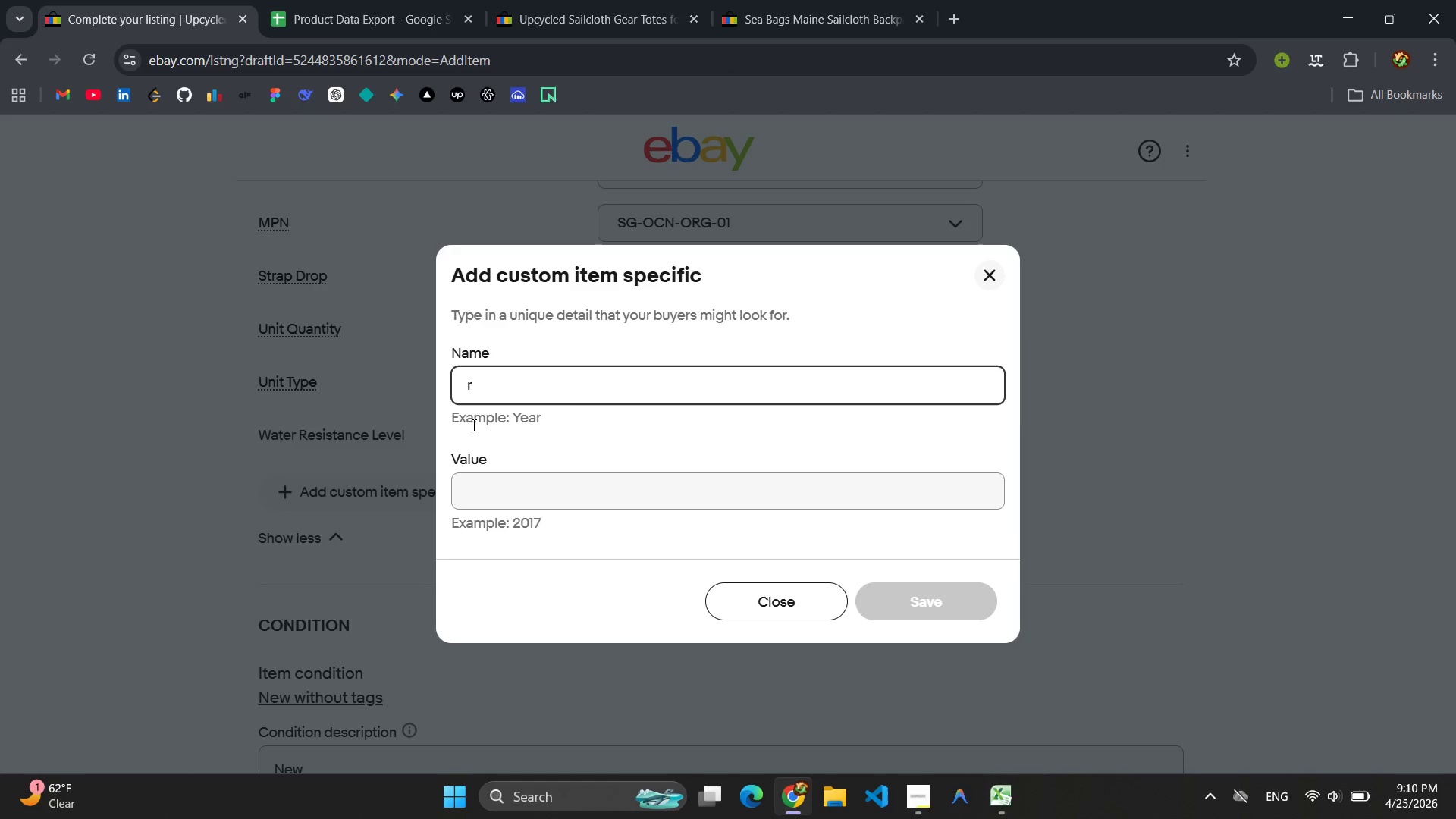 
type(re)
 